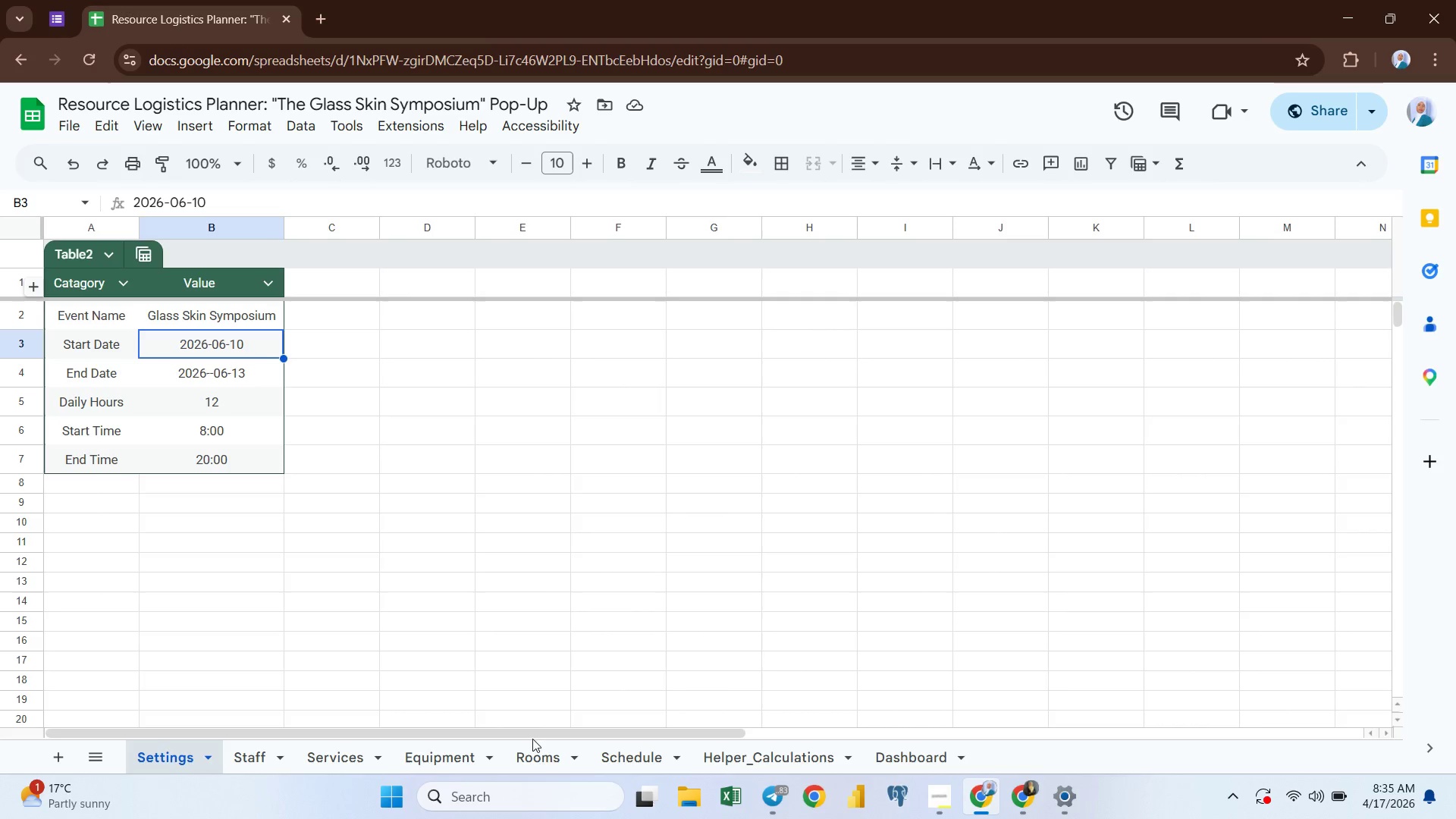 
left_click([628, 746])
 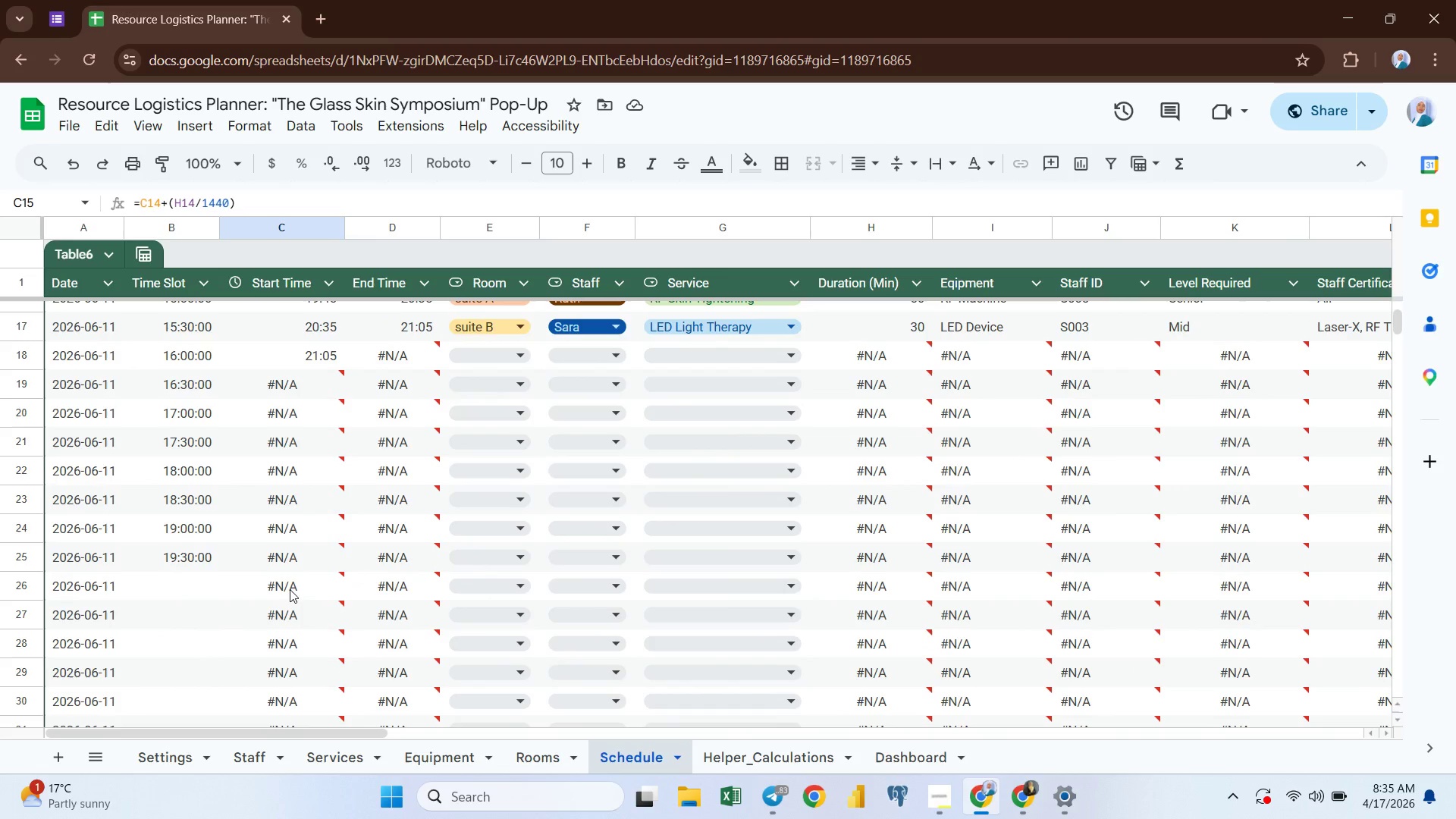 
left_click([179, 571])
 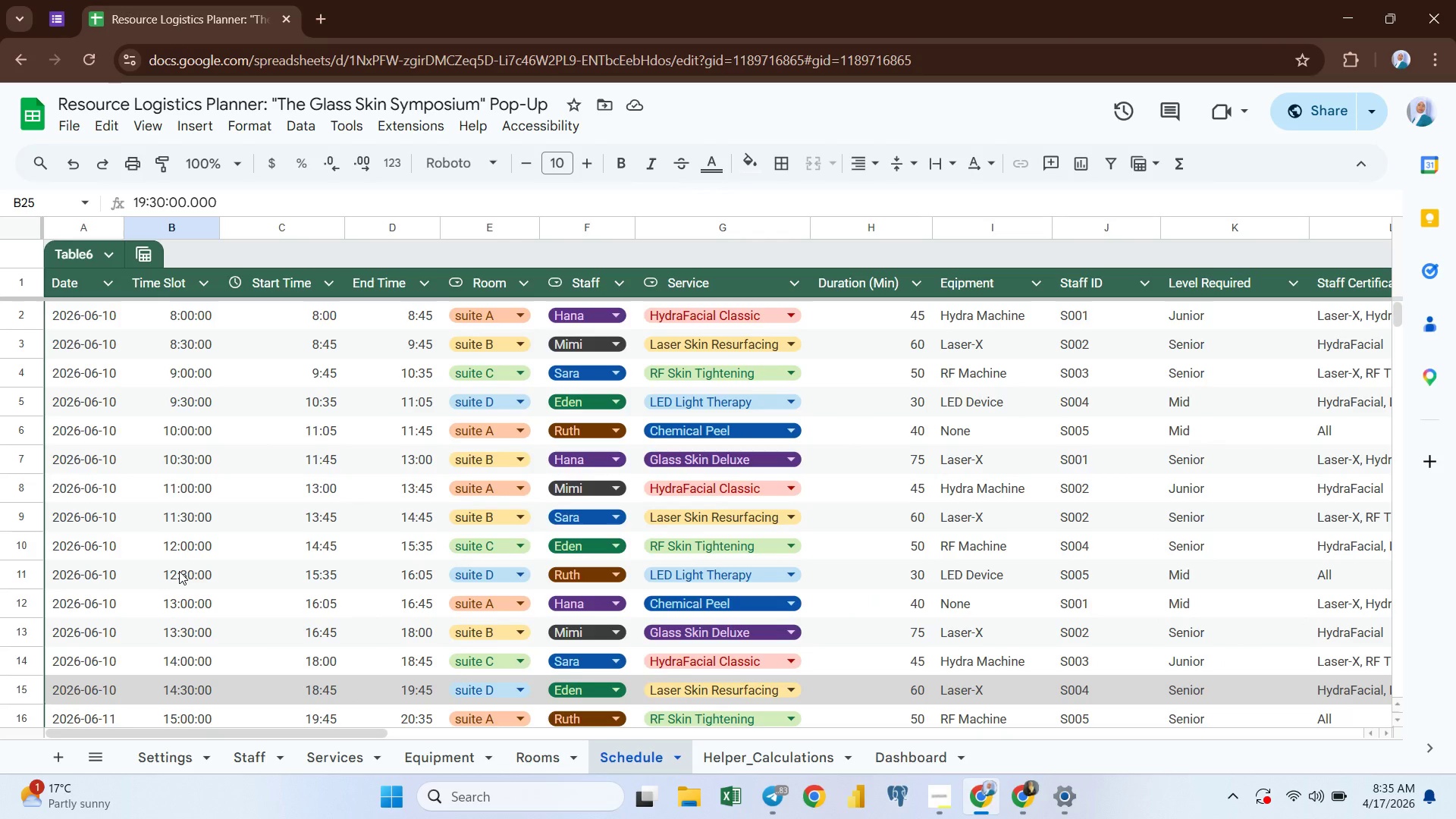 
wait(9.84)
 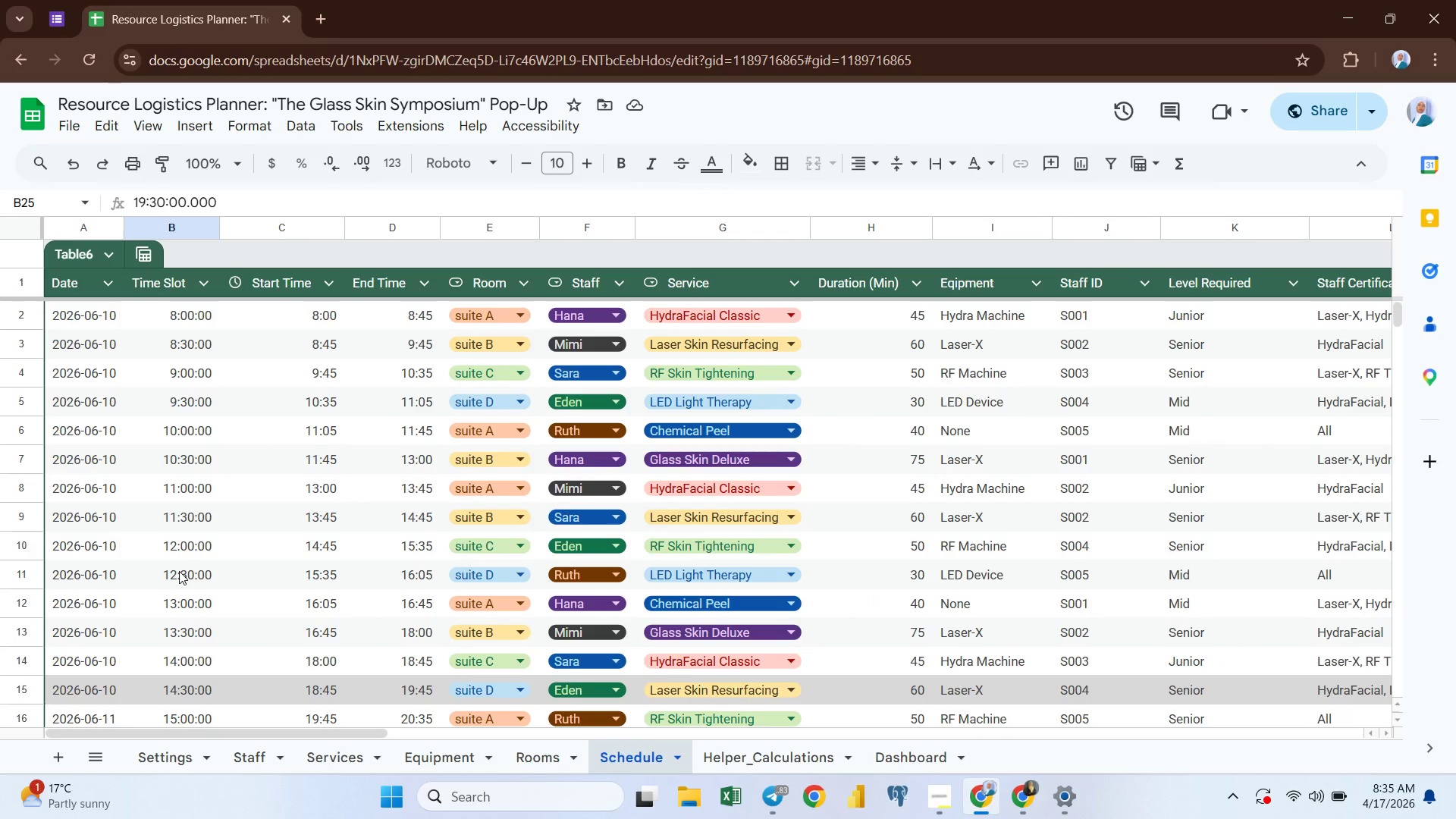 
left_click([303, 308])
 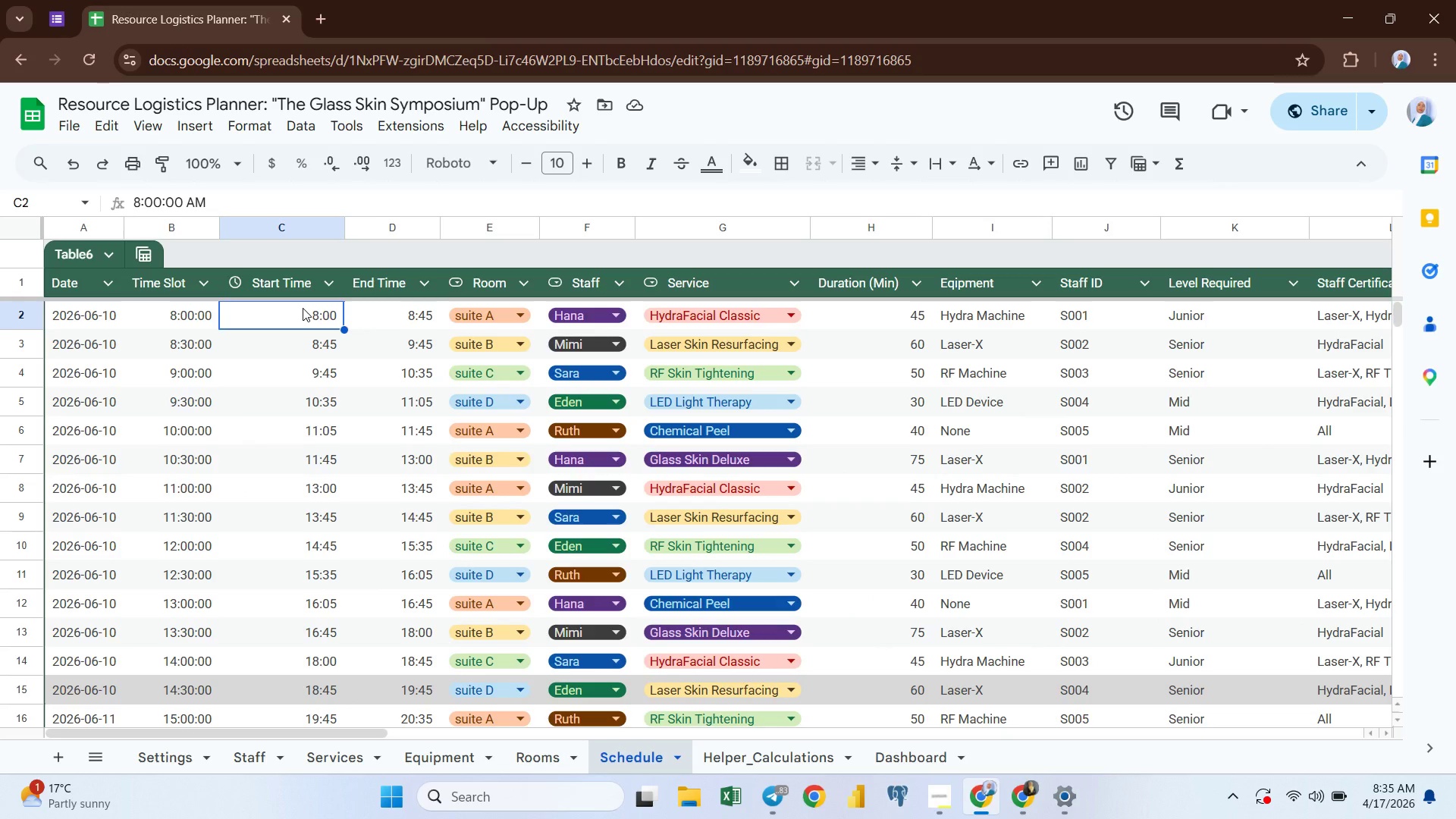 
hold_key(key=ShiftRight, duration=2.7)
 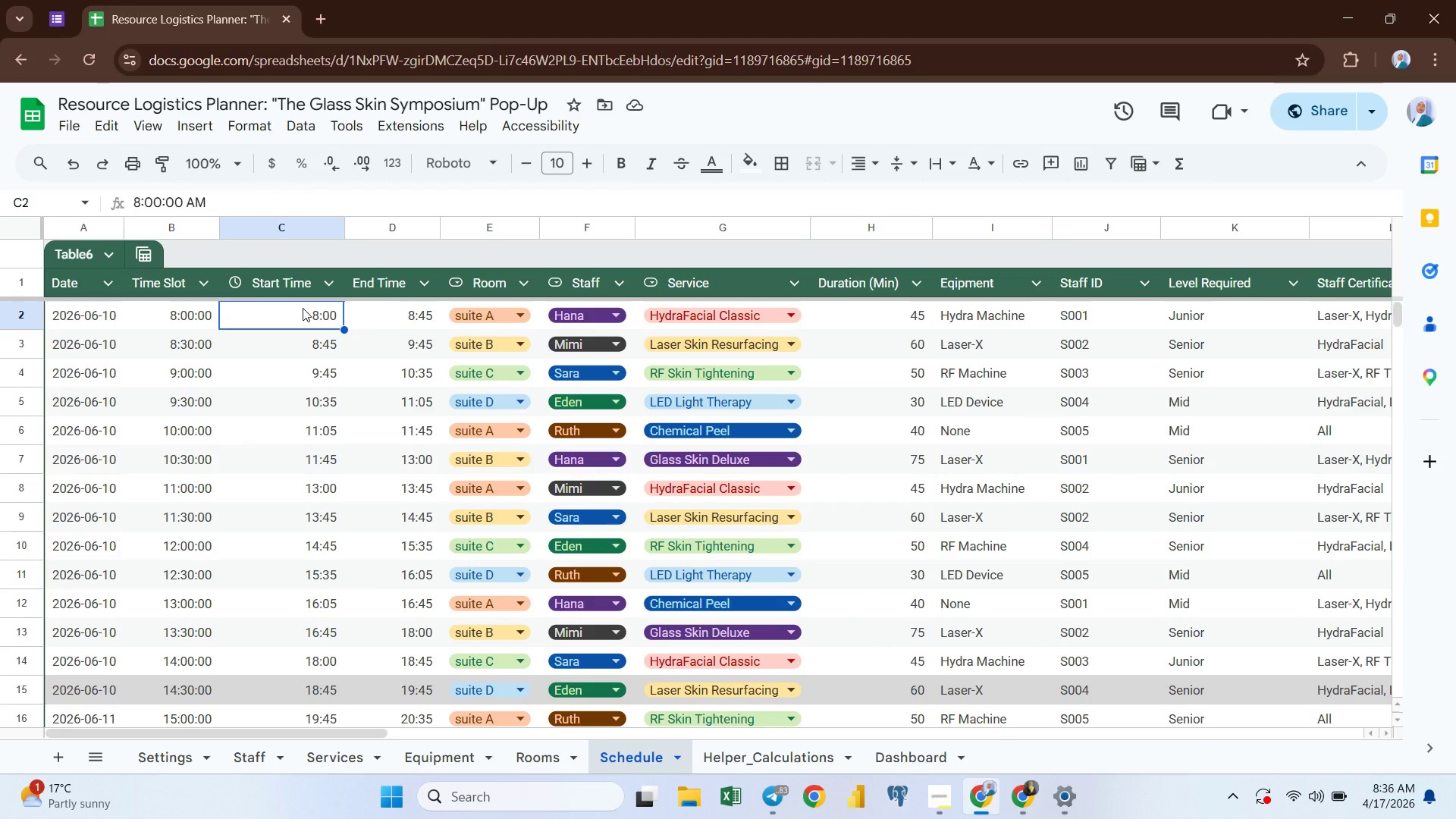 
key(Control+C)
 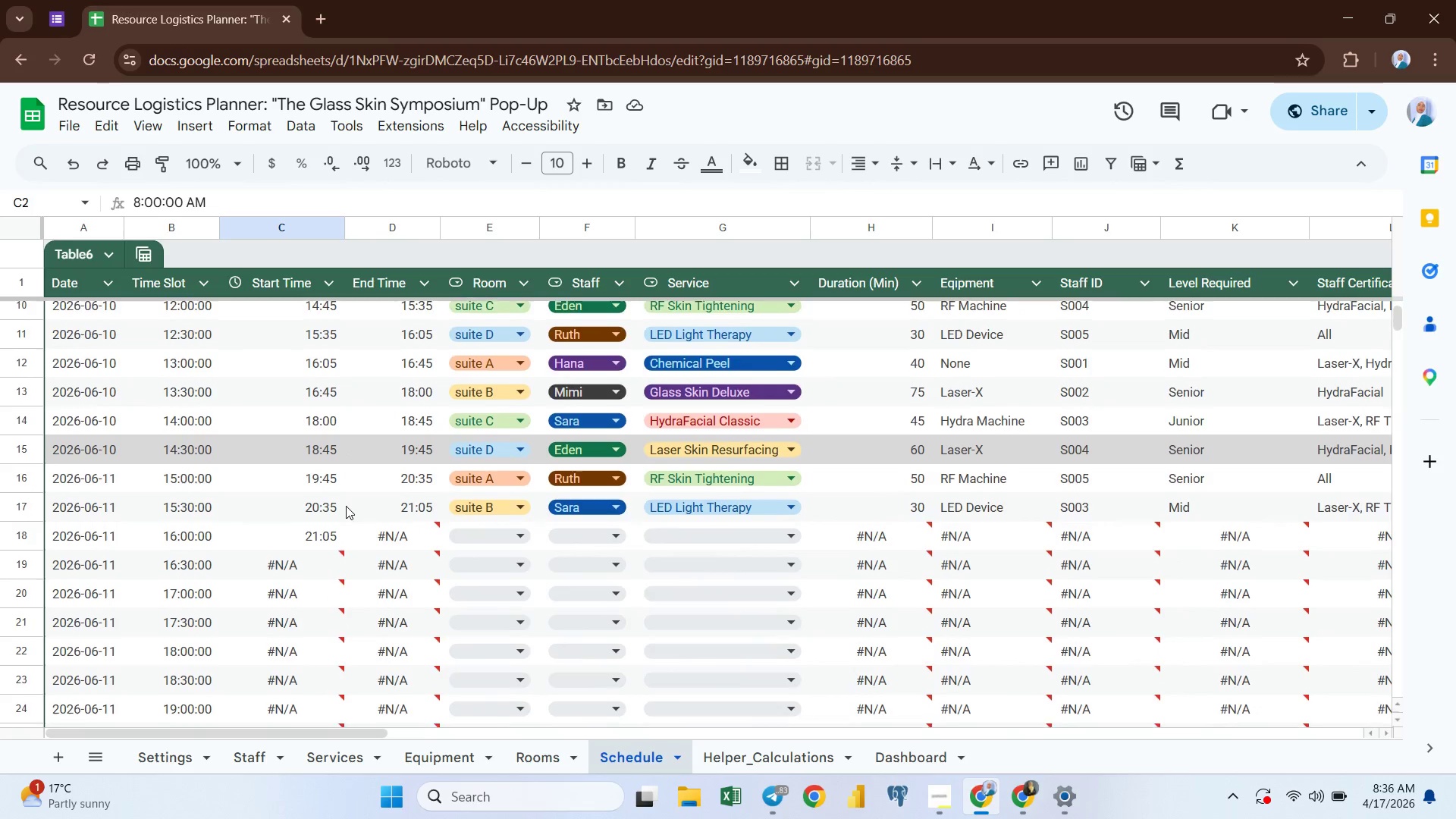 
wait(5.25)
 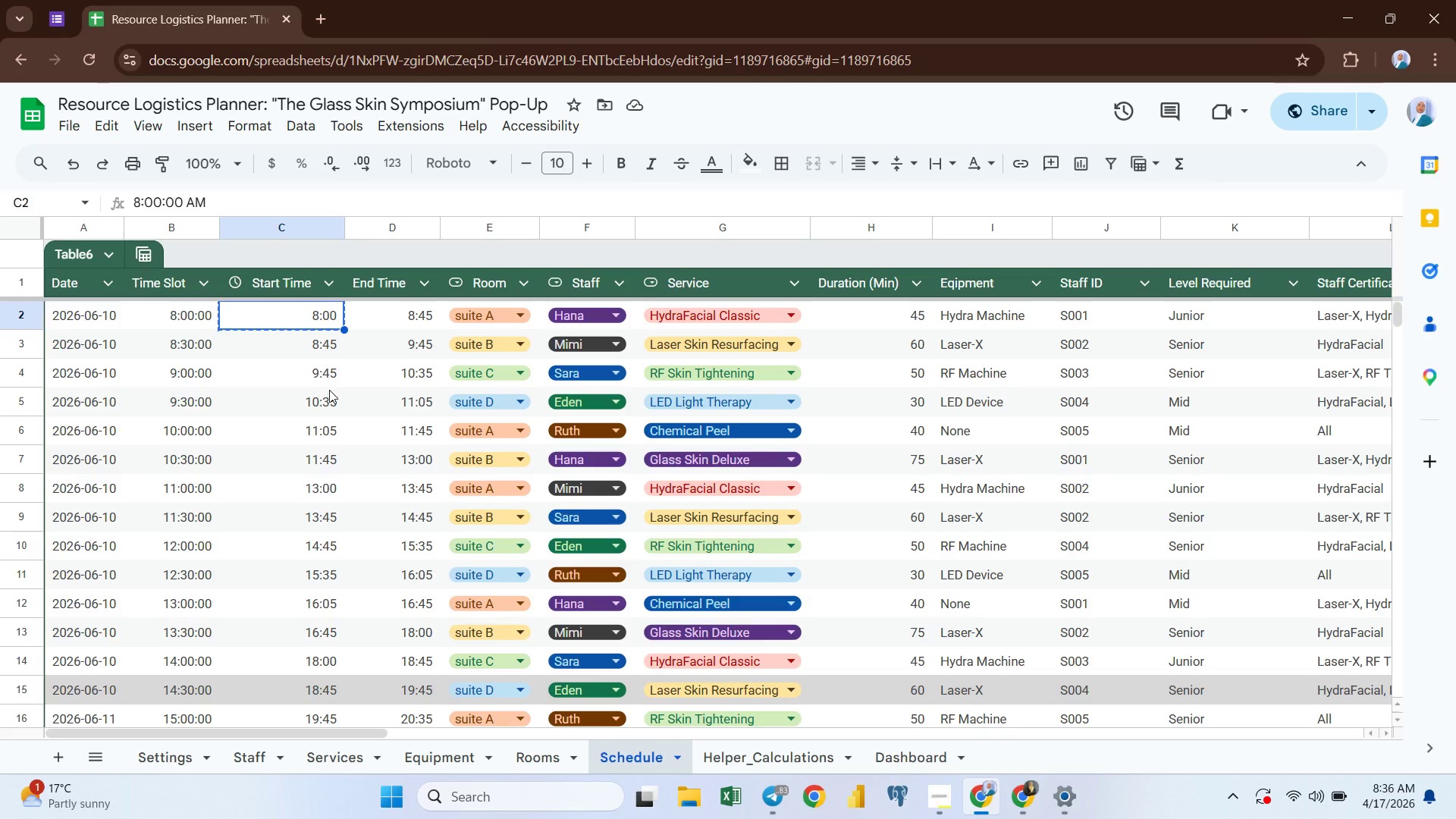 
left_click([304, 550])
 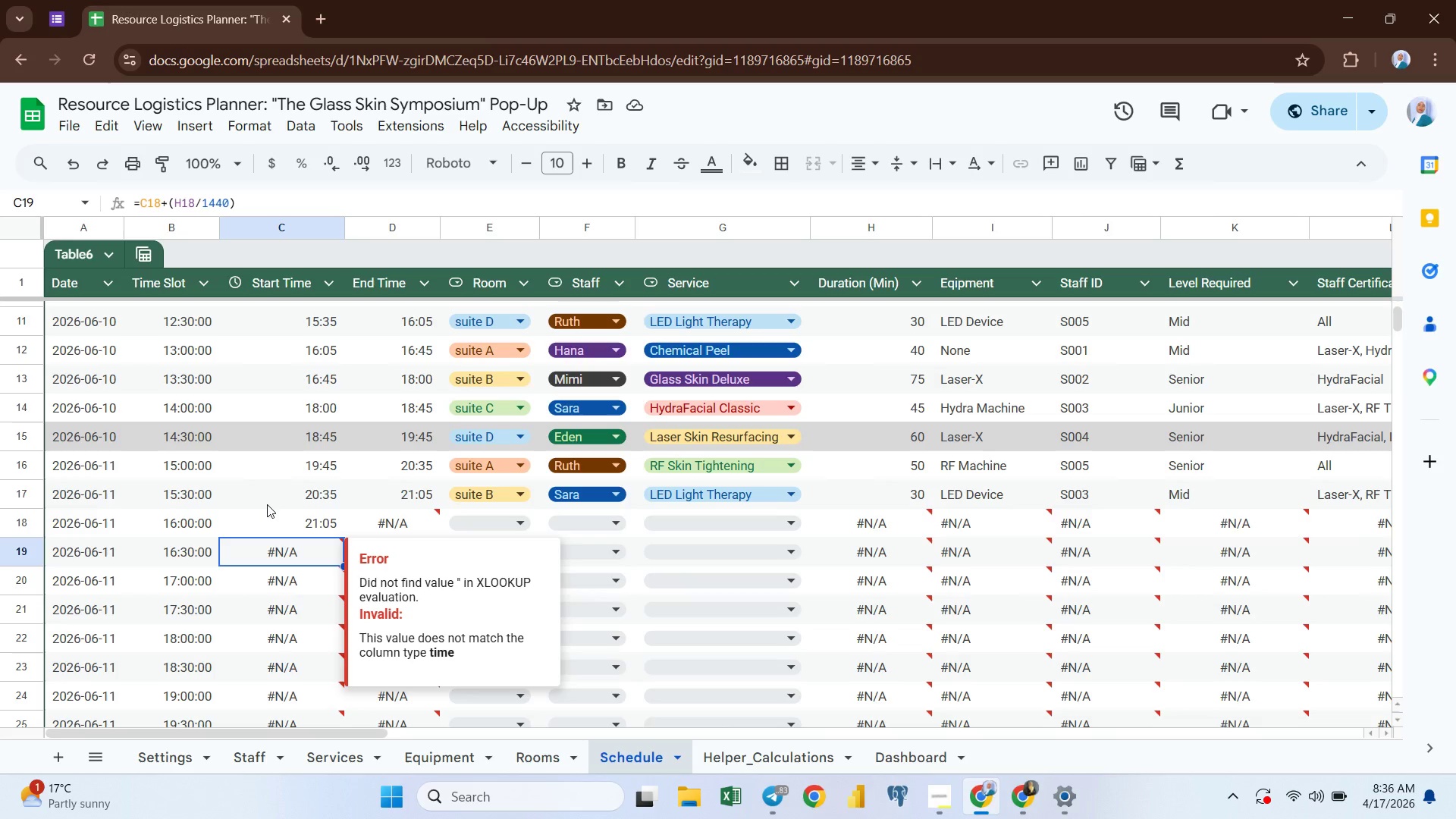 
left_click([313, 472])
 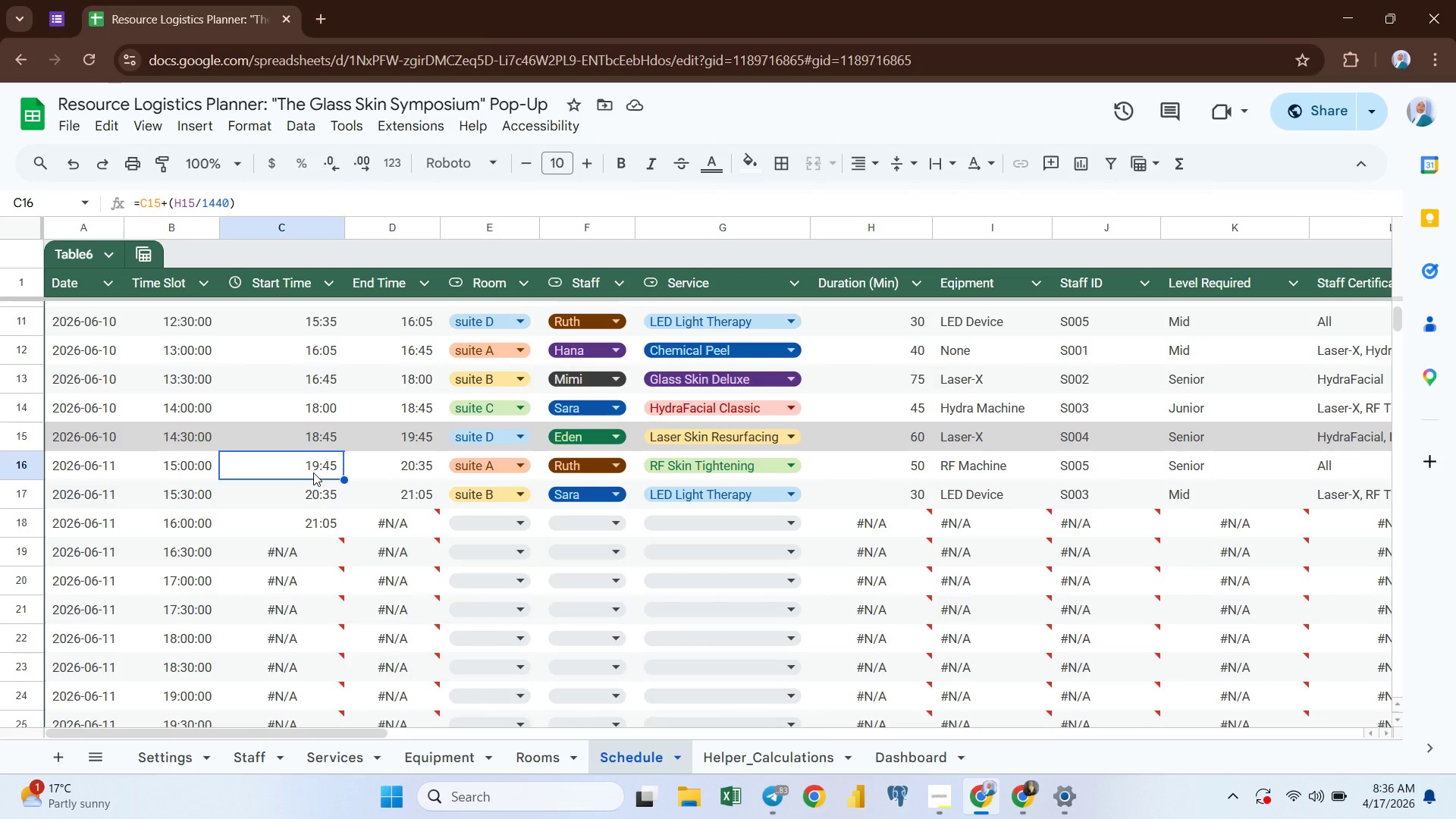 
key(Control+V)
 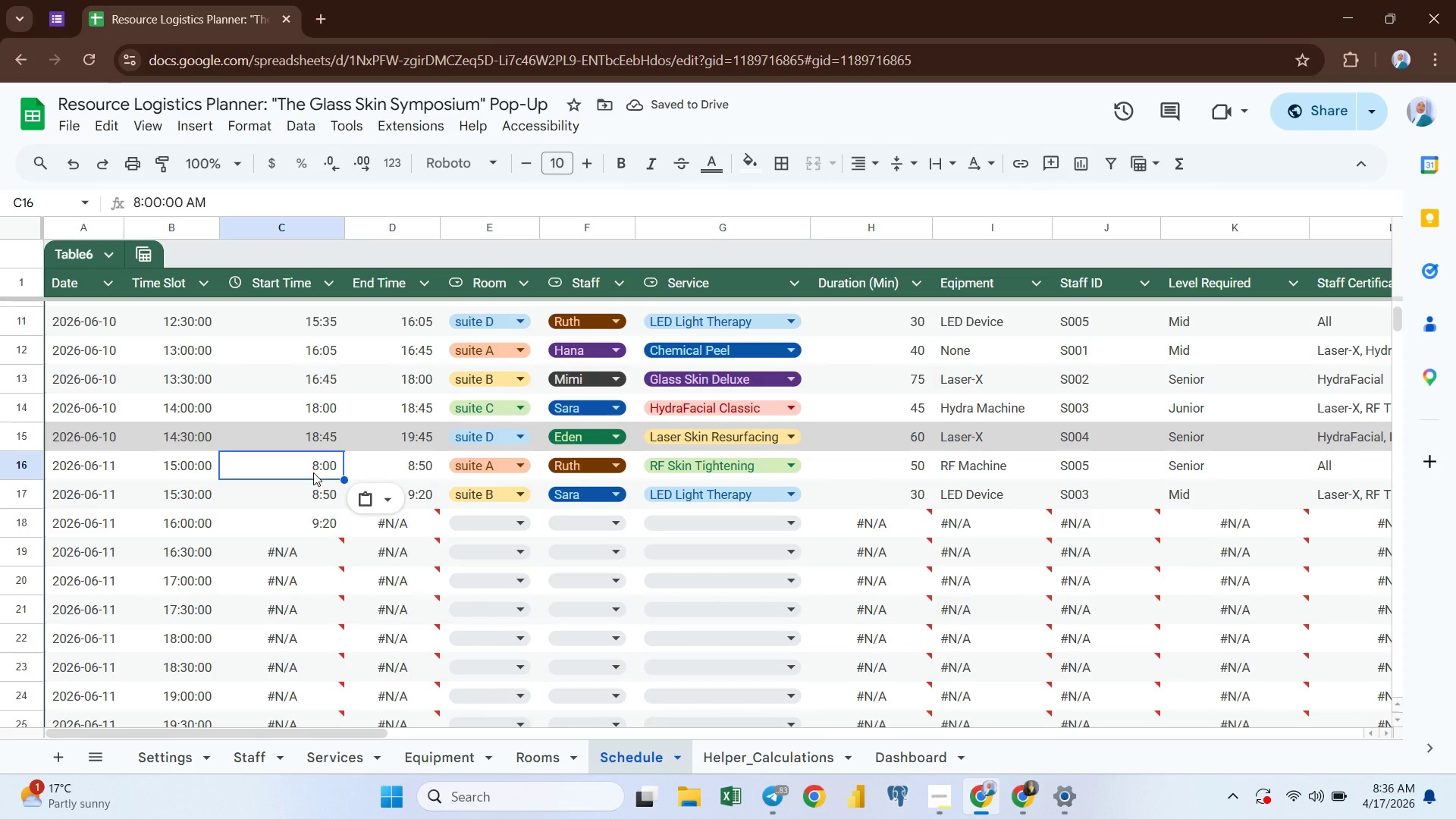 
left_click([313, 500])
 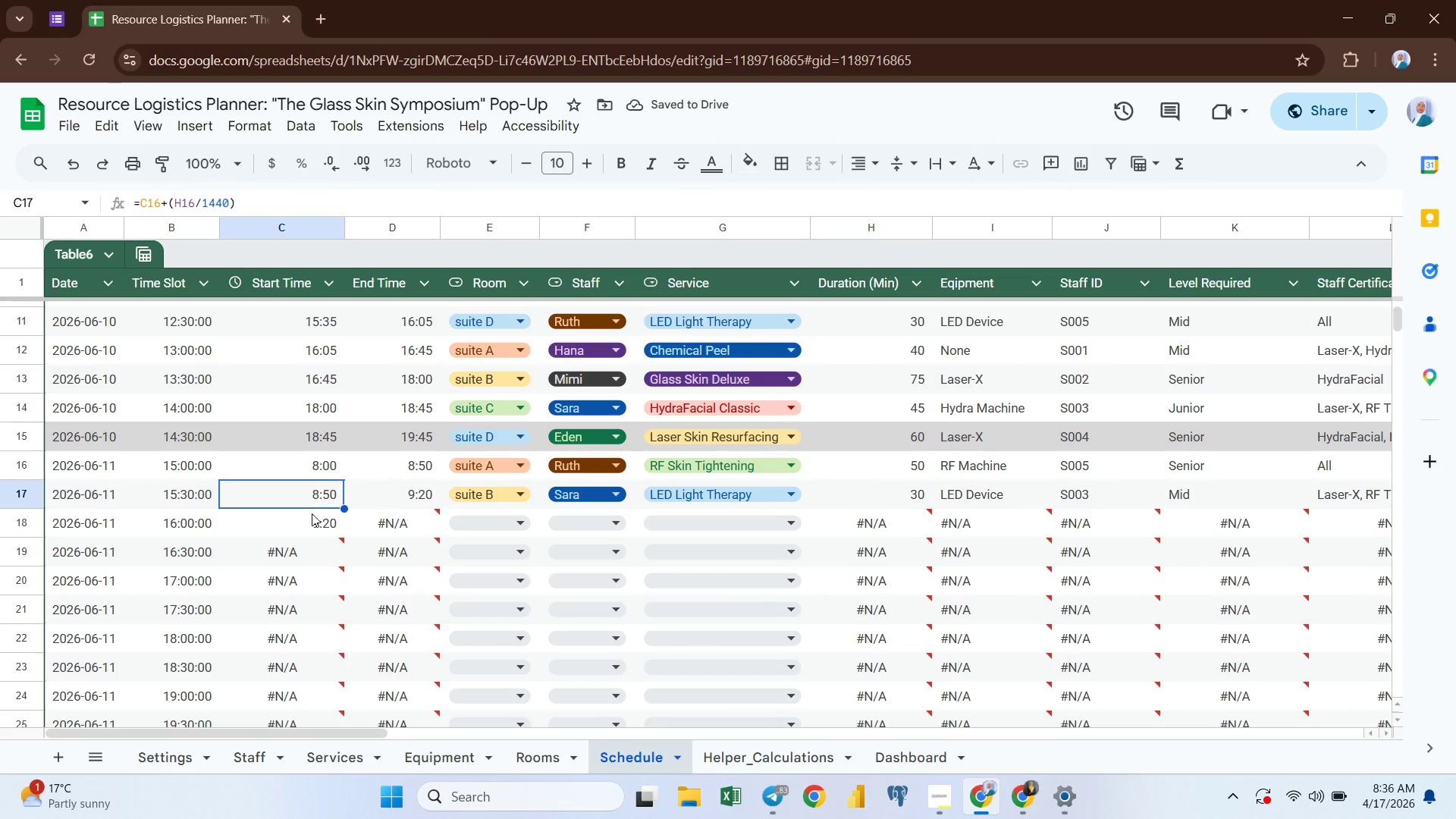 
left_click([313, 519])
 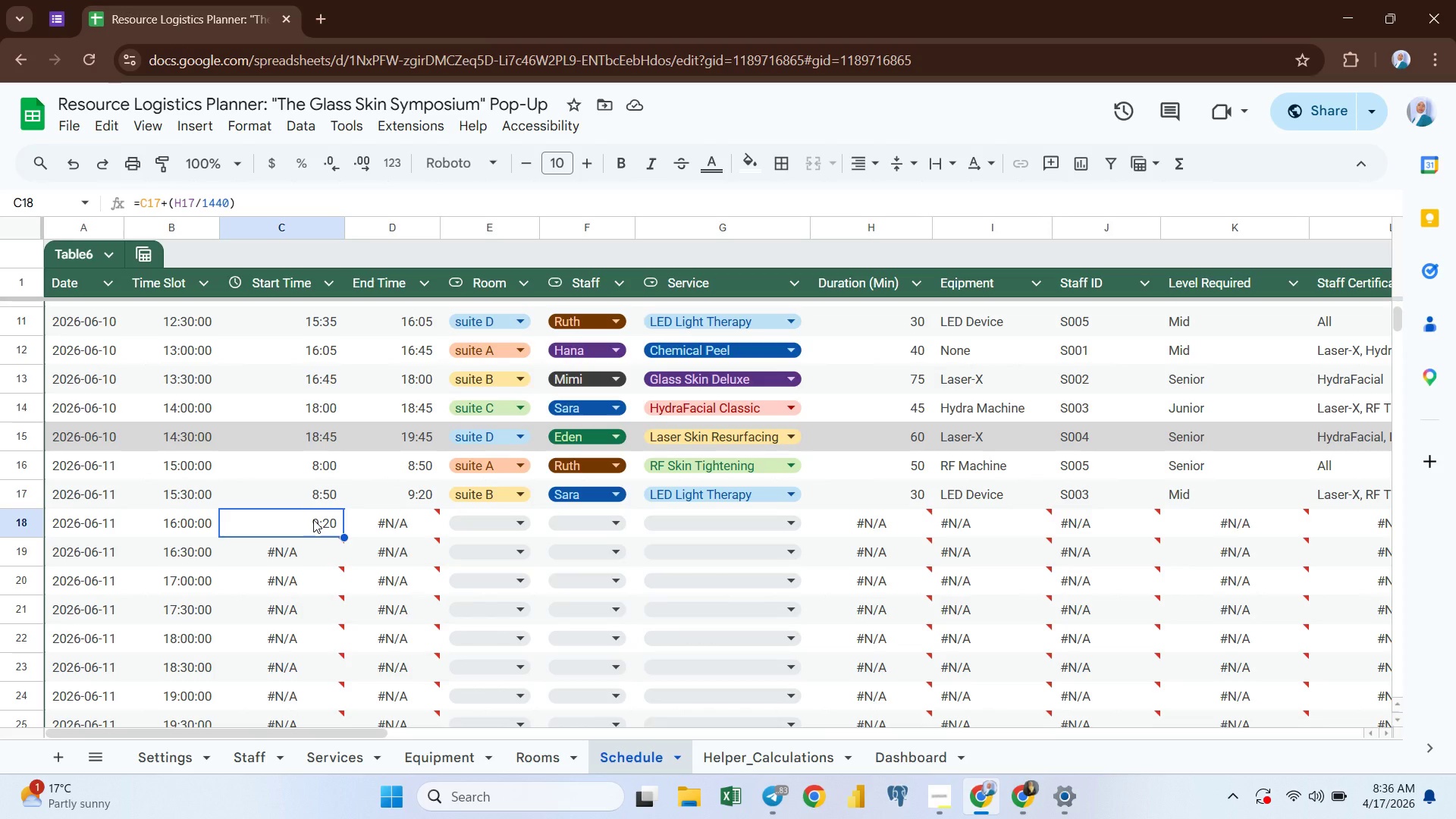 
wait(6.48)
 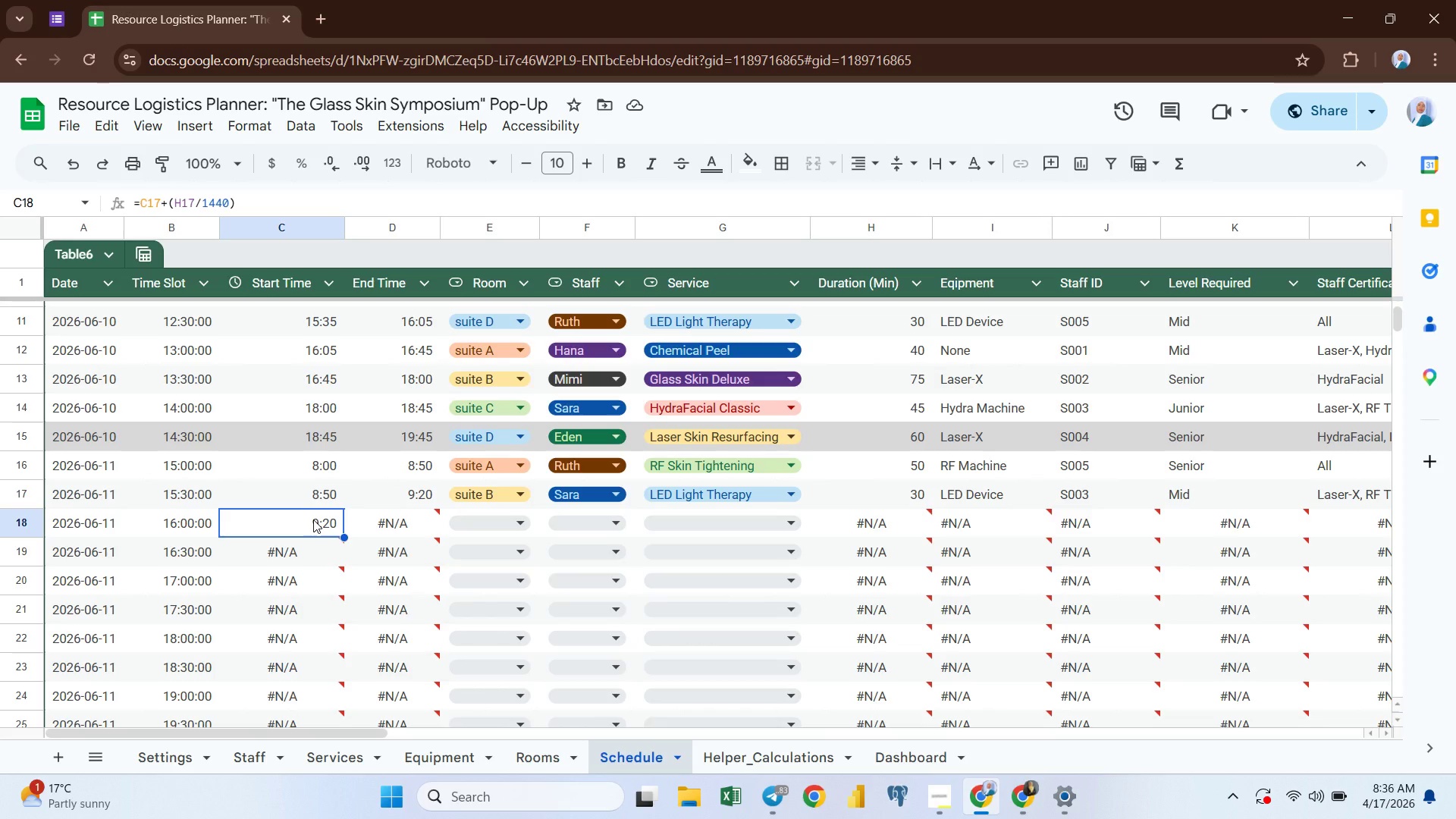 
left_click([397, 523])
 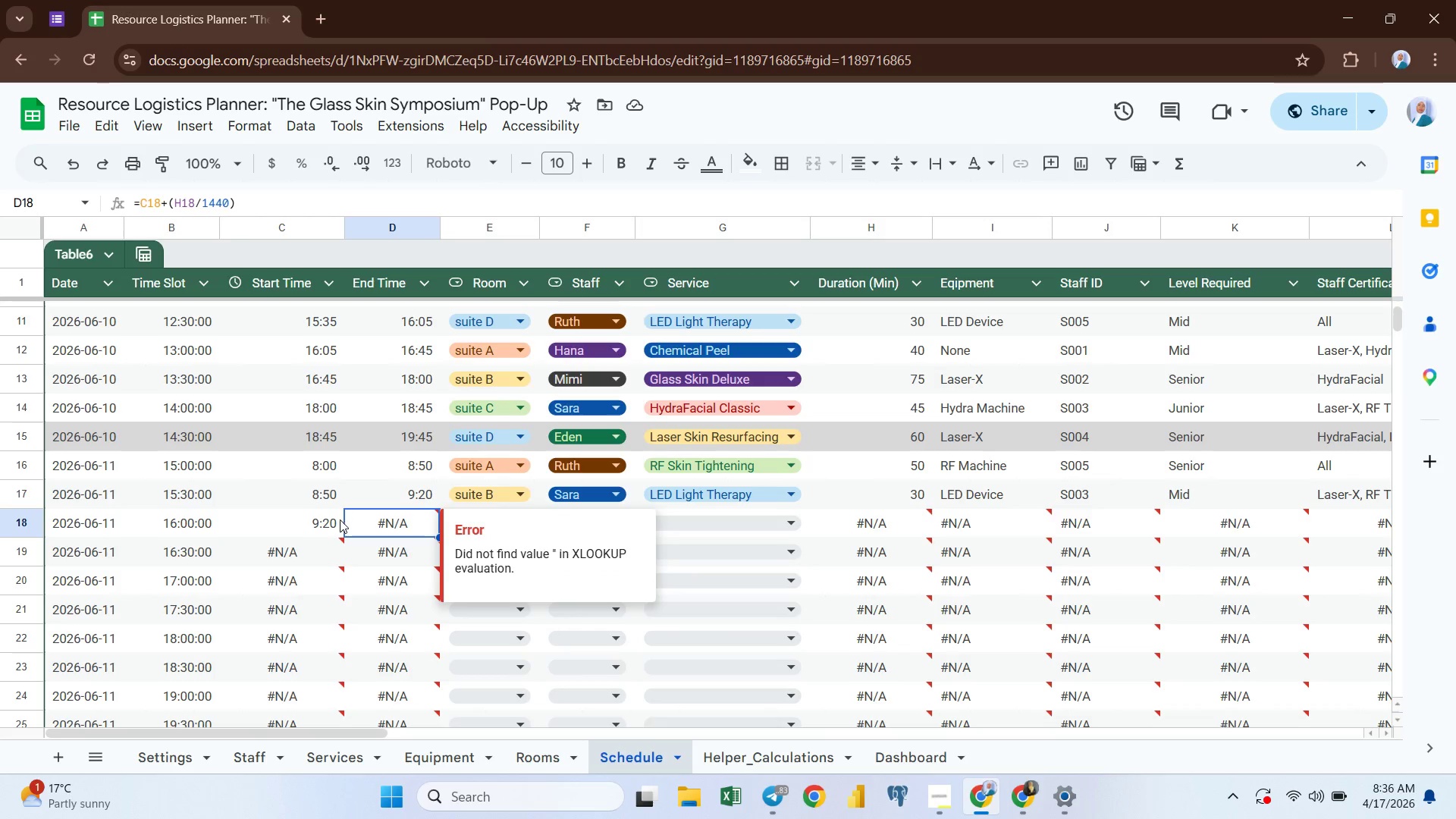 
left_click([322, 524])
 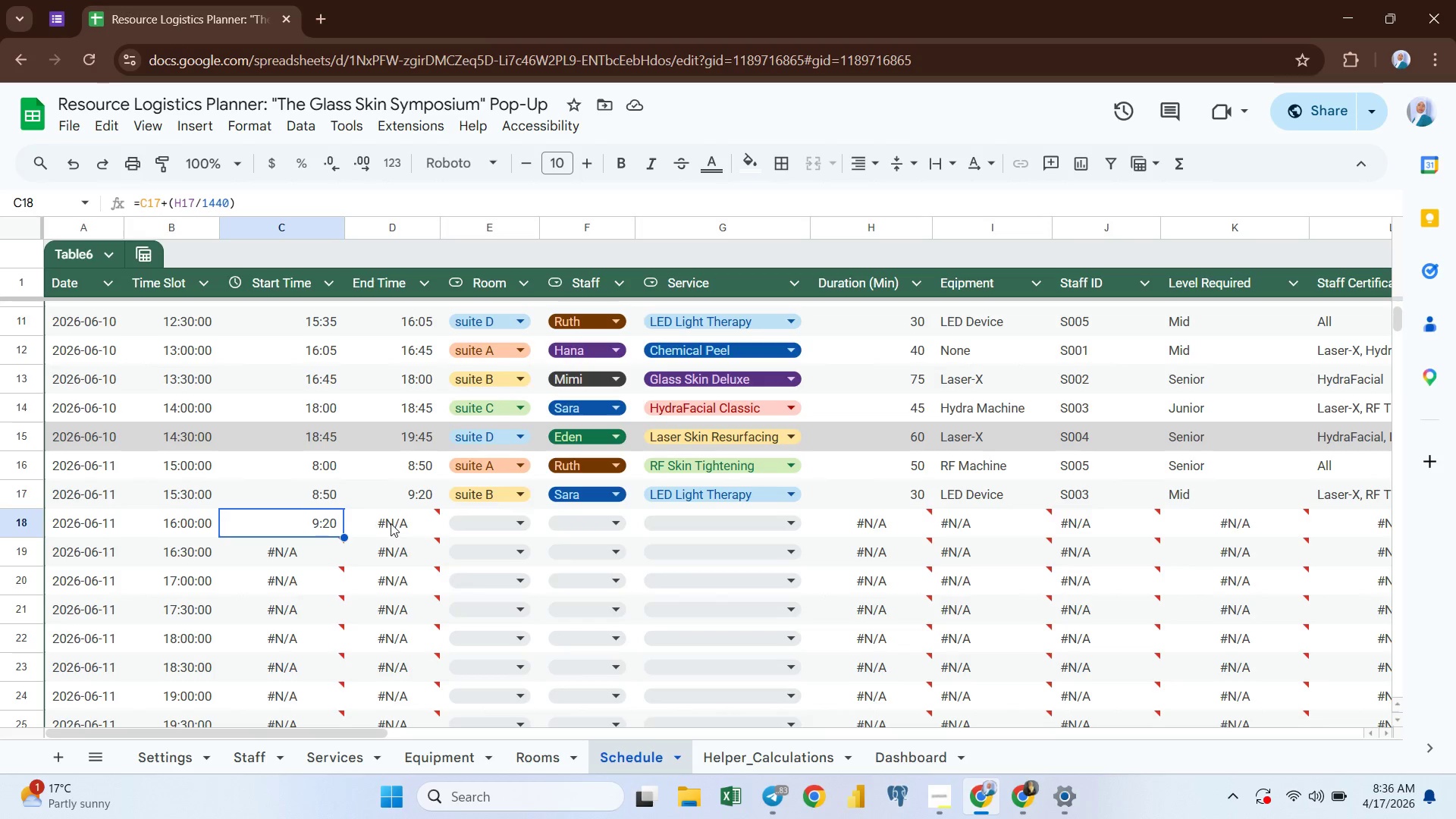 
left_click([400, 523])
 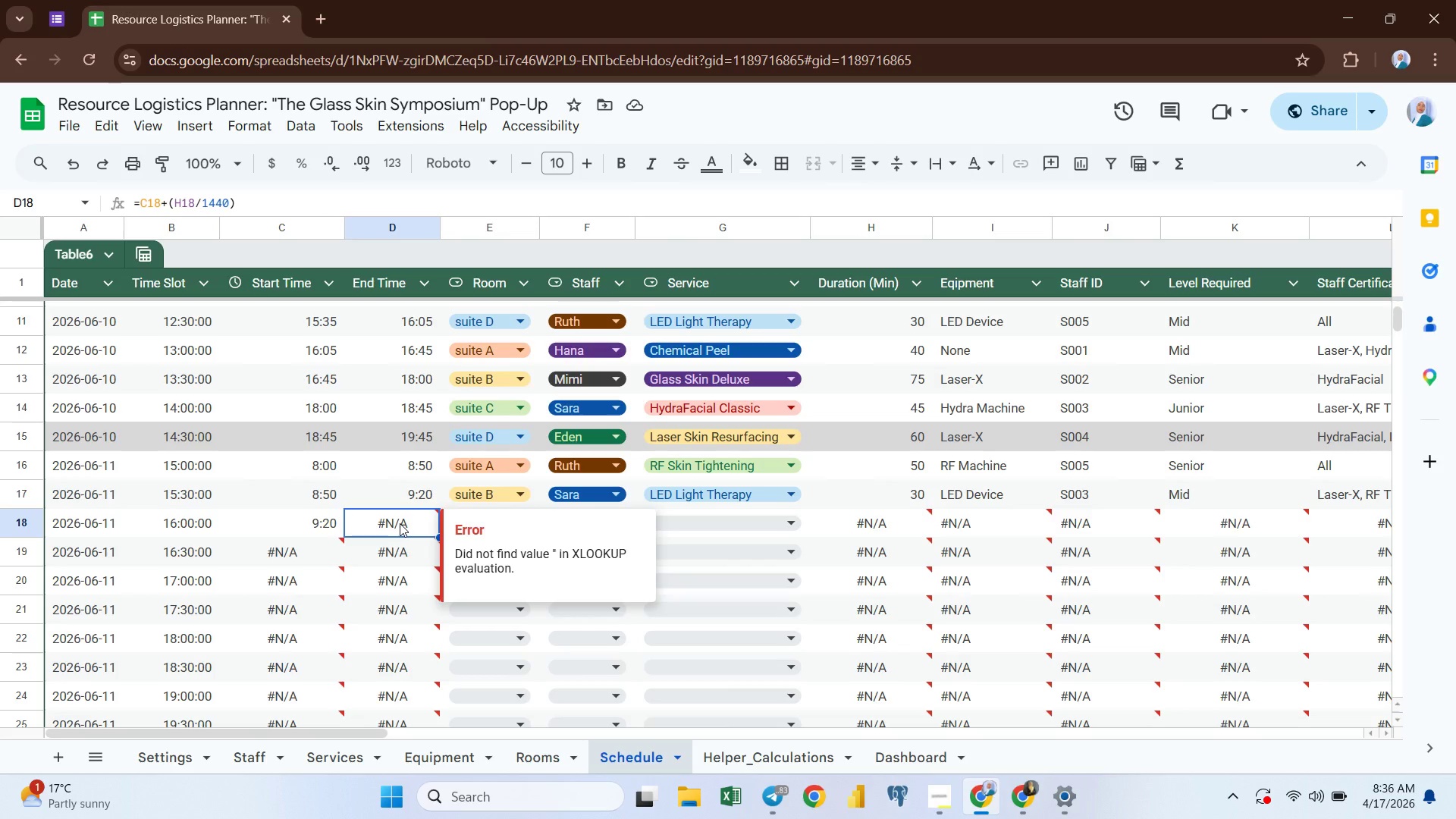 
wait(8.19)
 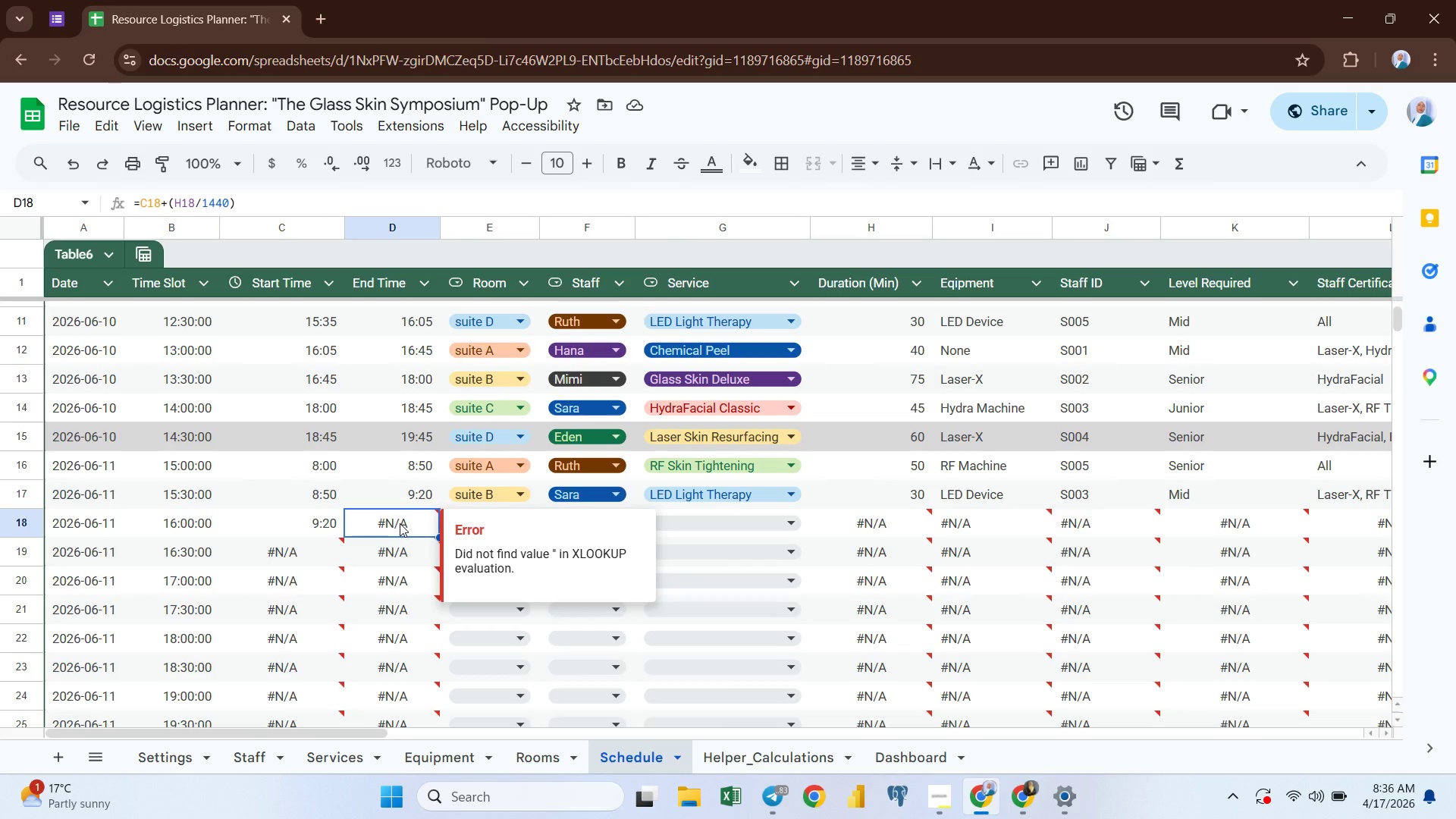 
left_click([900, 495])
 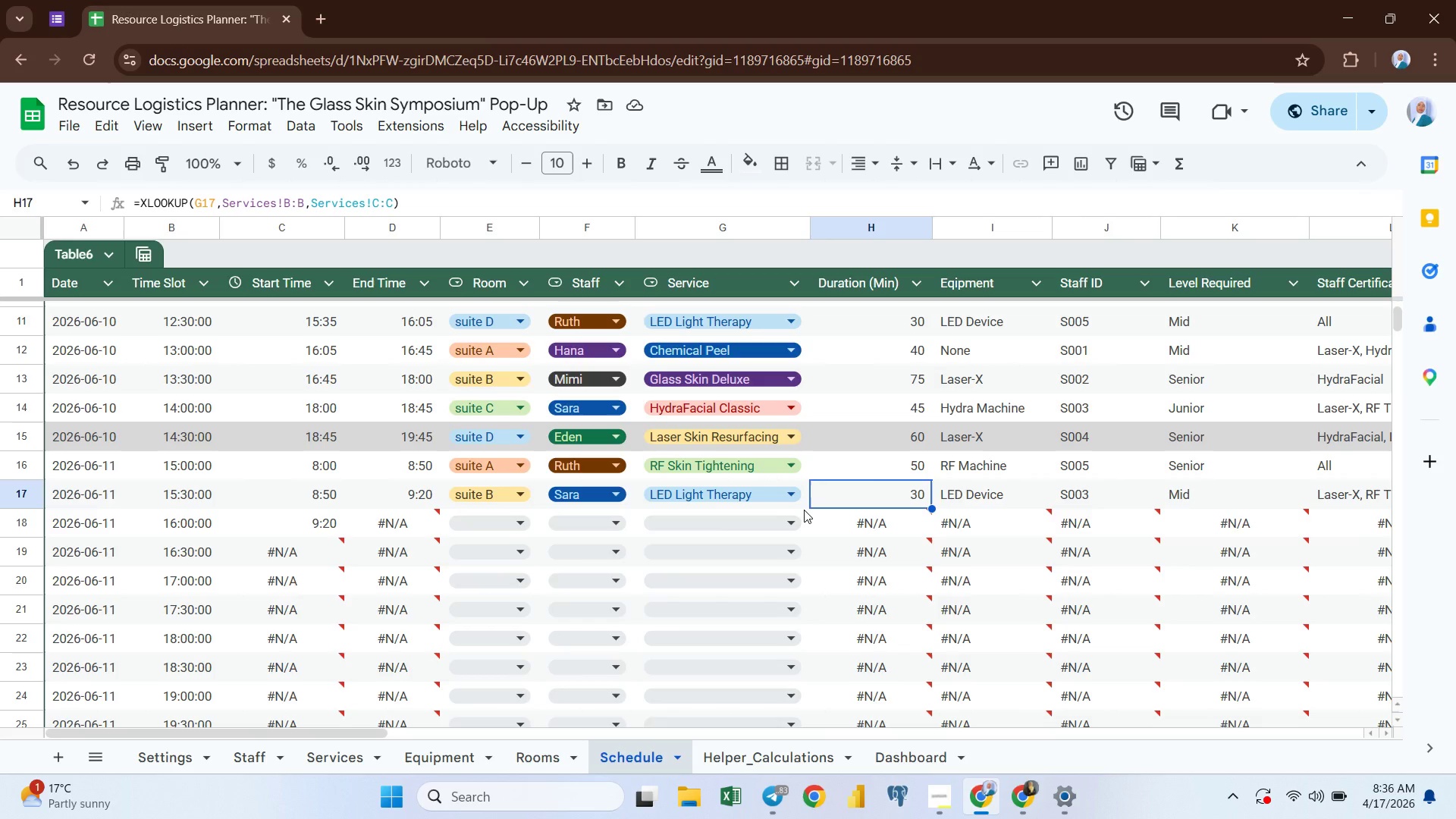 
wait(7.61)
 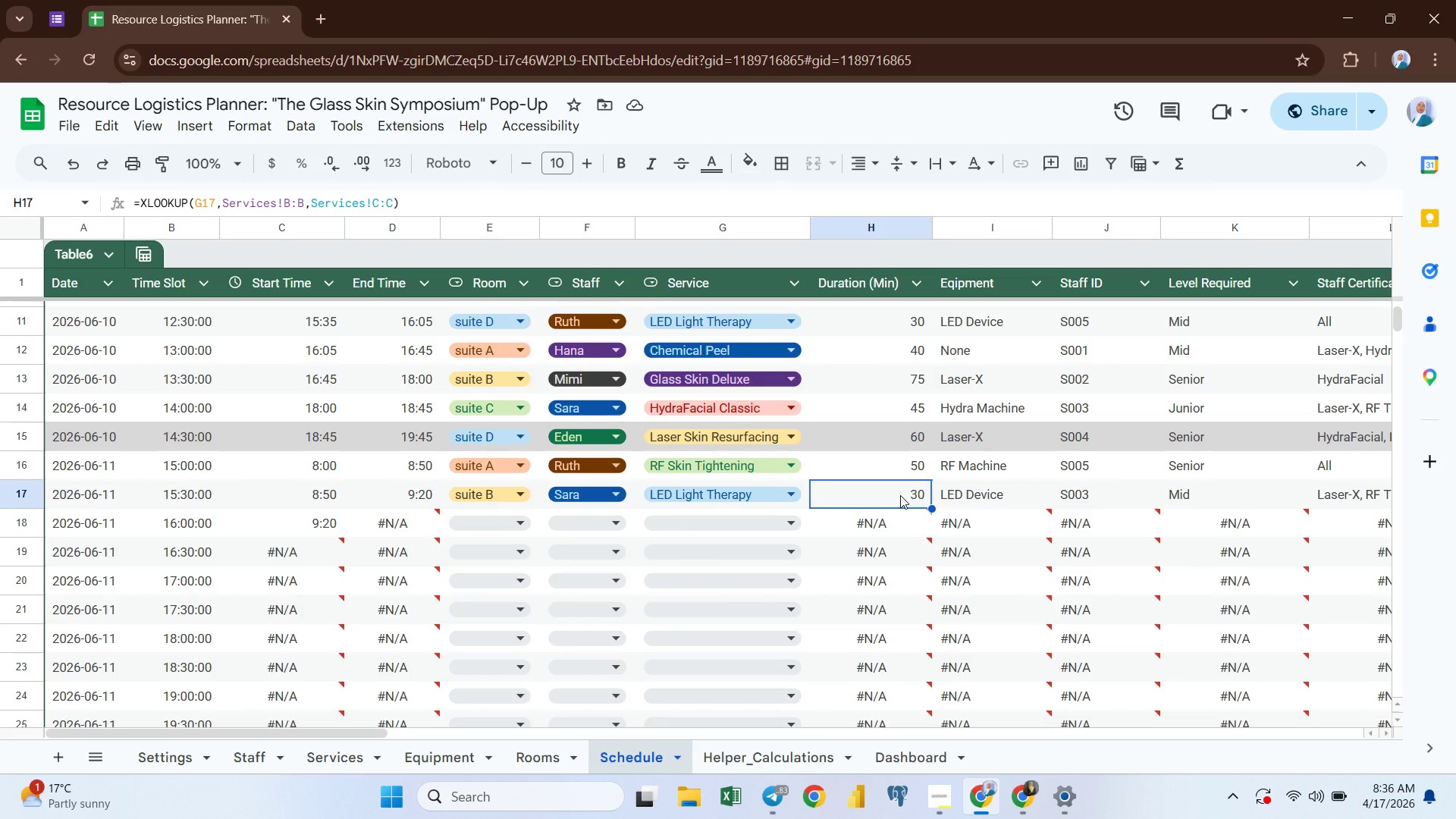 
left_click([813, 435])
 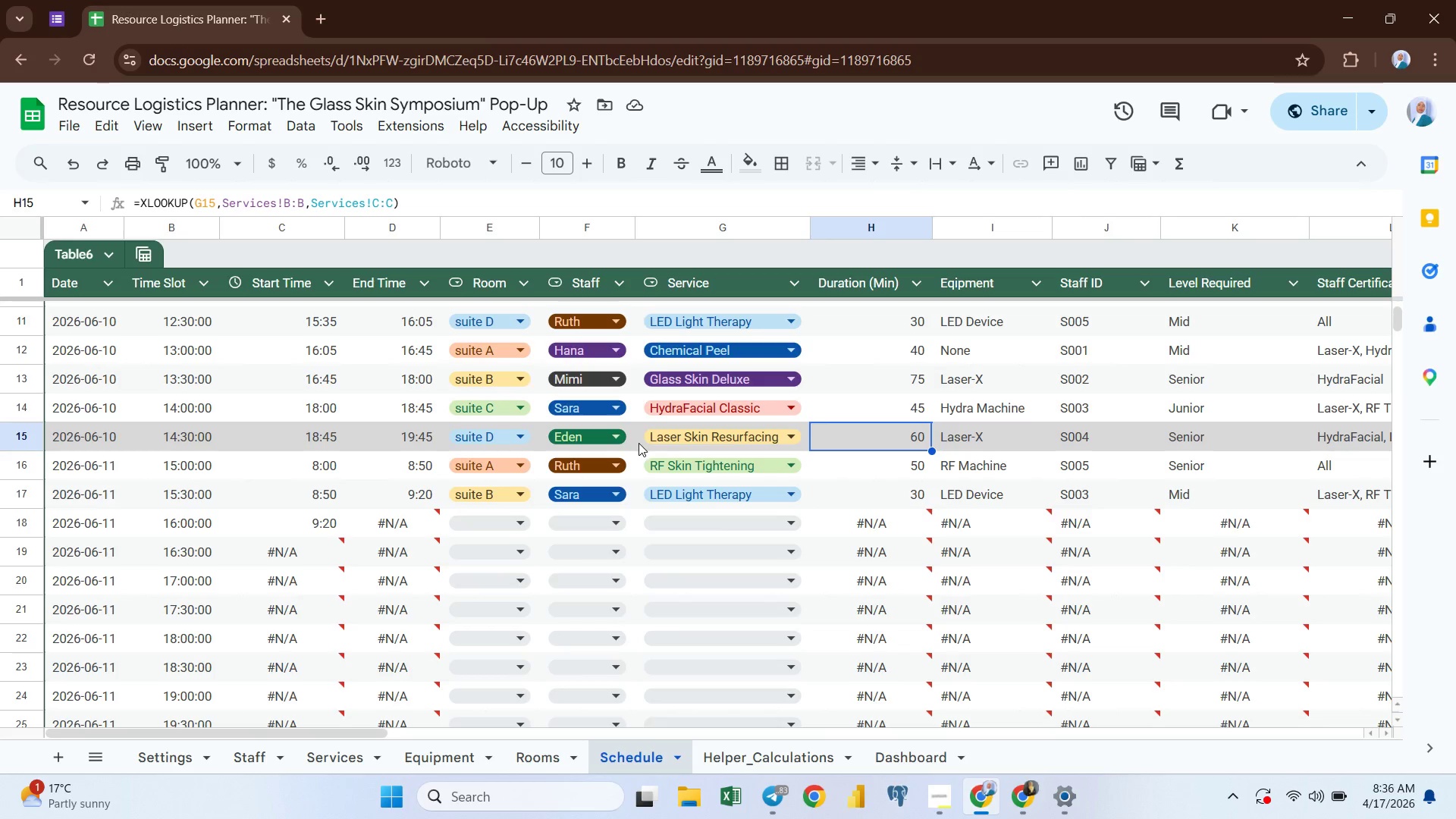 
left_click([642, 446])
 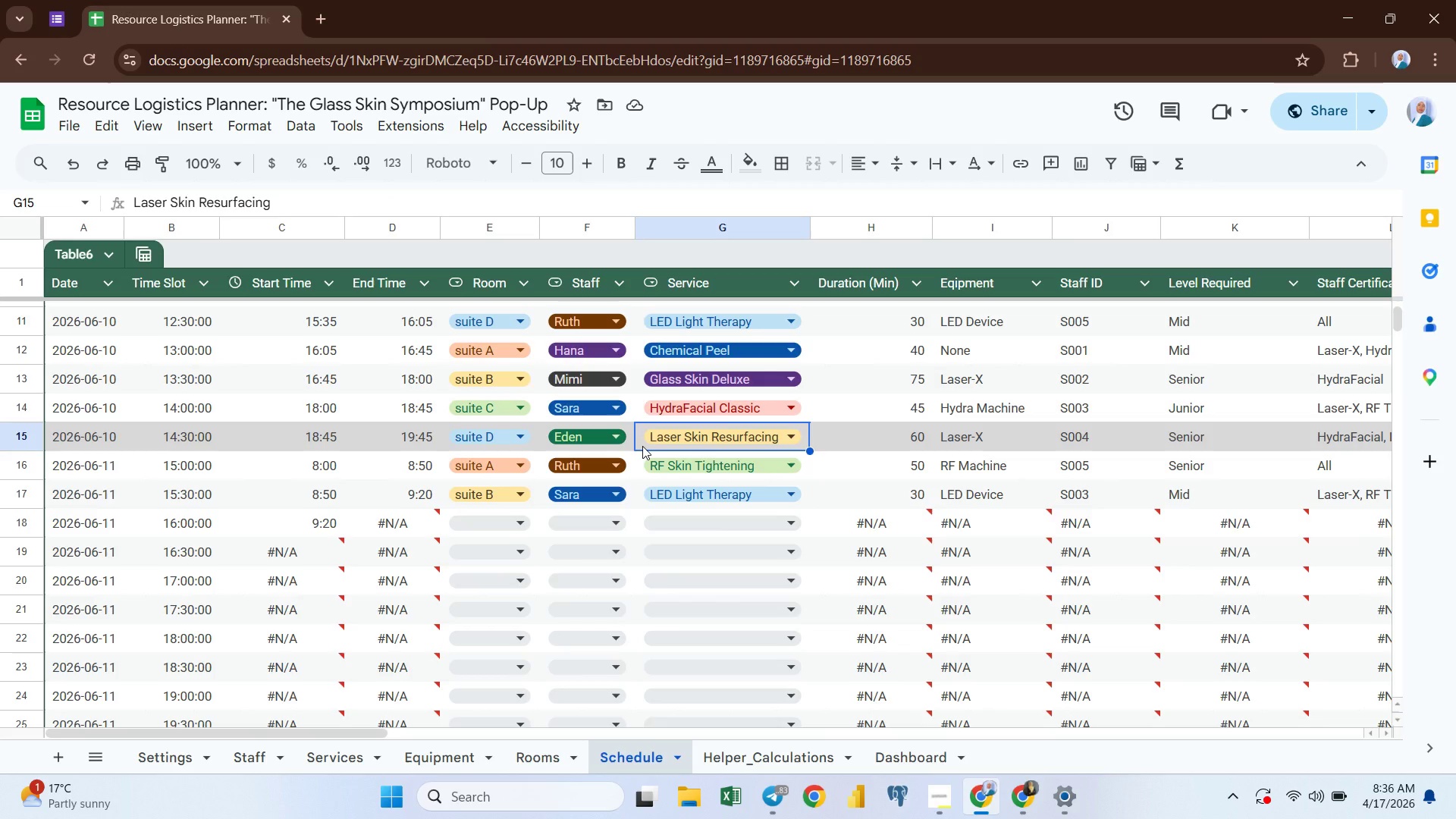 
hold_key(key=ArrowUp, duration=0.77)
 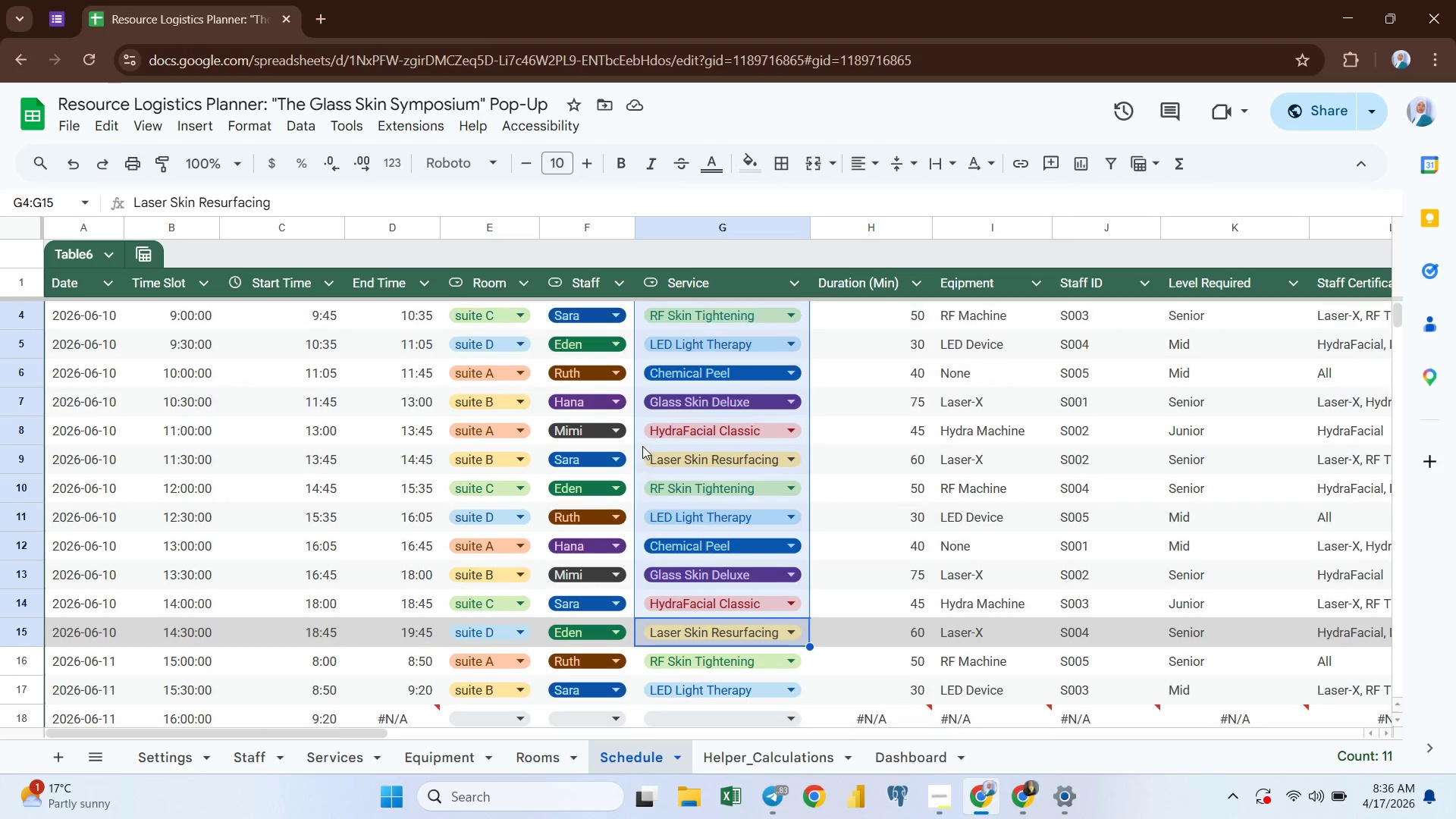 
hold_key(key=ArrowUp, duration=0.95)
 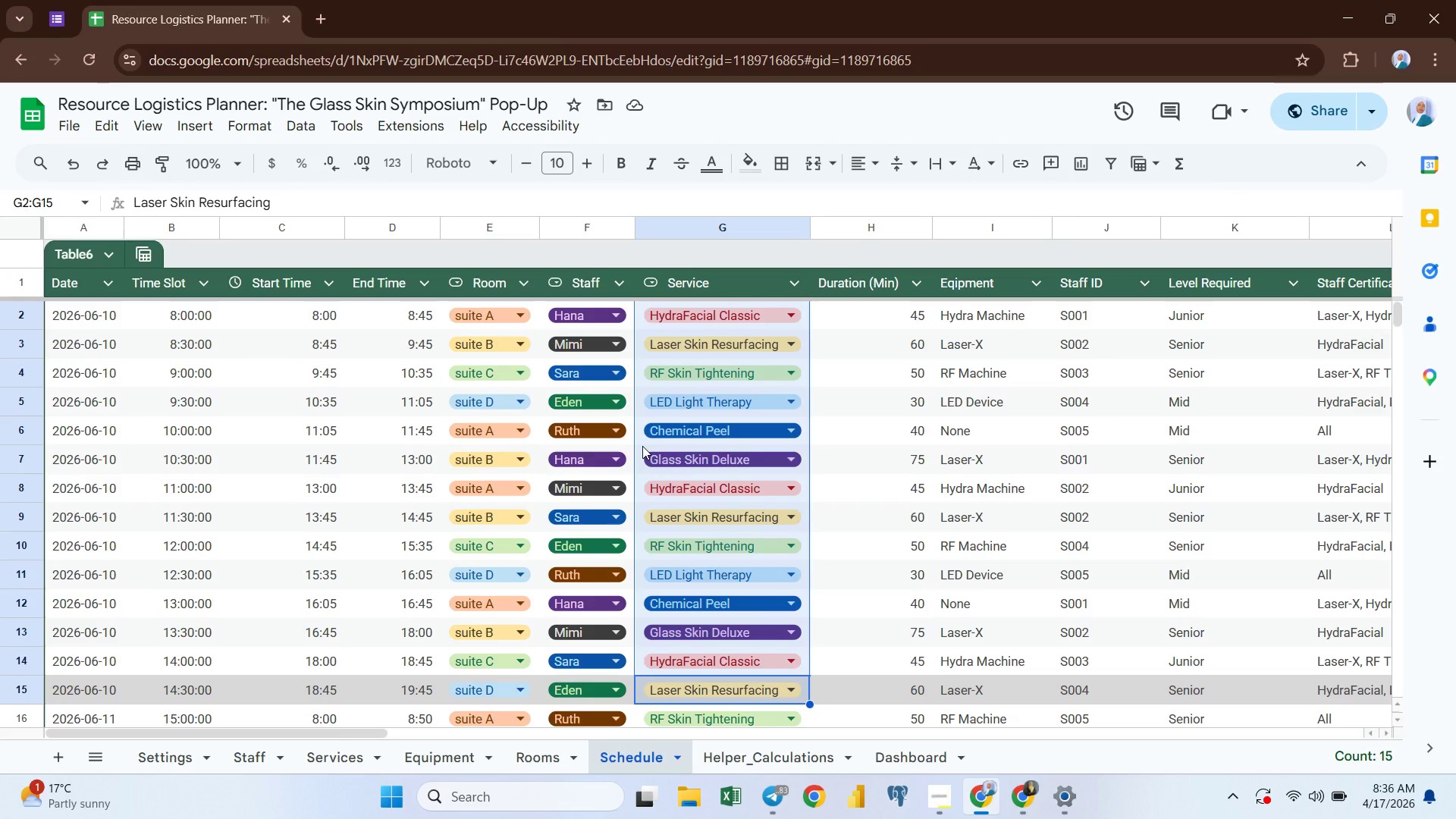 
key(Shift+ArrowDown)
 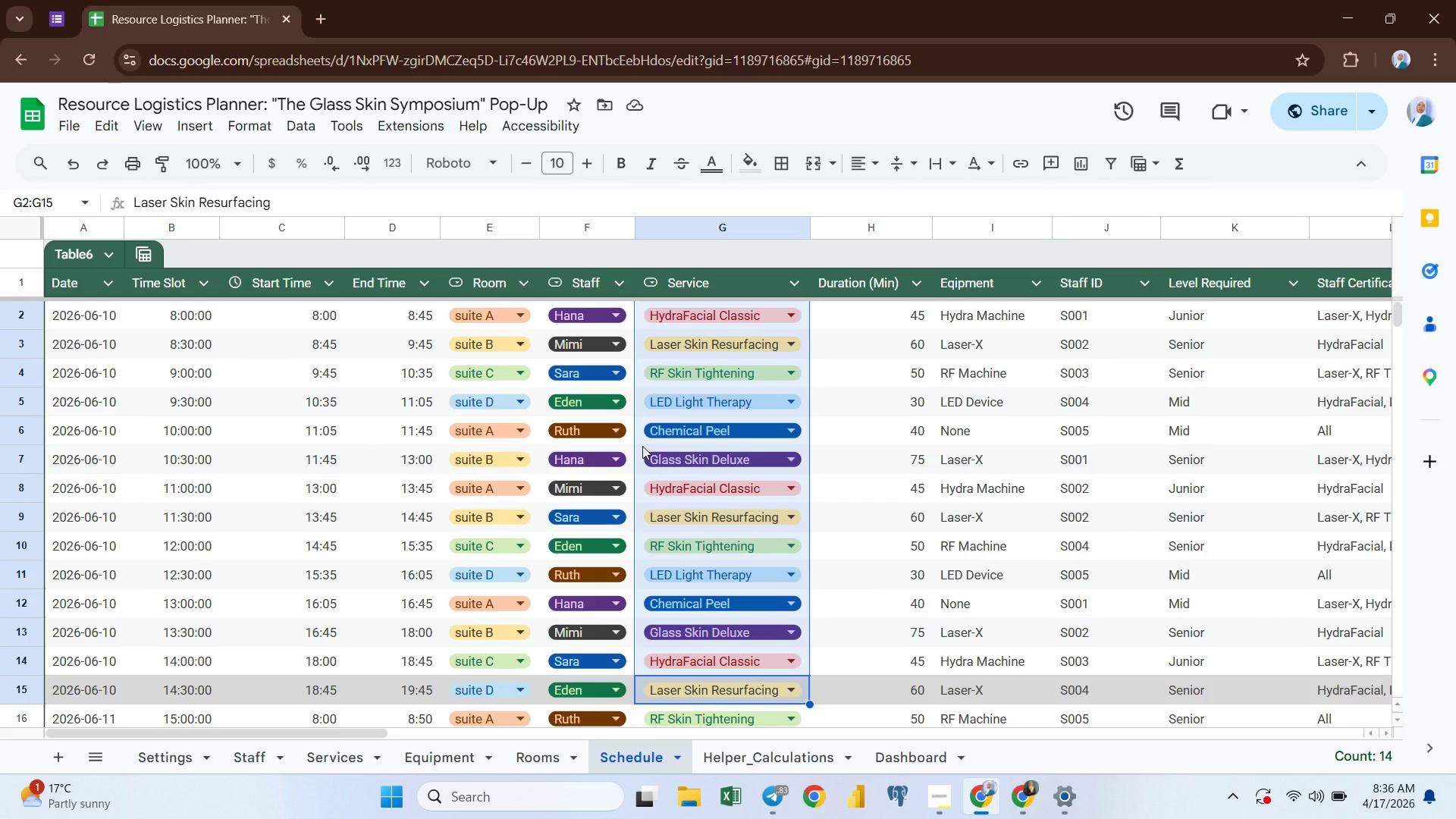 
key(Control+C)
 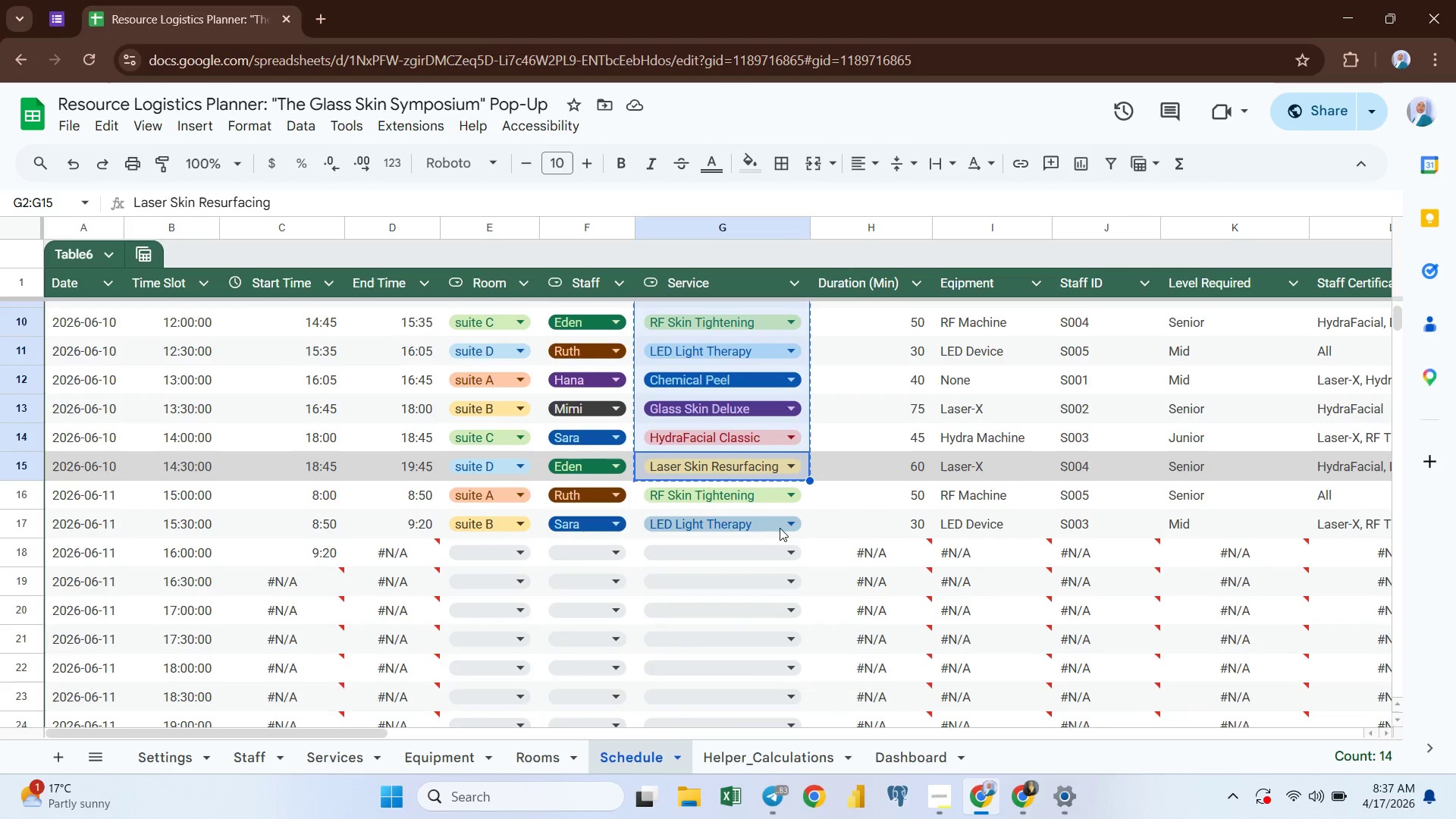 
left_click([807, 499])
 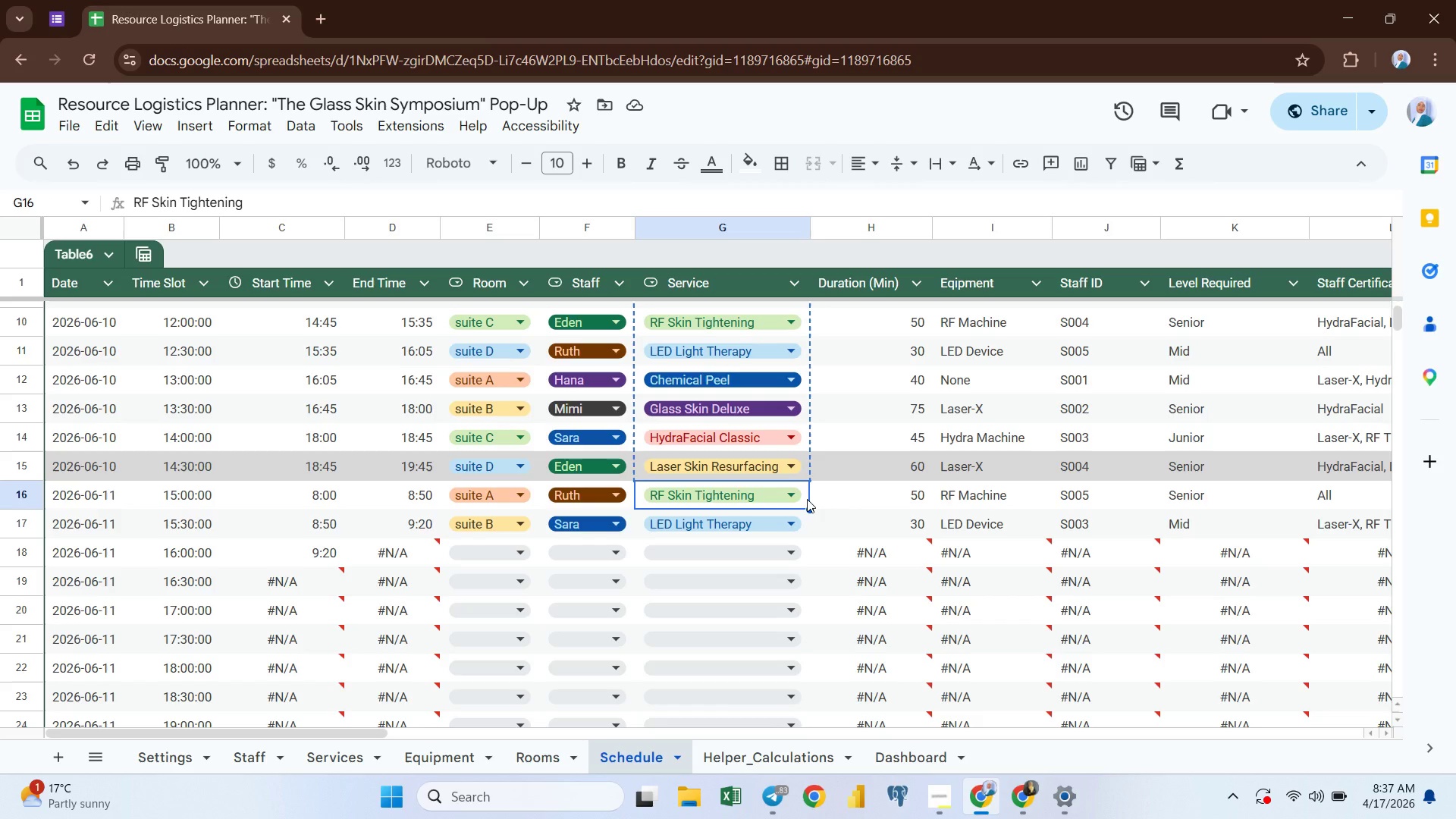 
key(Control+V)
 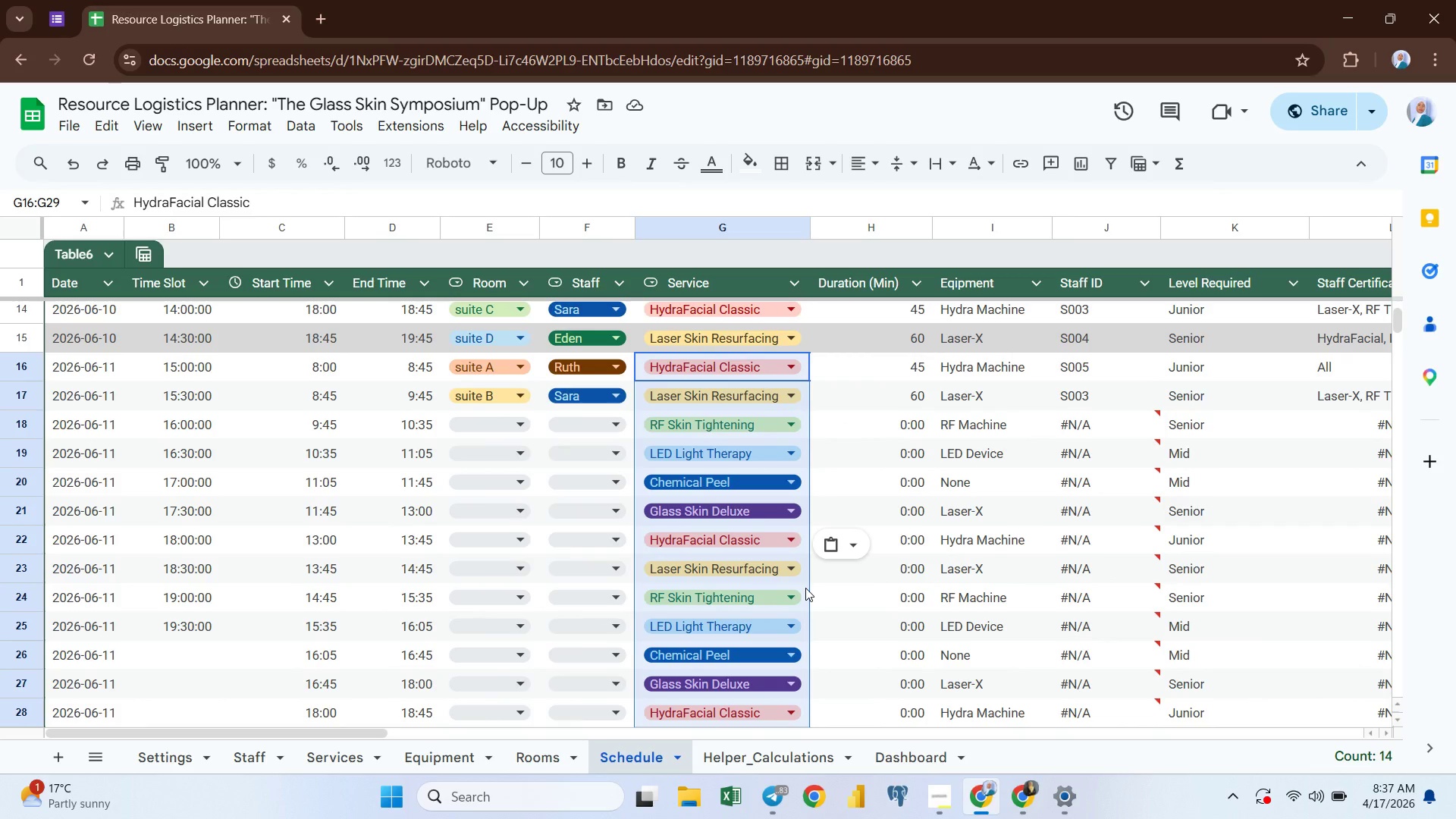 
wait(13.47)
 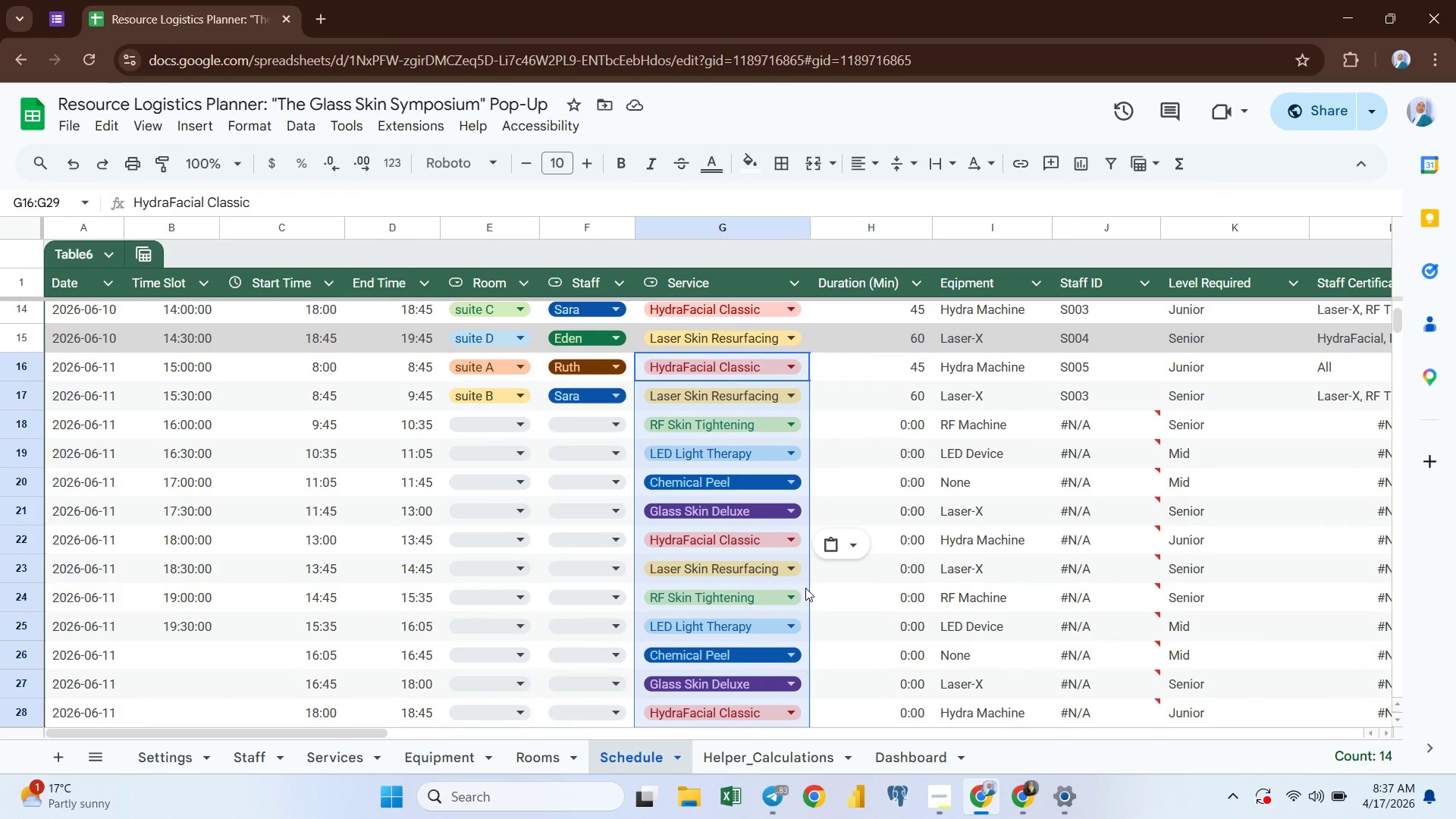 
left_click([808, 479])
 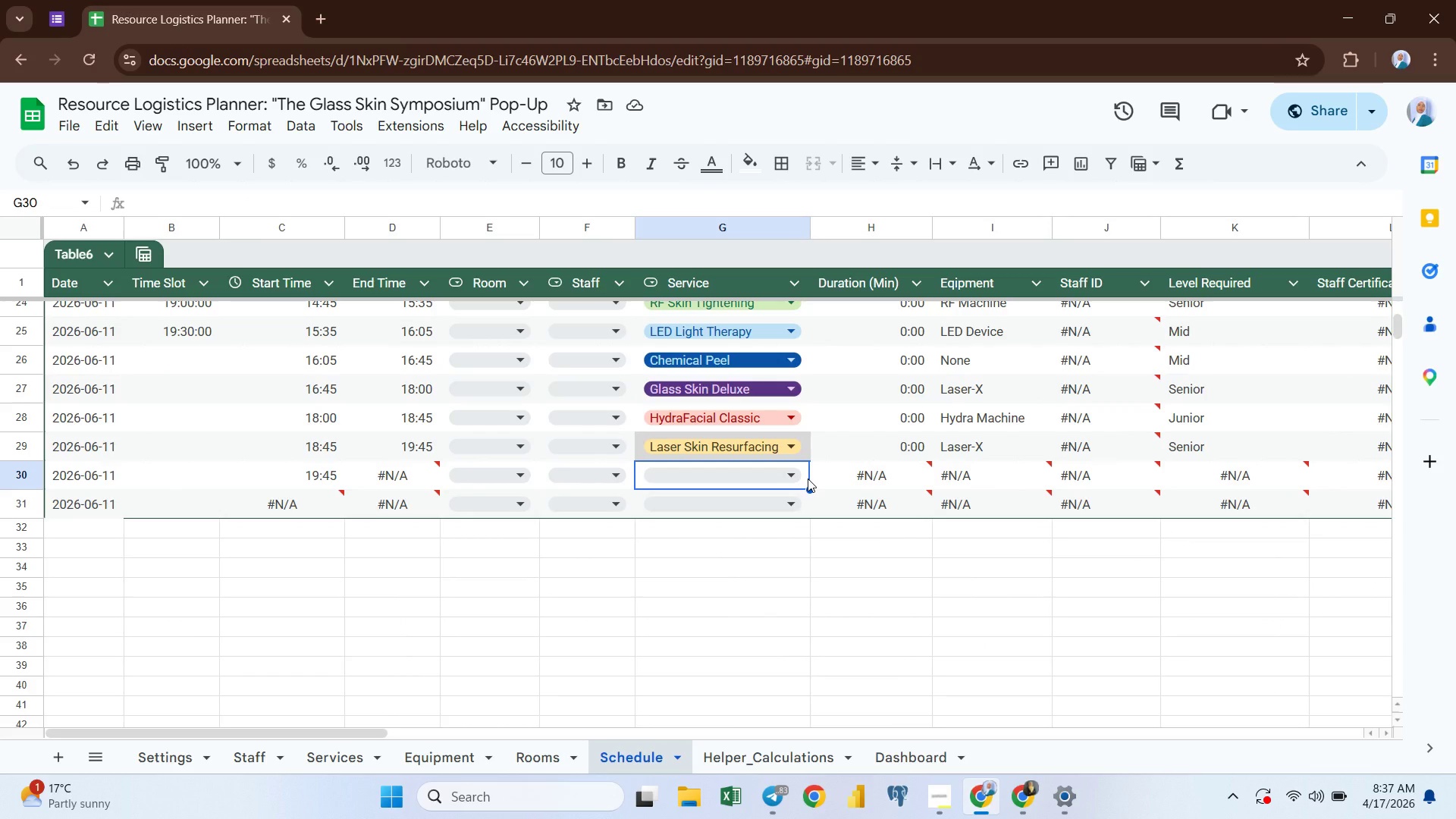 
key(Control+ControlLeft)
 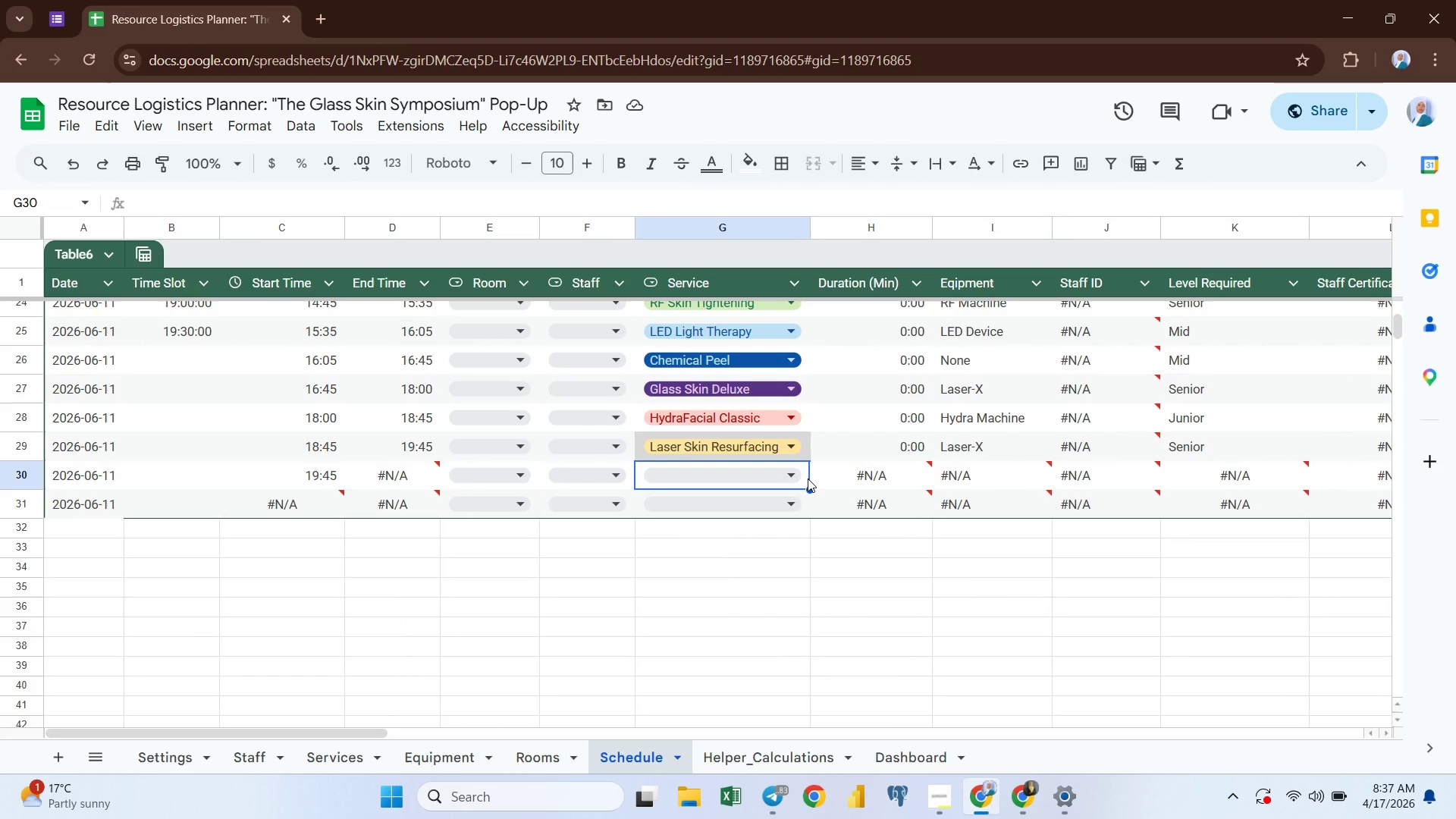 
key(Control+V)
 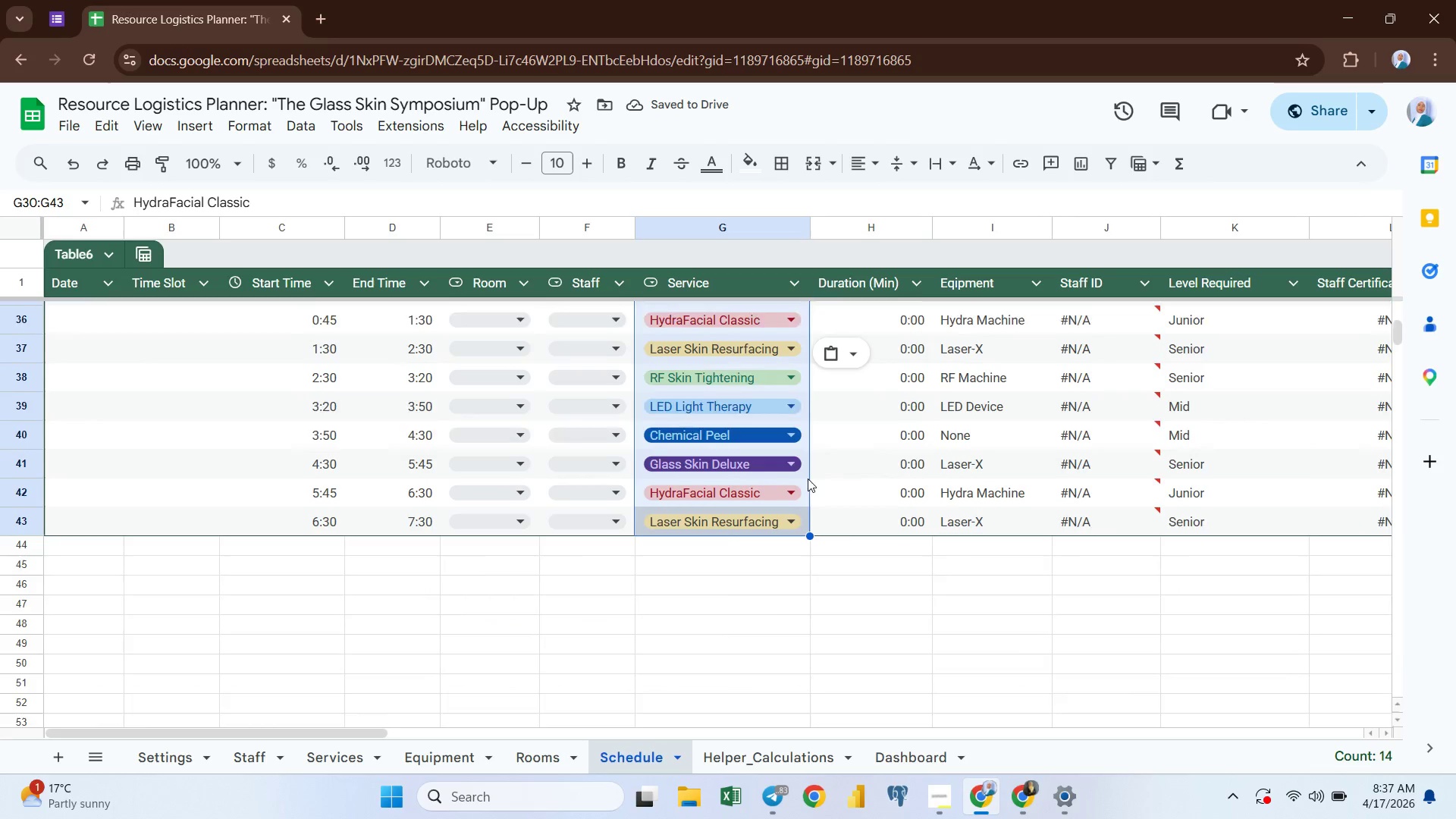 
wait(6.05)
 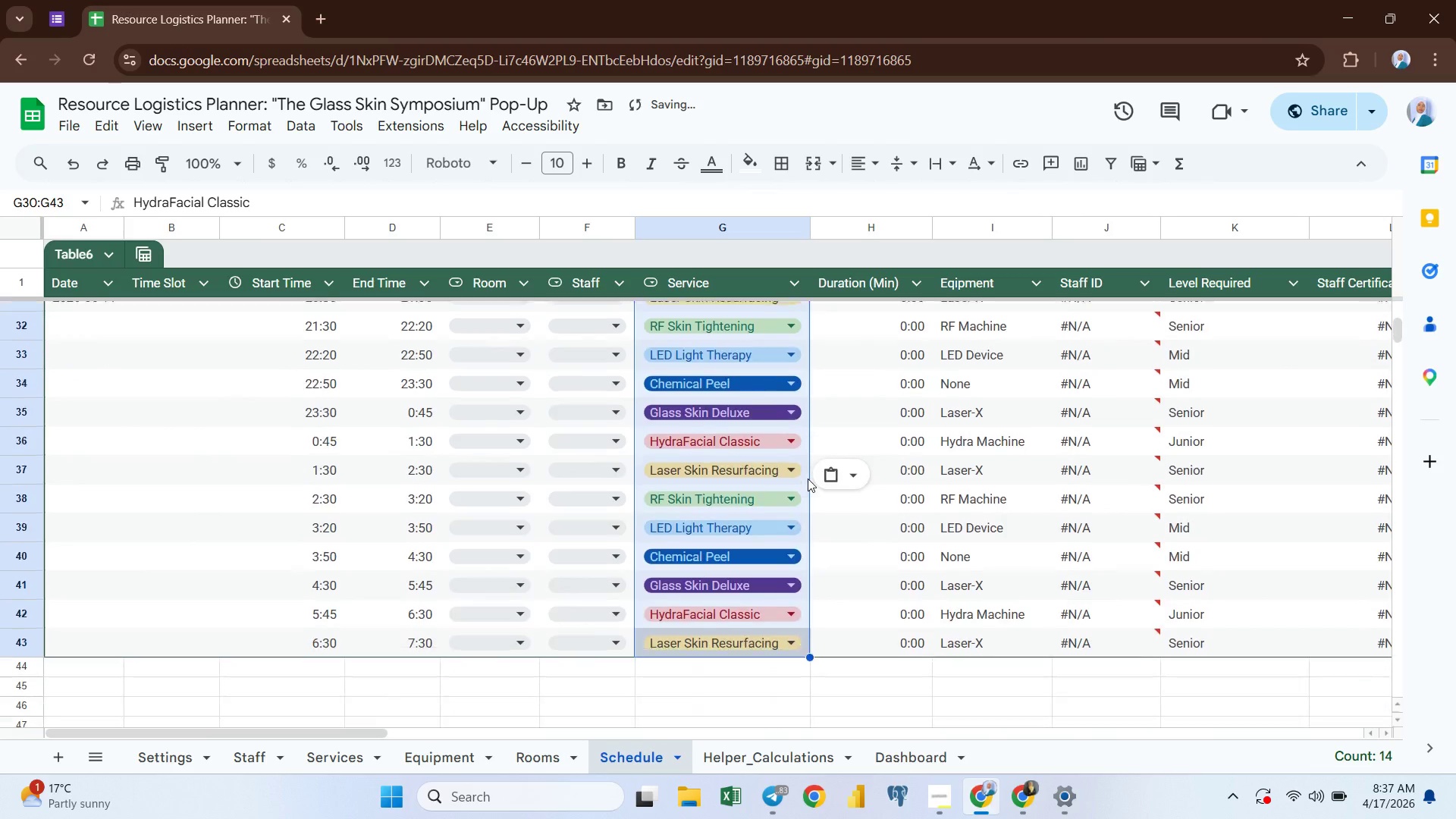 
left_click([808, 523])
 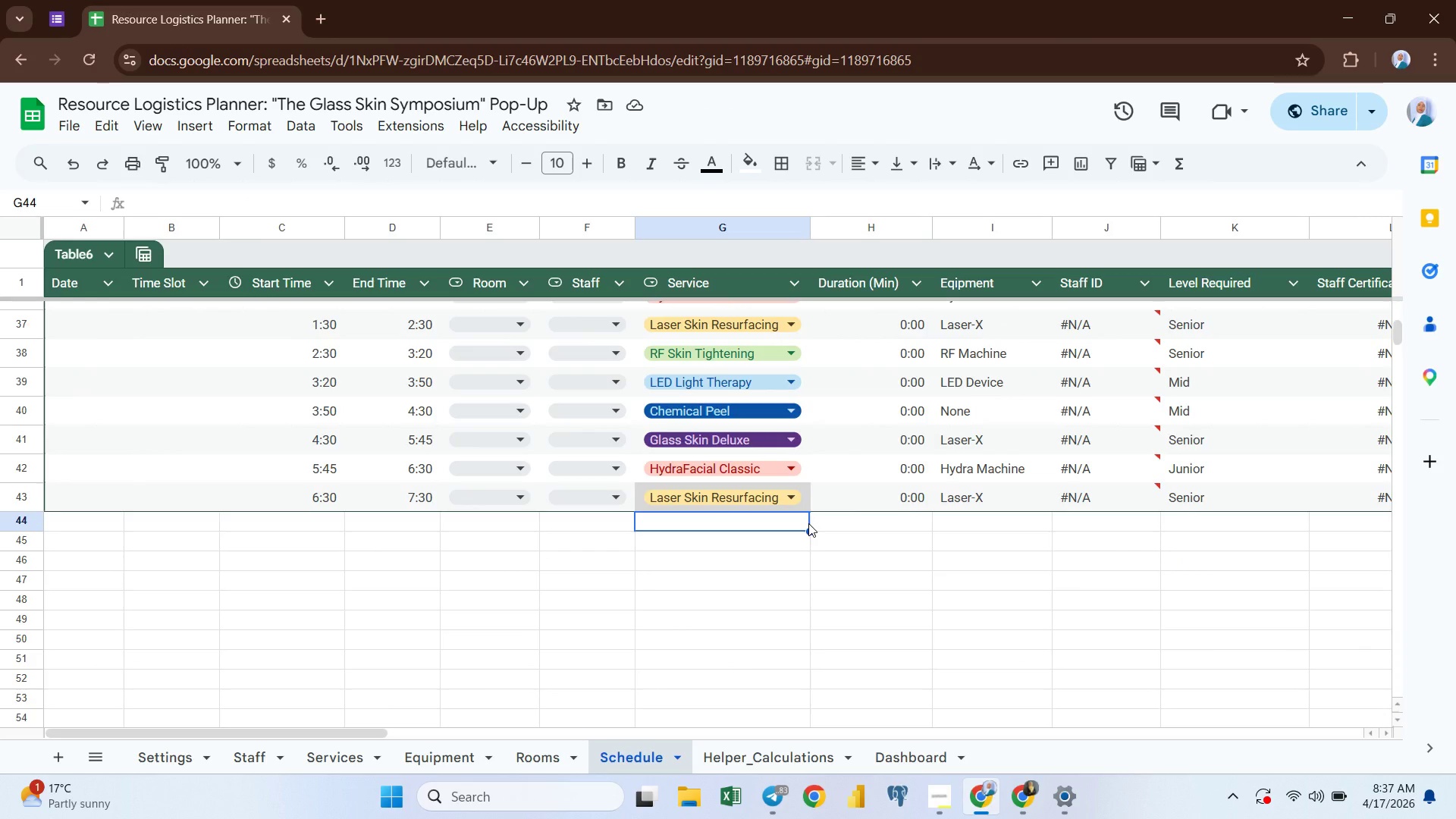 
key(Control+V)
 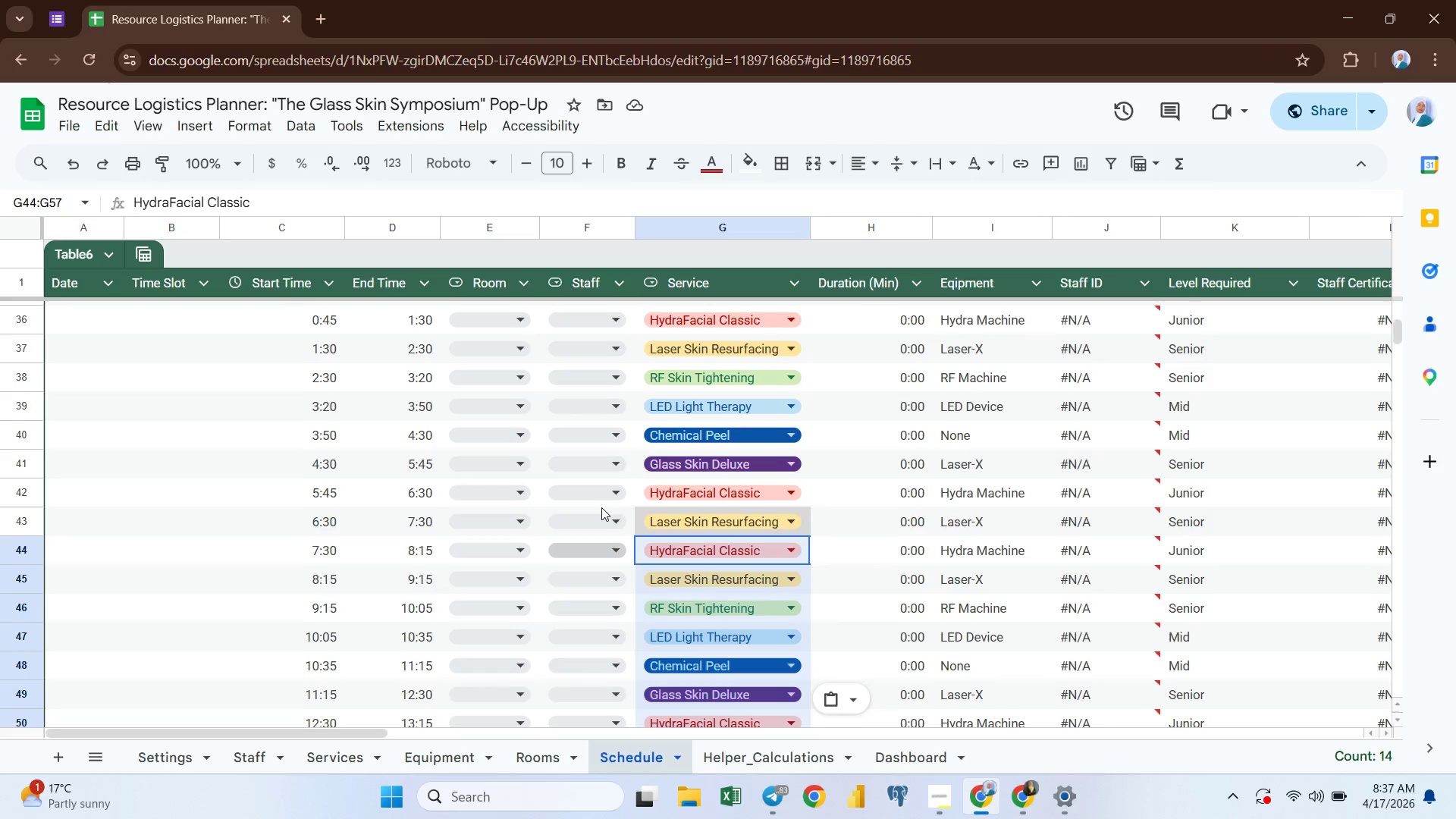 
wait(11.69)
 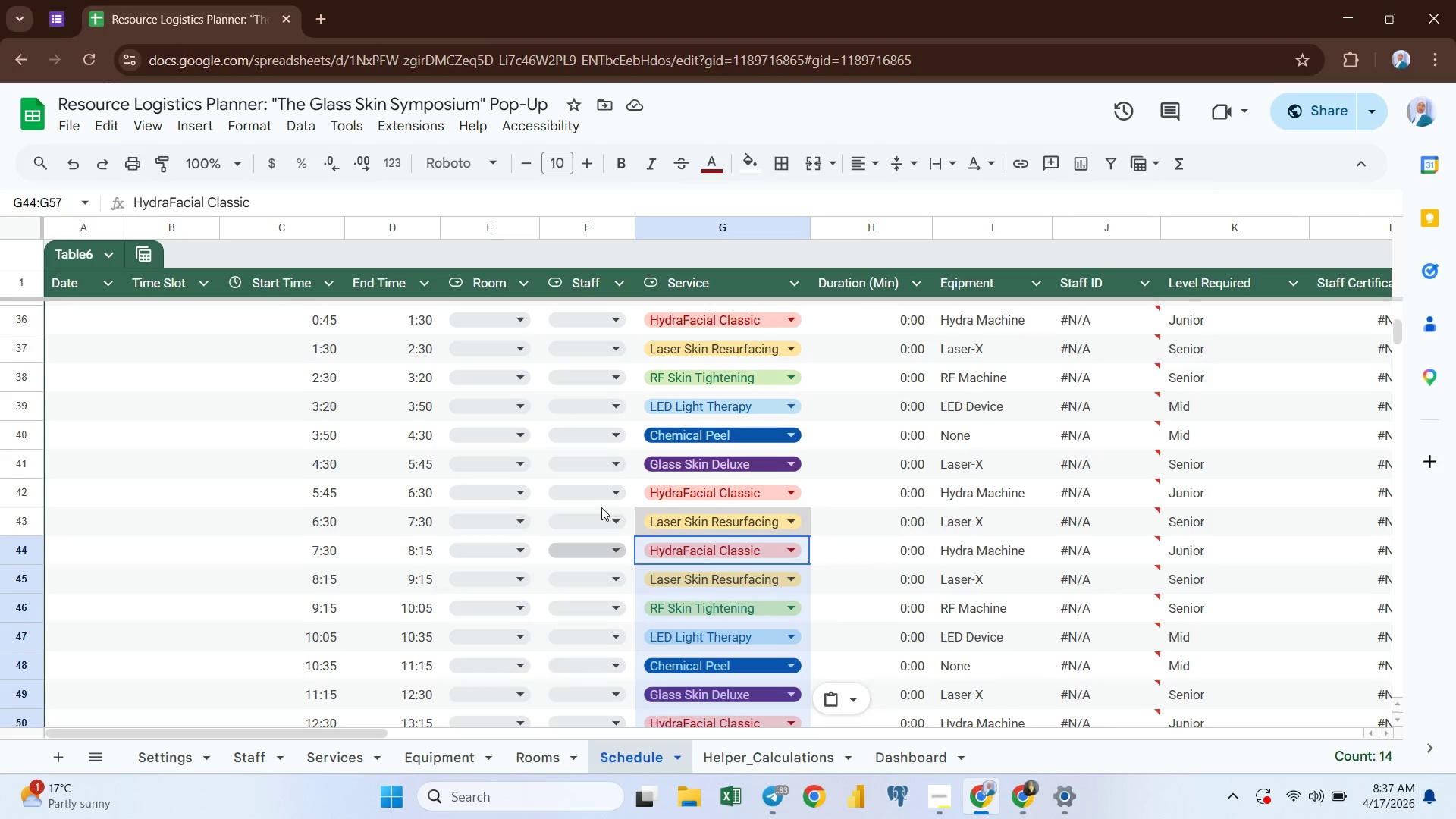 
left_click([601, 507])
 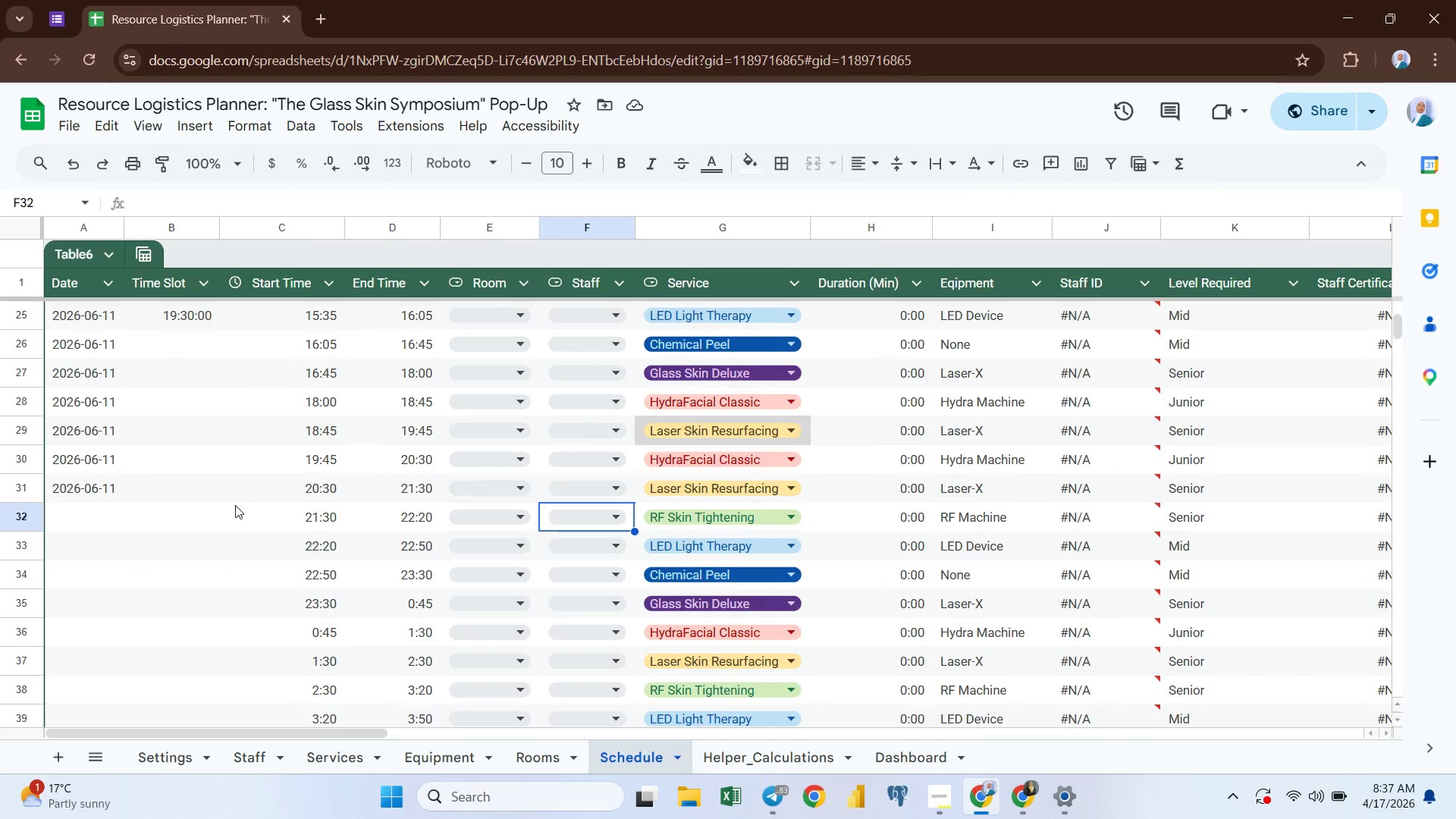 
left_click([261, 489])
 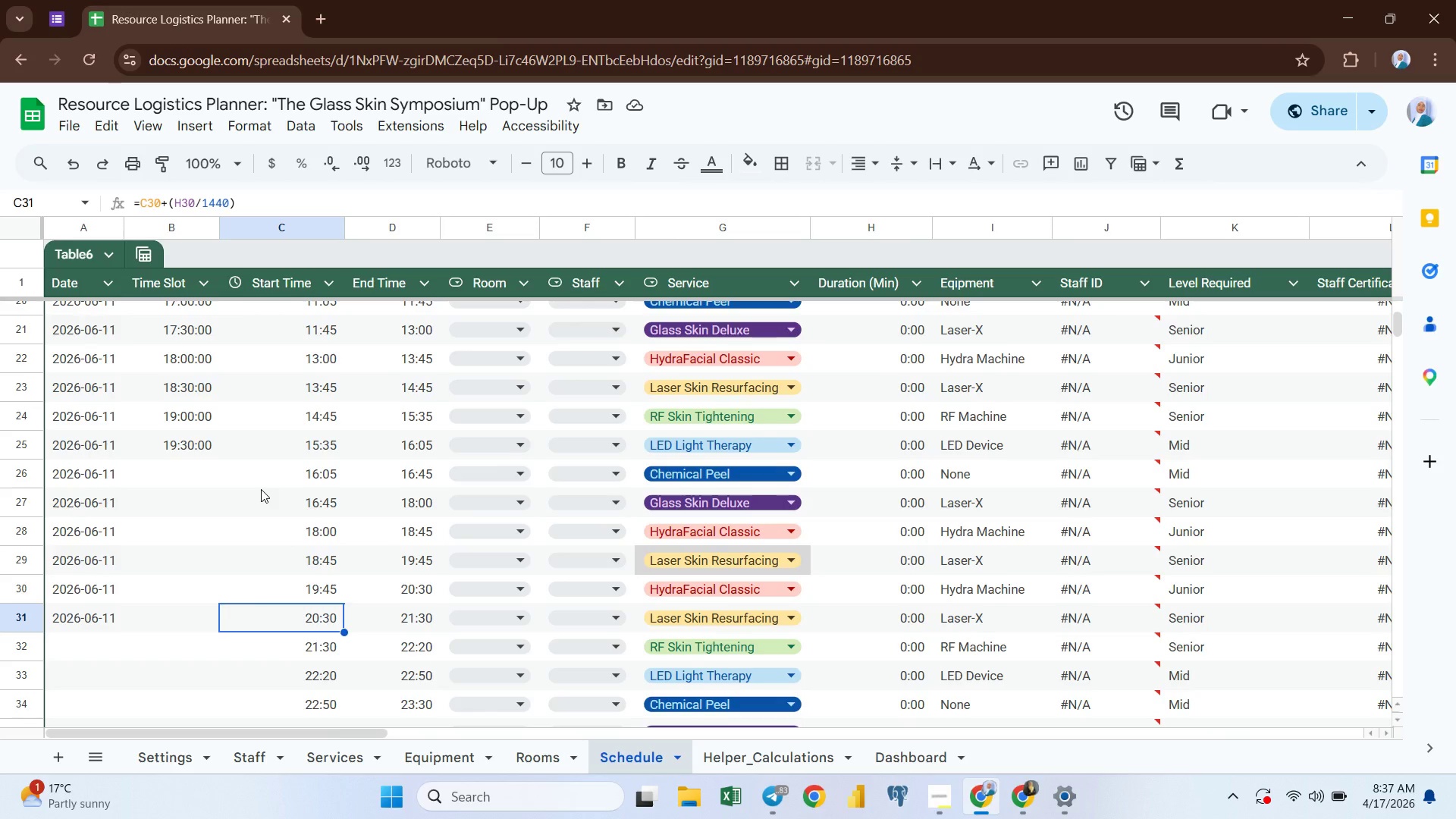 
wait(8.55)
 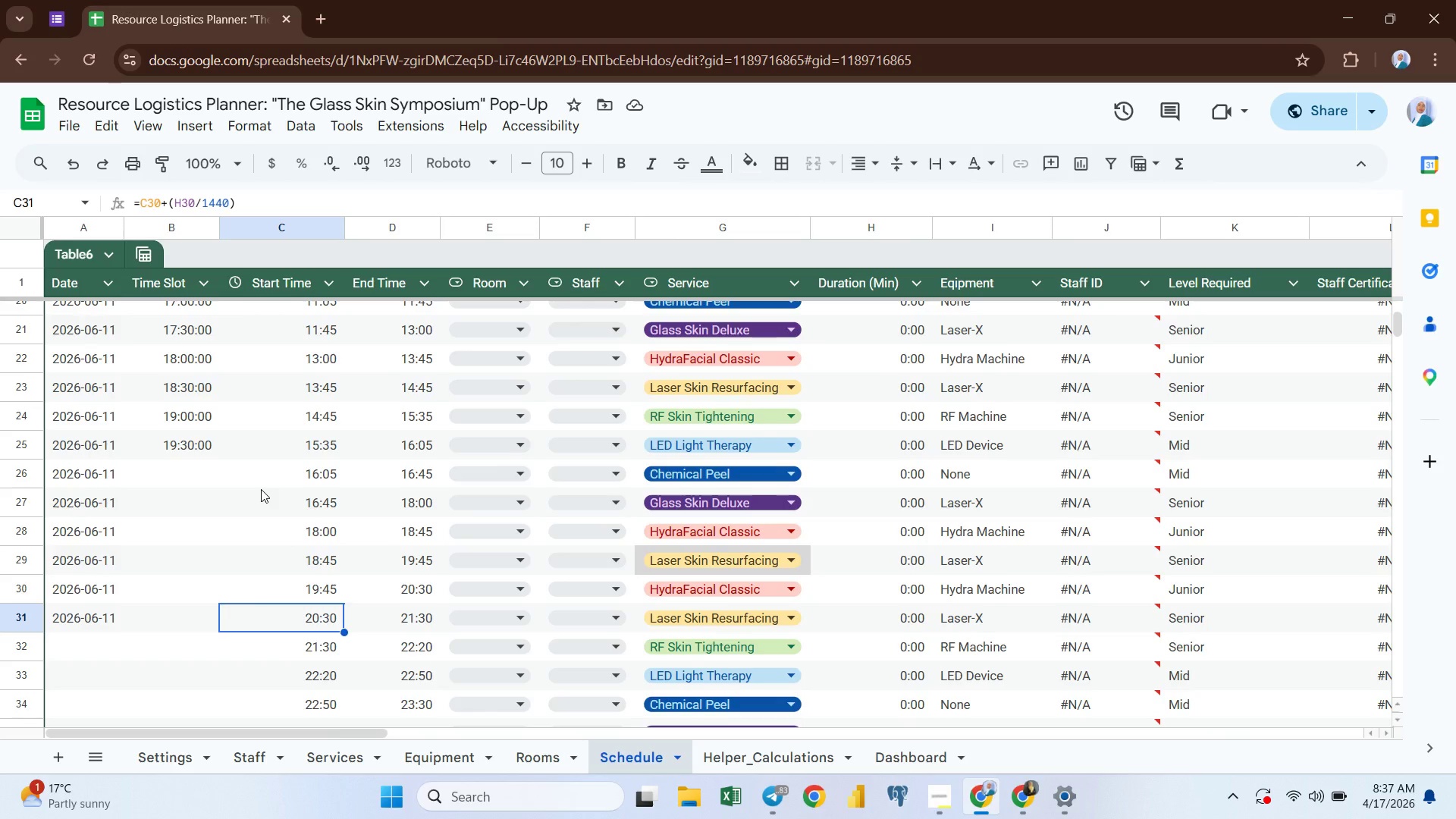 
left_click([262, 493])
 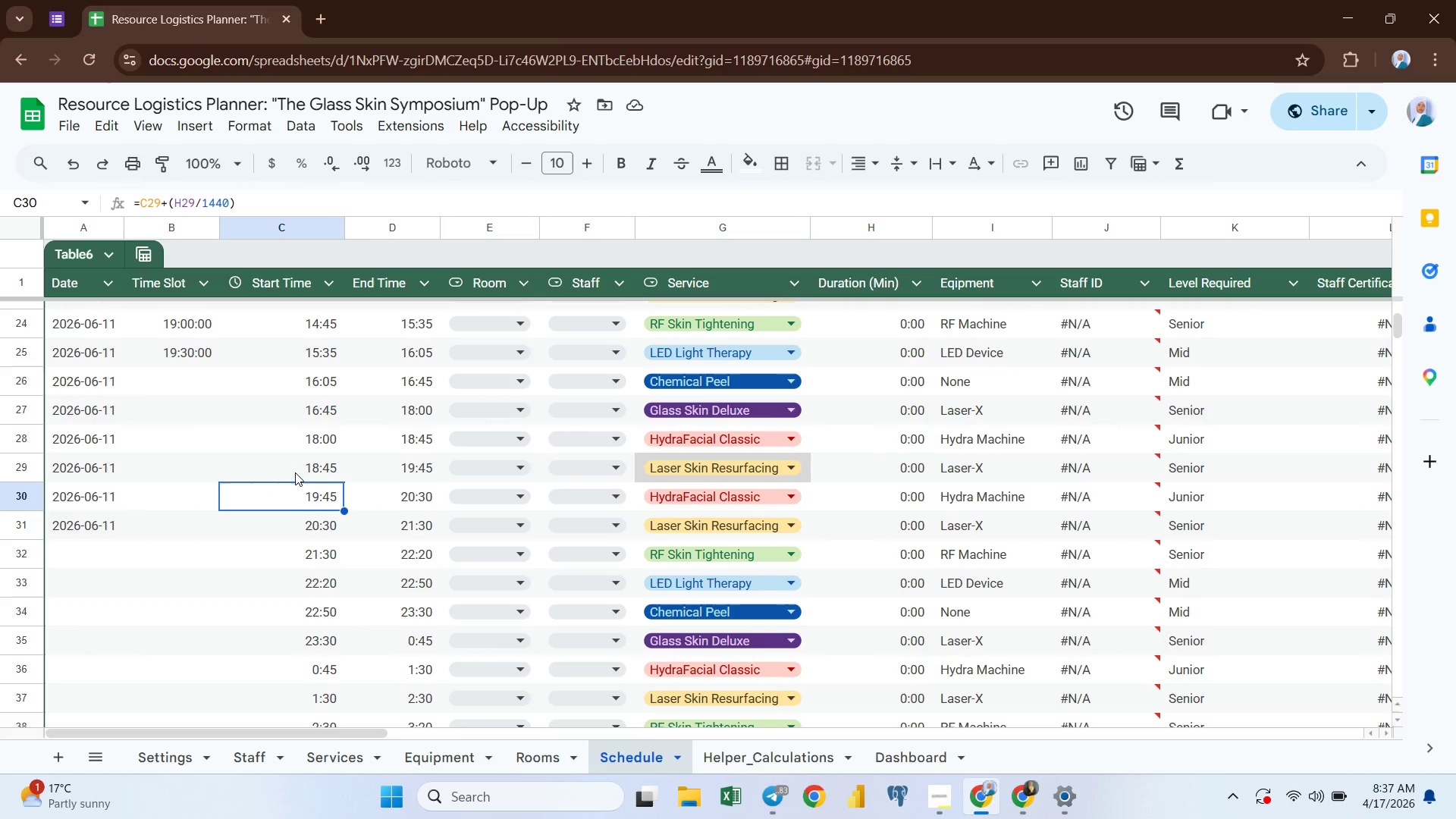 
left_click([296, 472])
 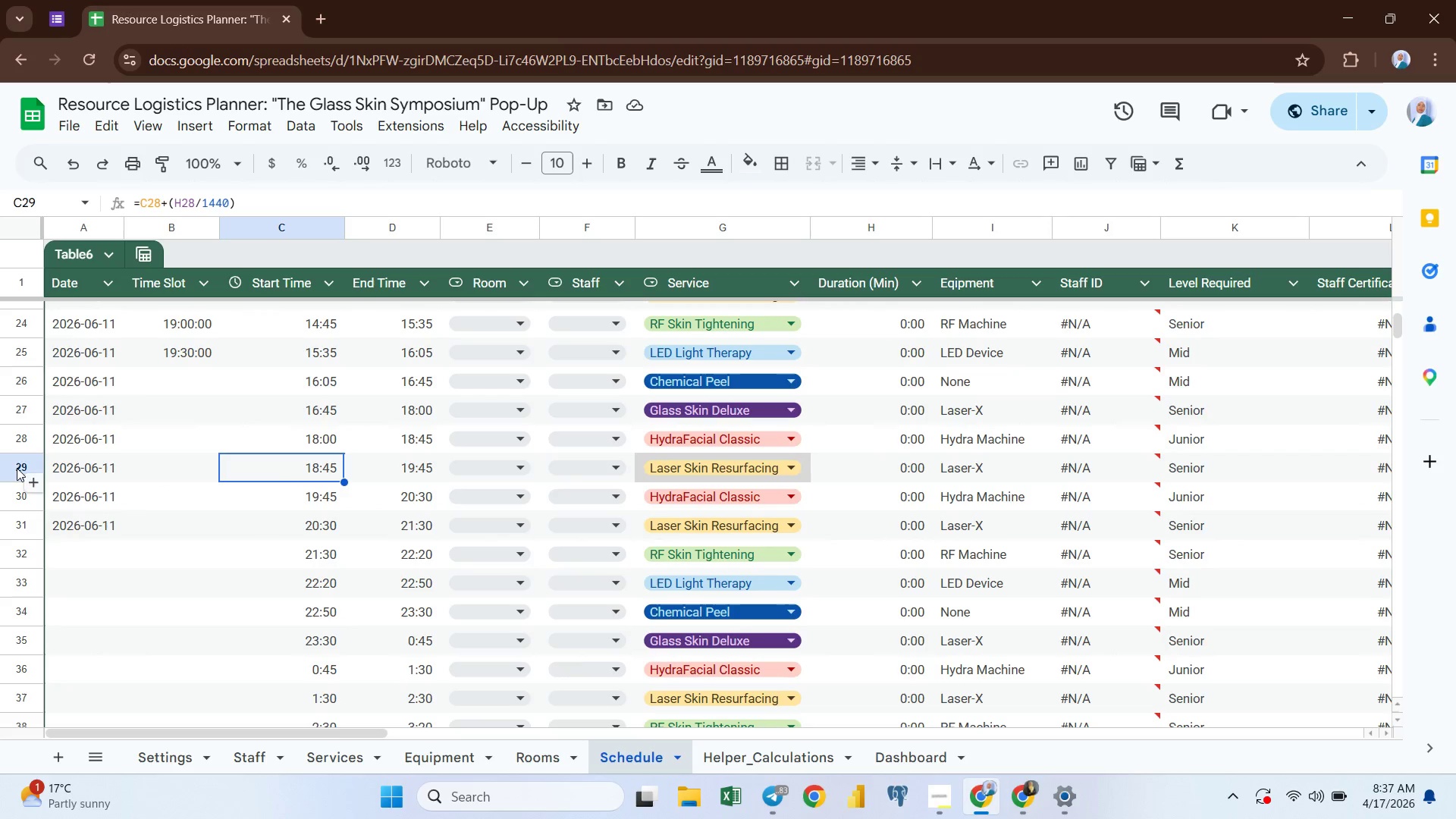 
left_click([15, 468])
 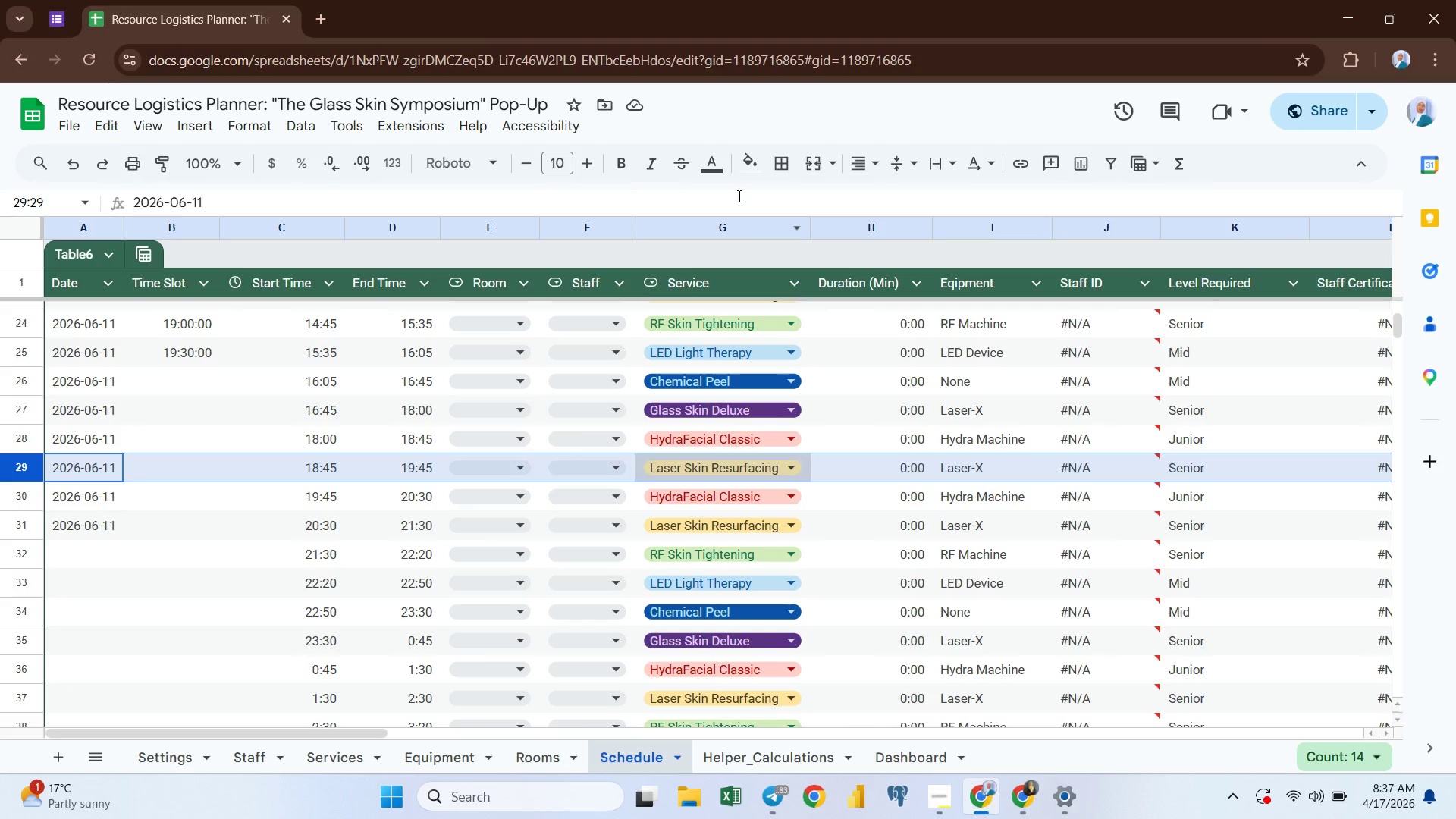 
left_click([746, 155])
 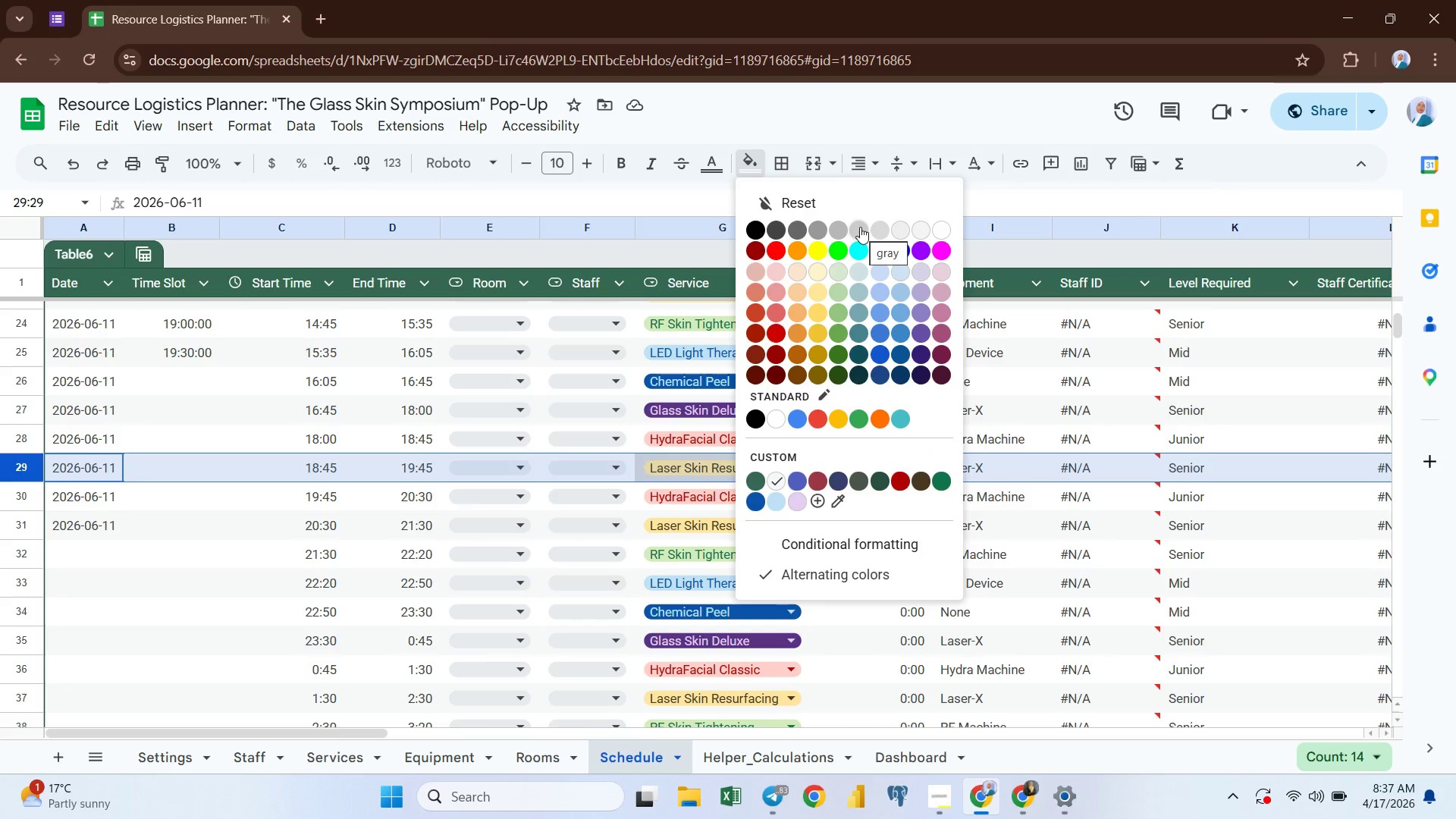 
left_click([860, 227])
 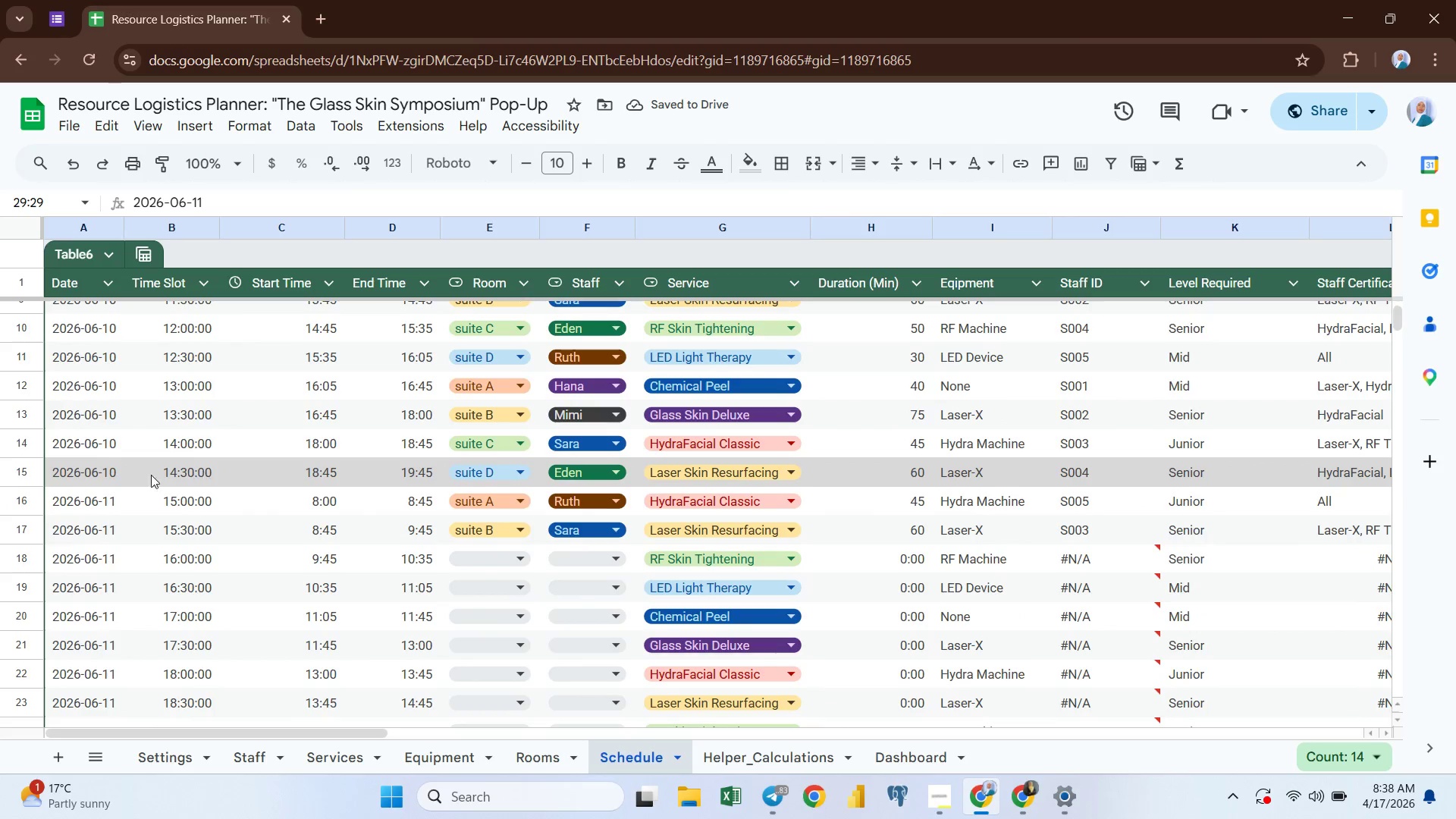 
left_click([22, 469])
 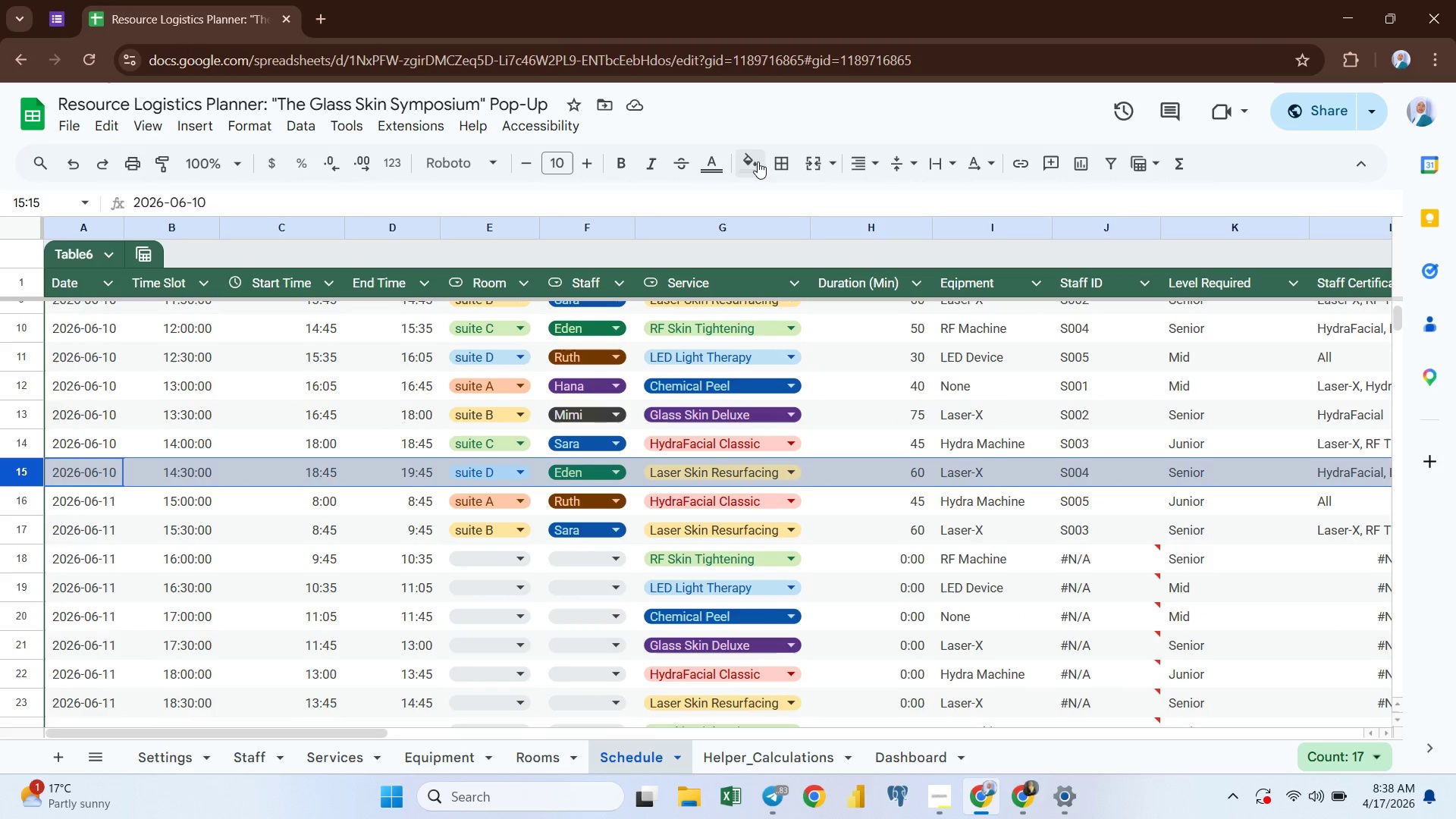 
left_click([755, 162])
 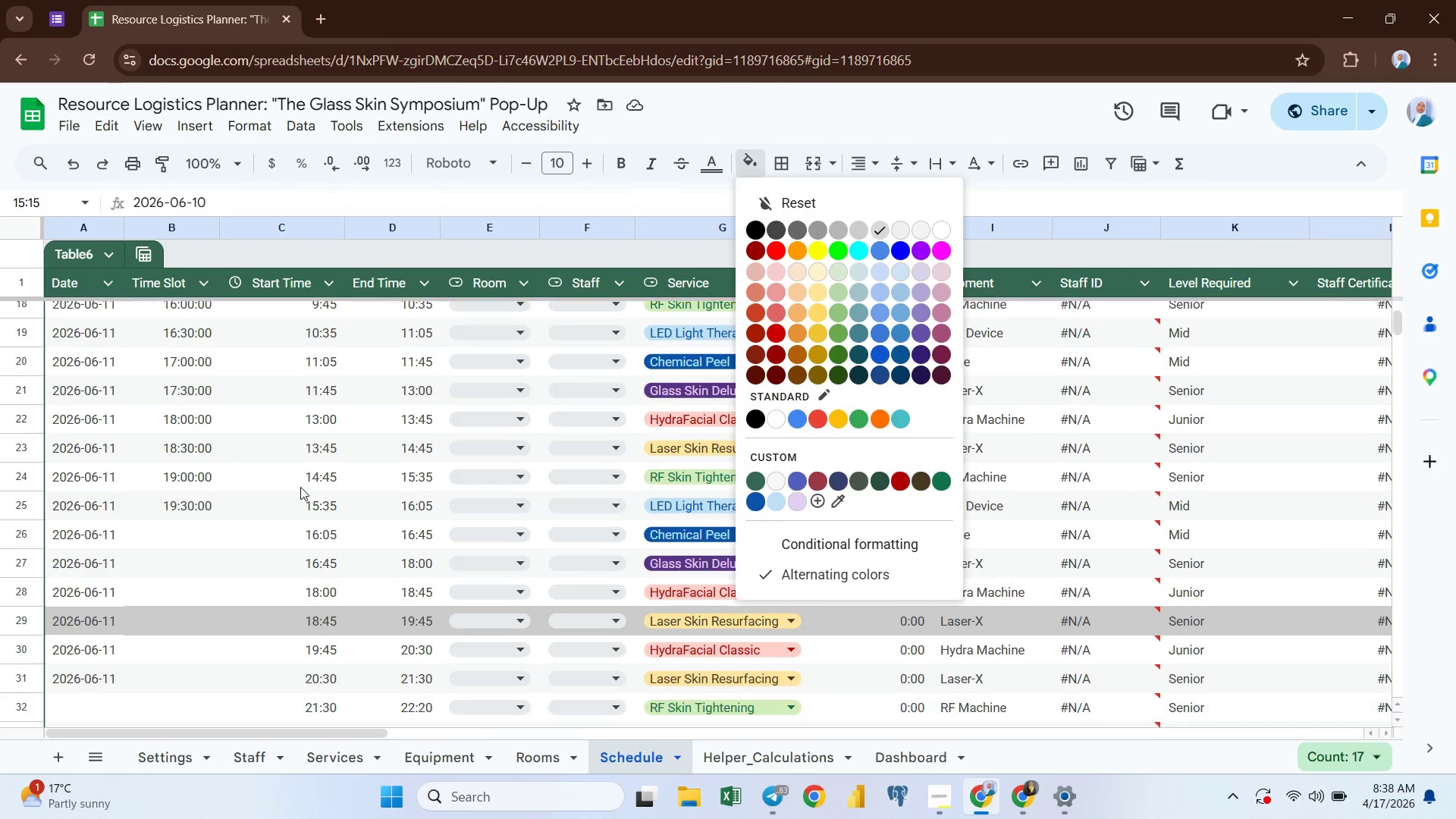 
wait(5.28)
 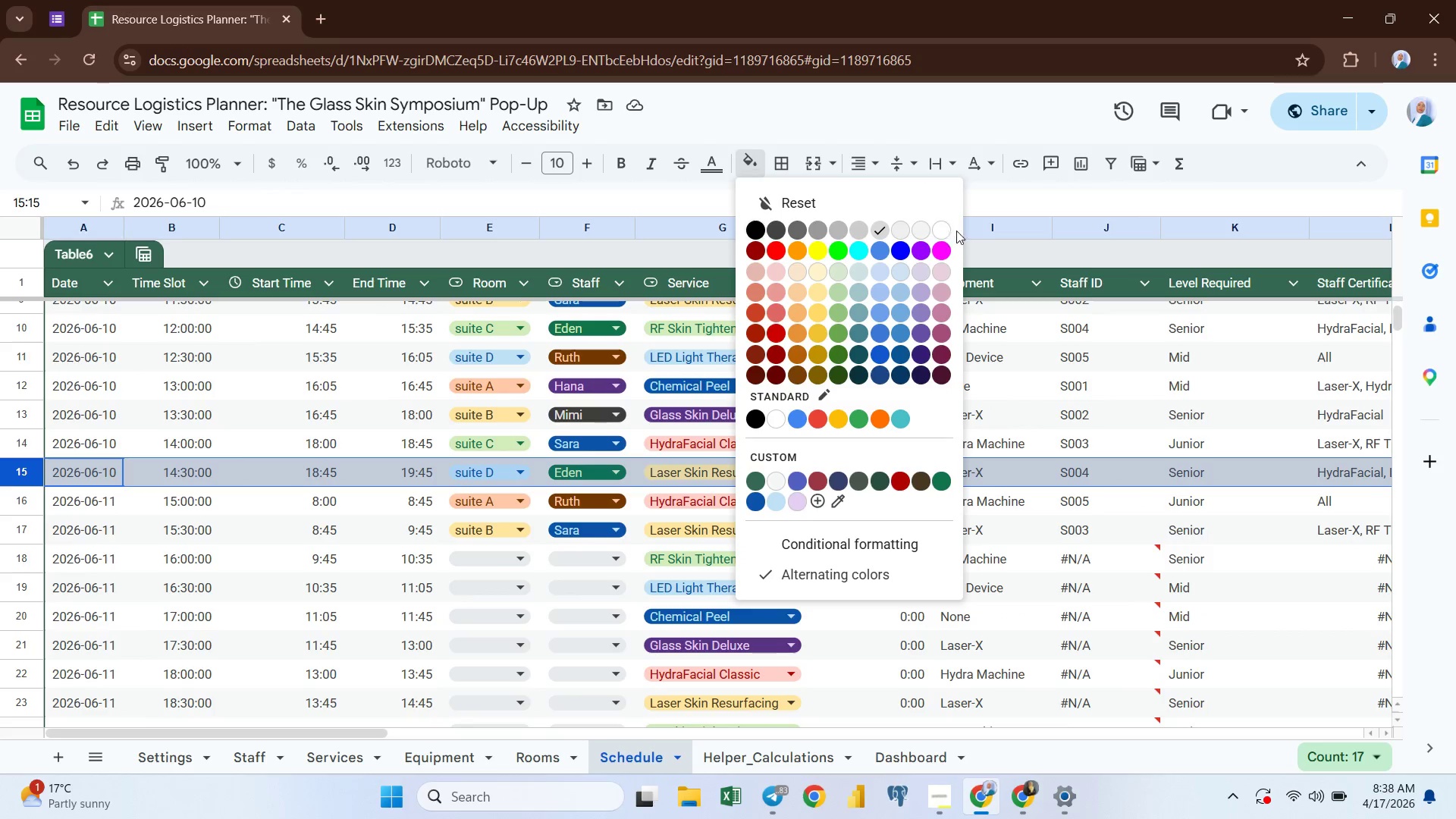 
left_click([17, 621])
 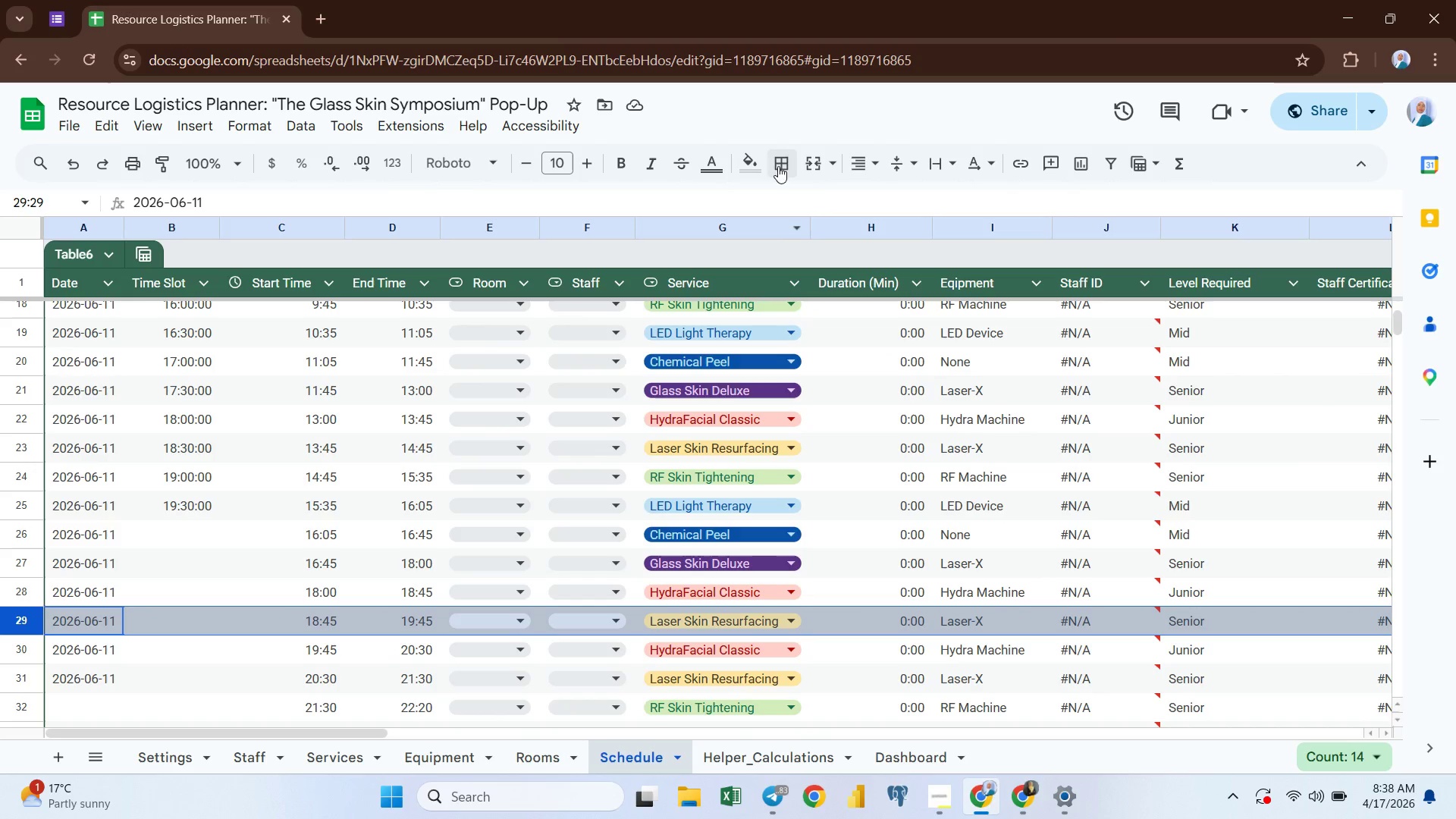 
left_click([753, 162])
 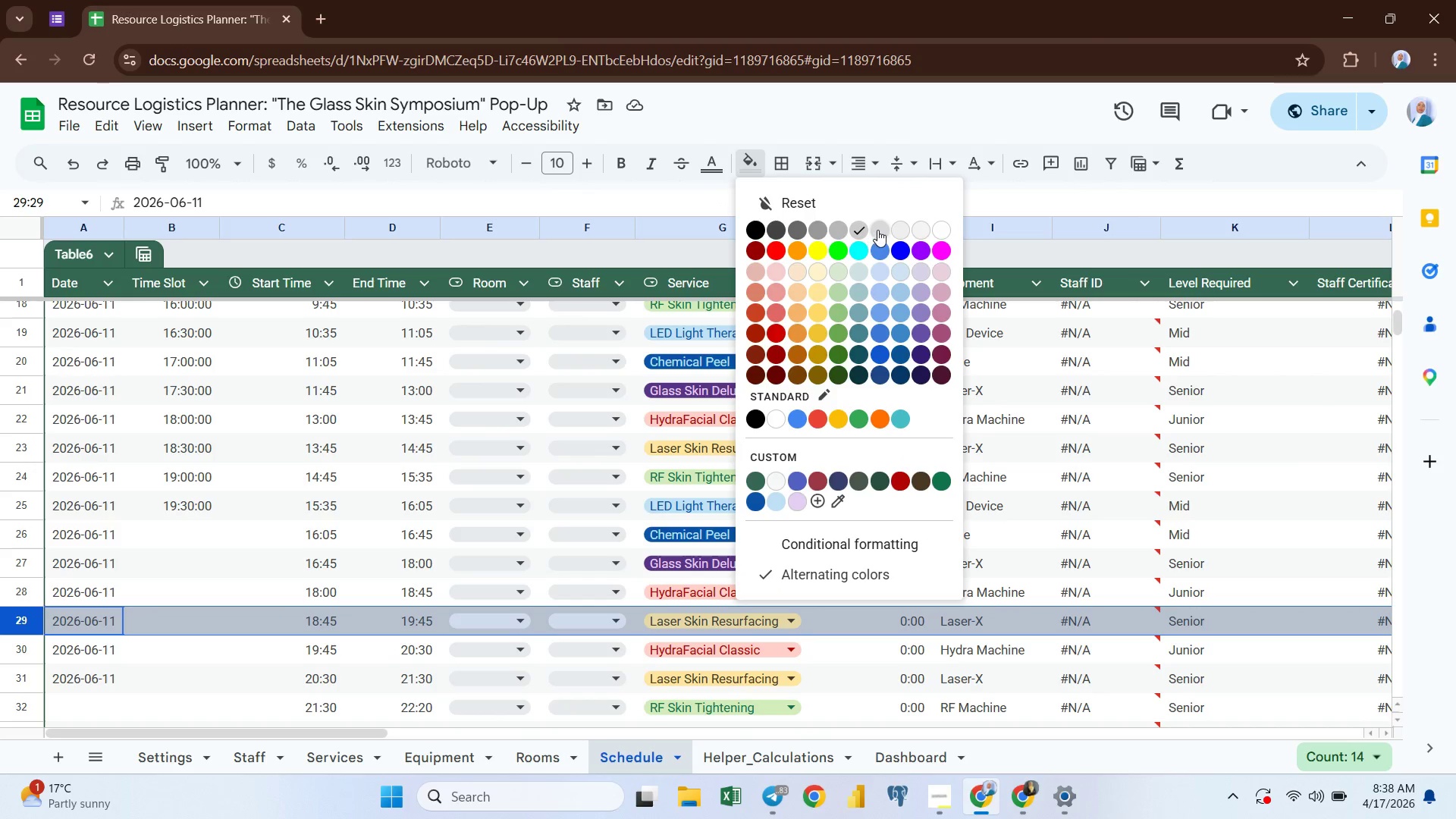 
left_click([879, 230])
 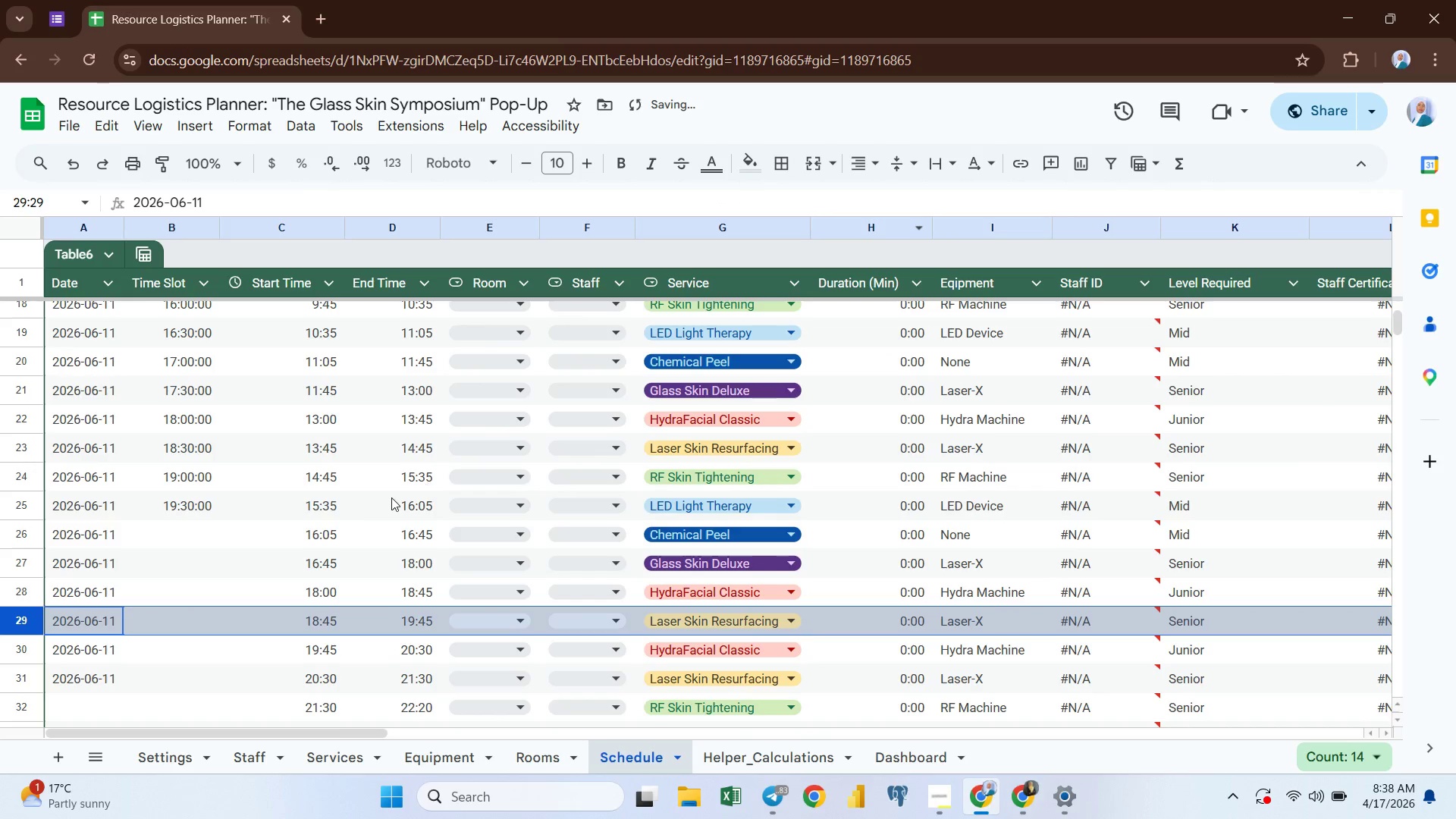 
left_click([355, 526])
 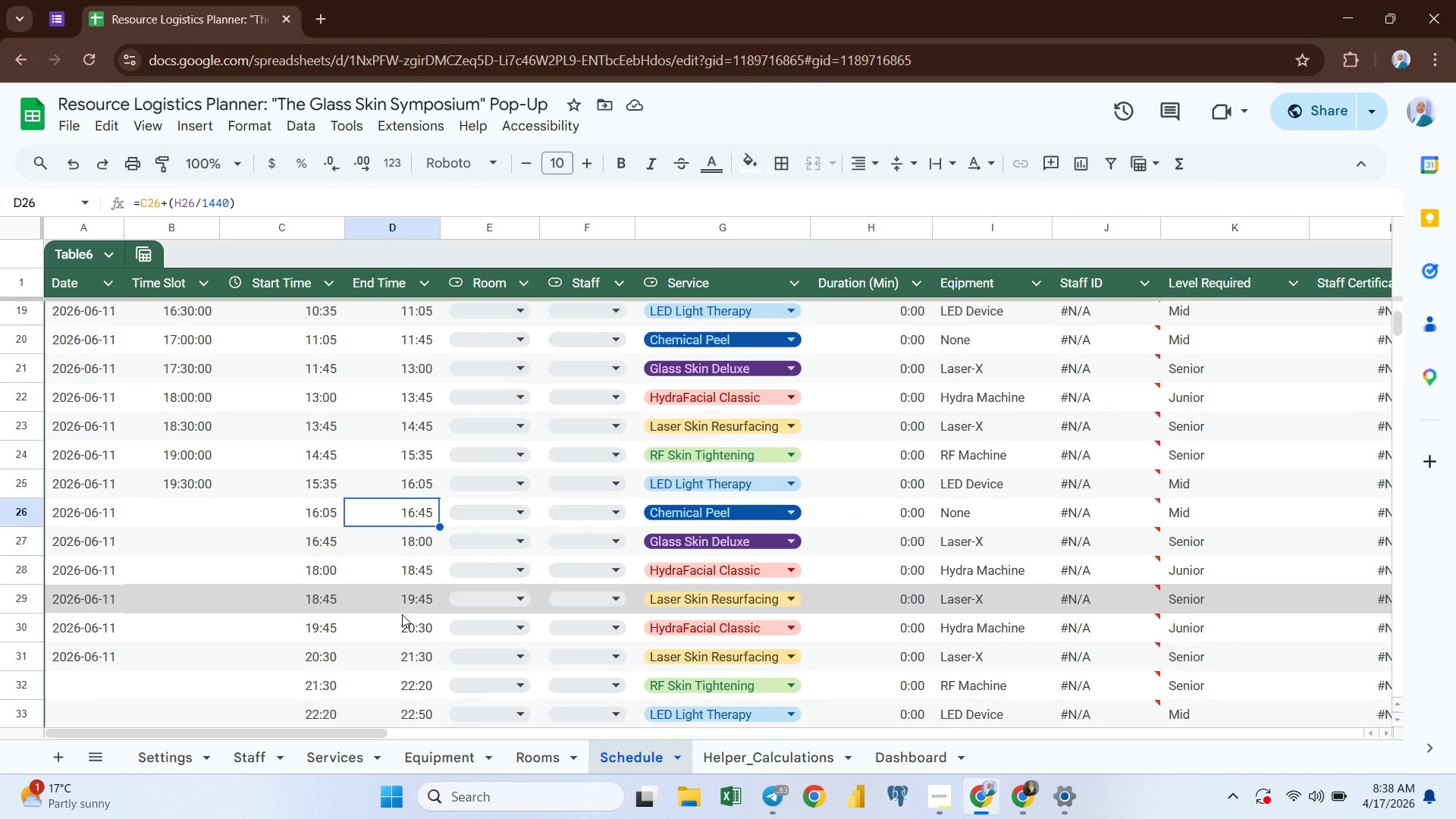 
wait(9.58)
 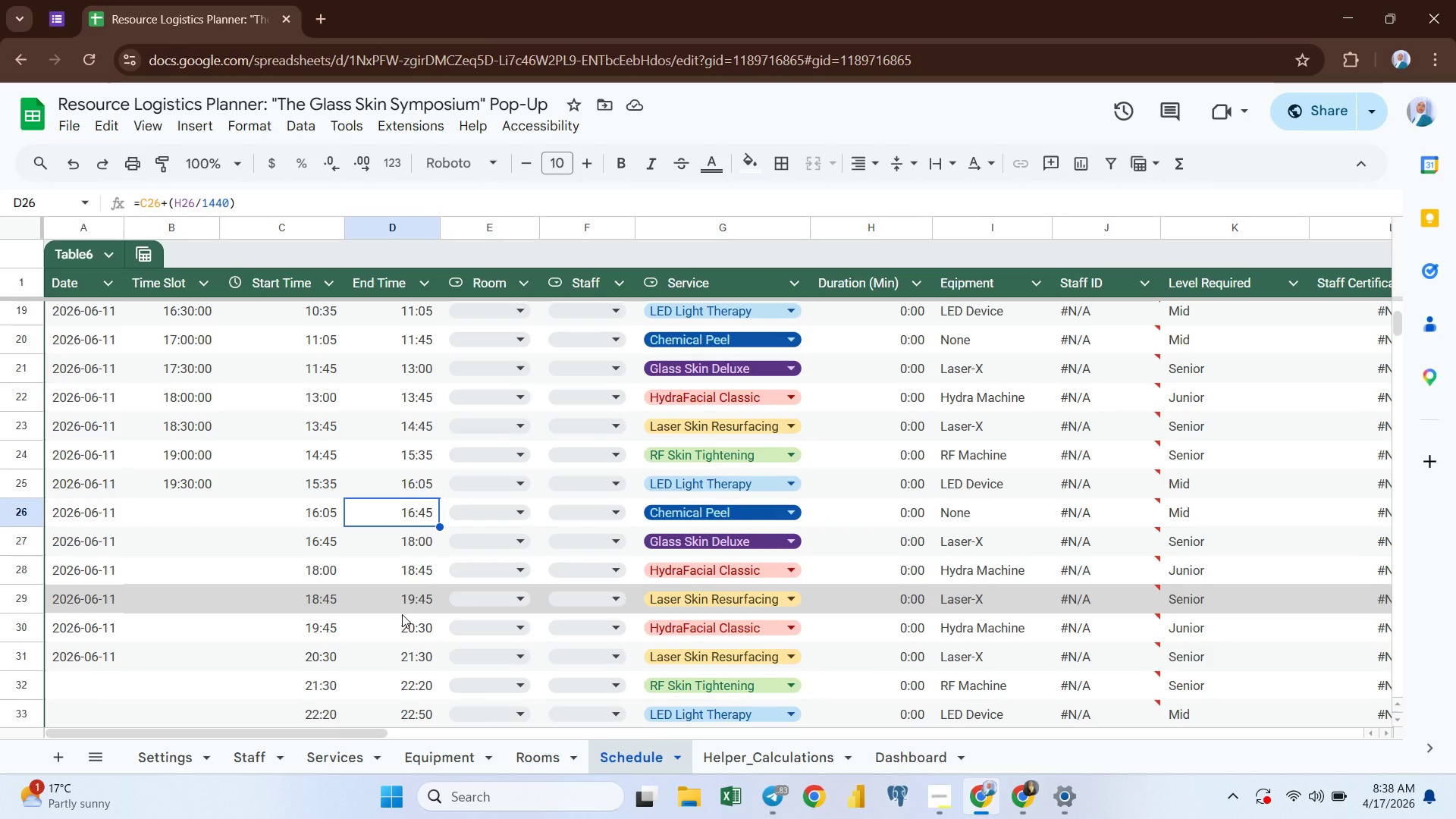 
left_click([111, 631])
 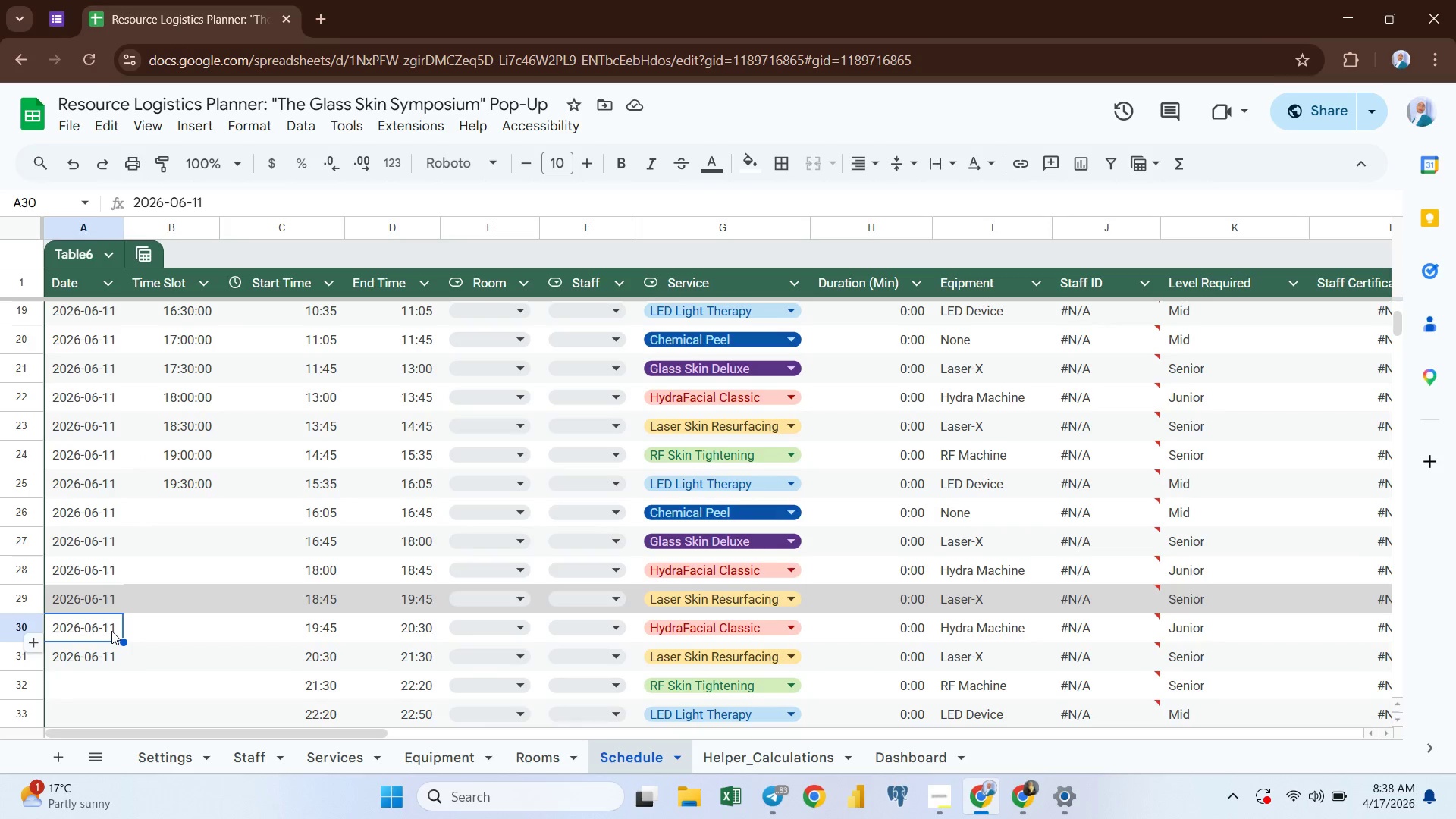 
double_click([111, 631])
 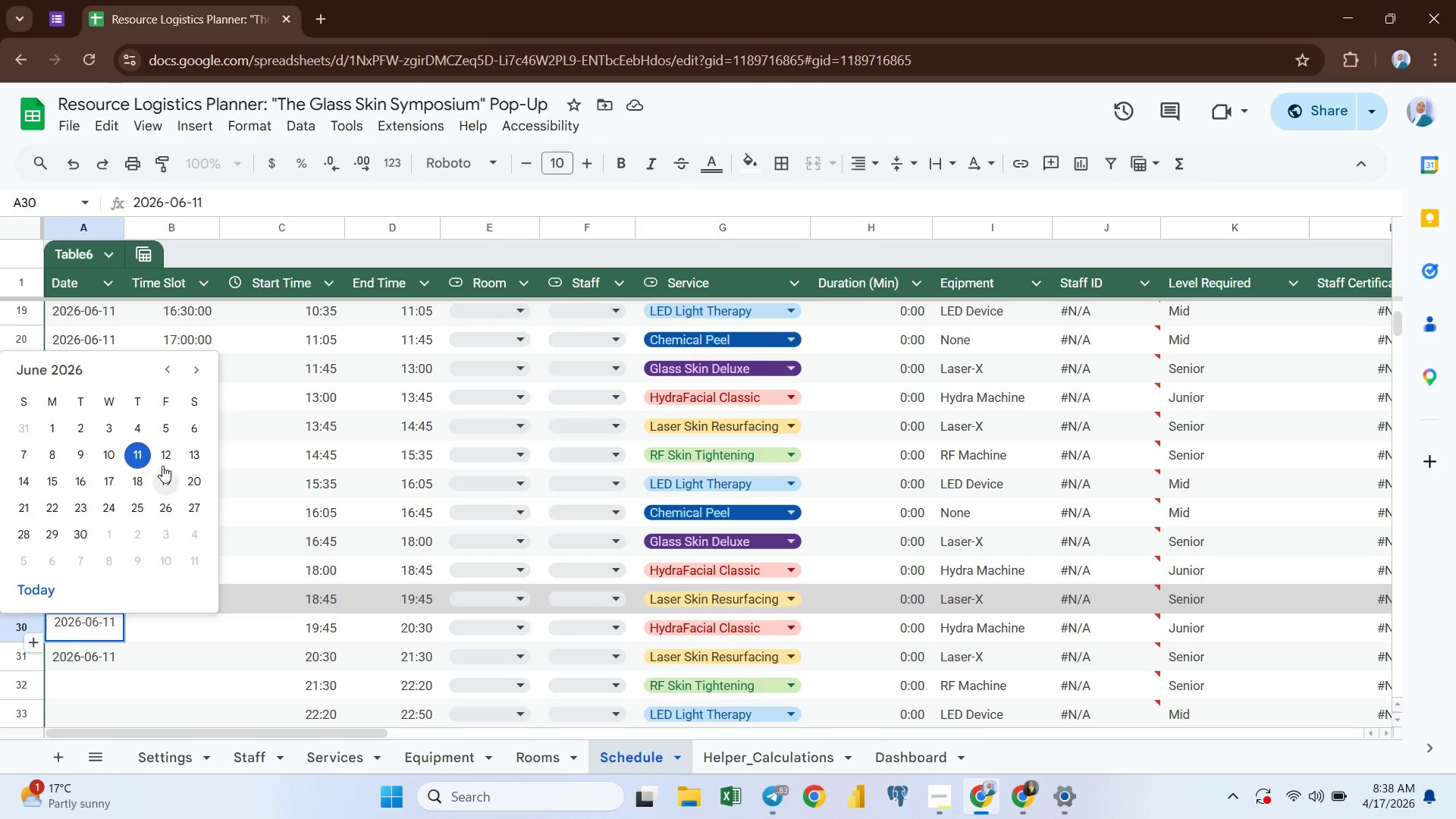 
left_click([164, 455])
 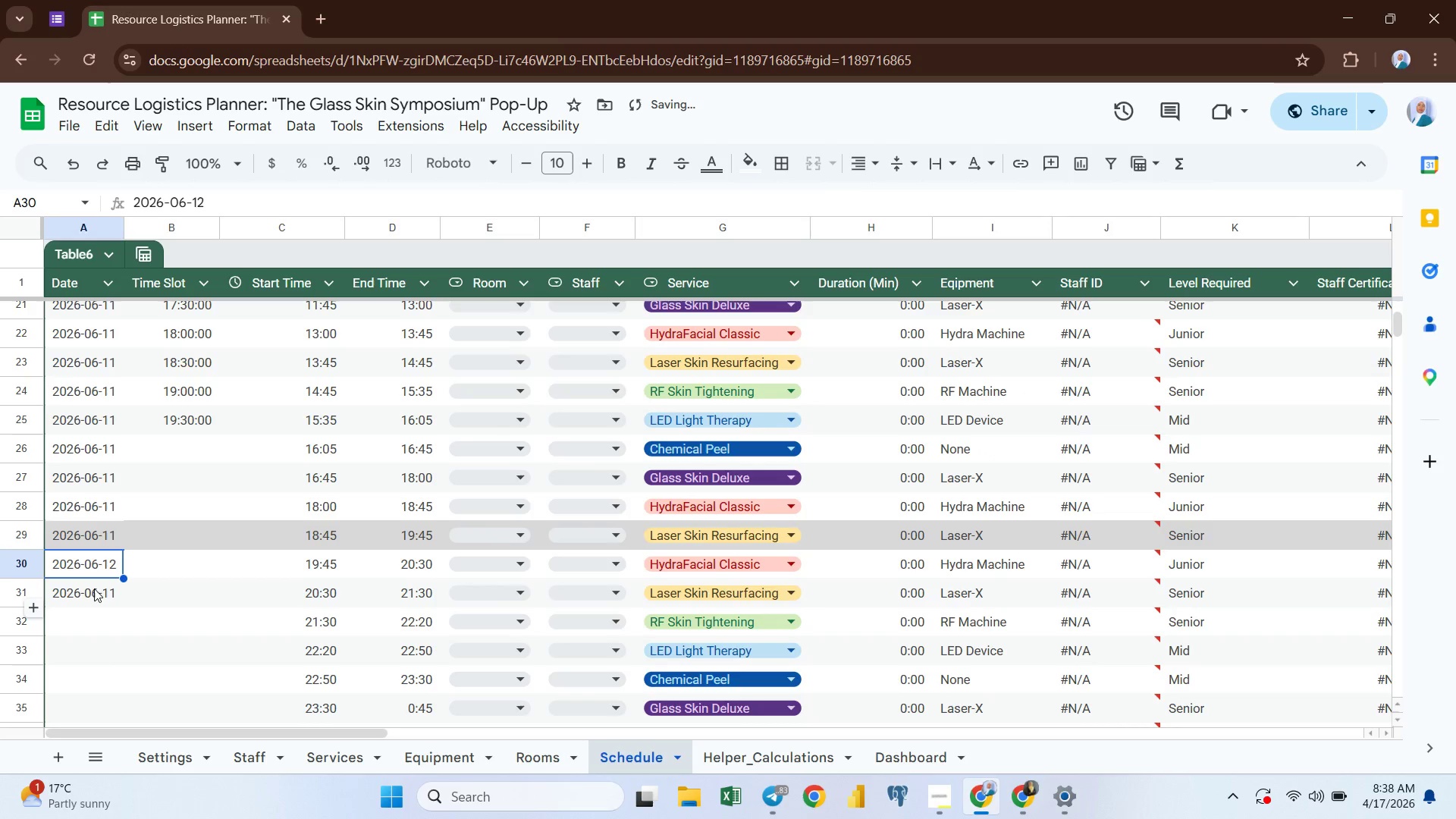 
double_click([103, 592])
 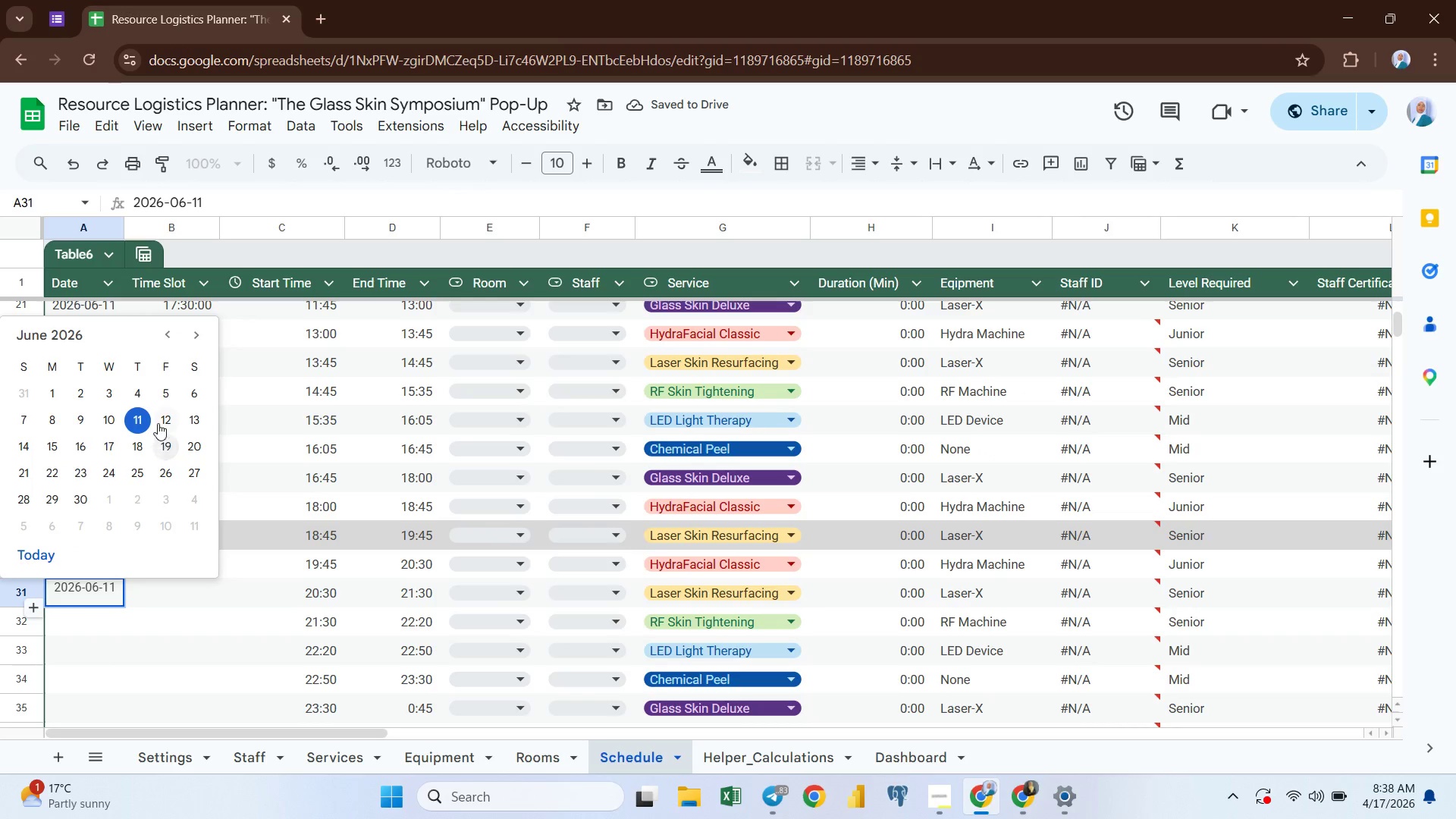 
left_click([159, 419])
 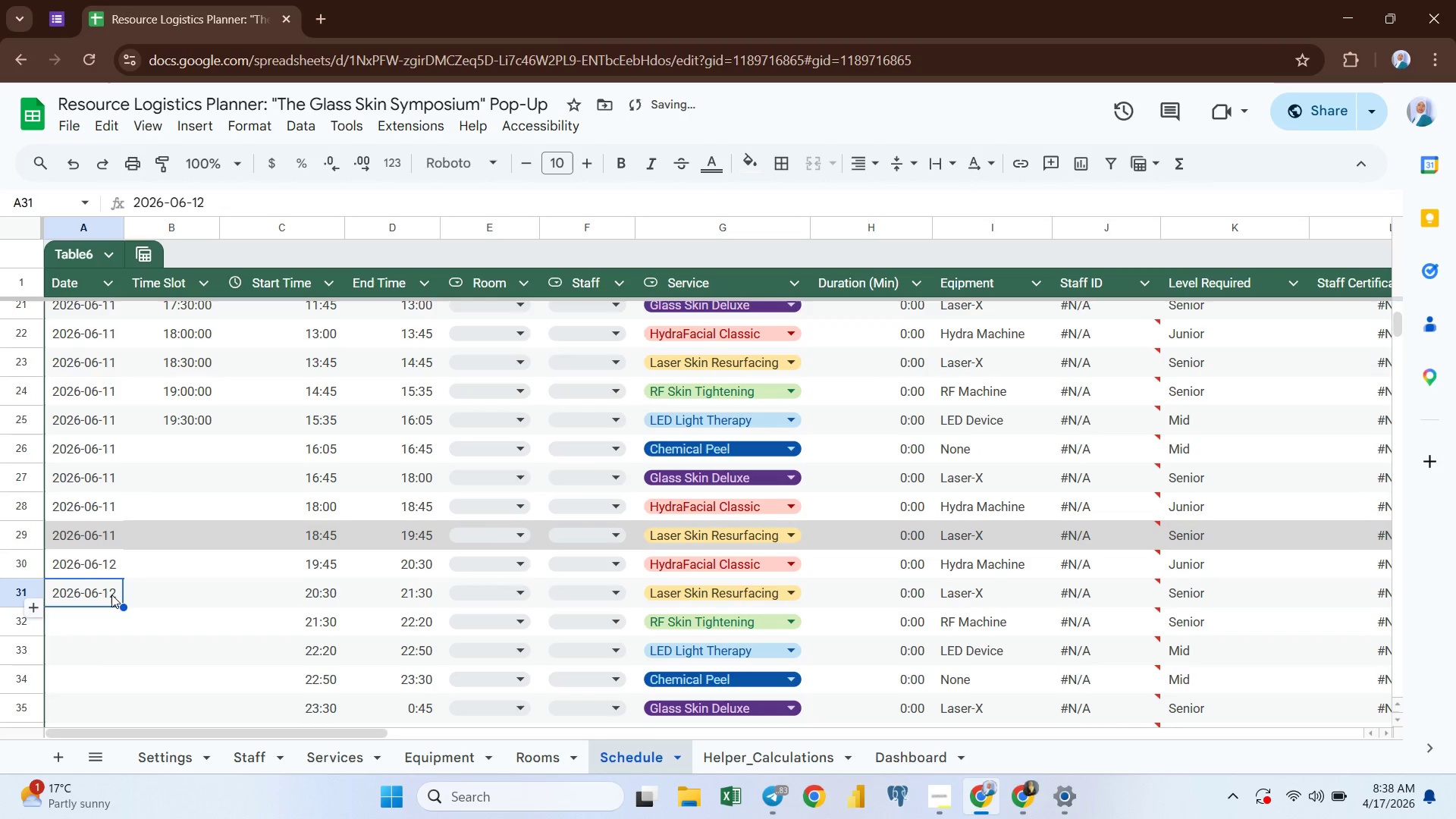 
left_click([81, 563])
 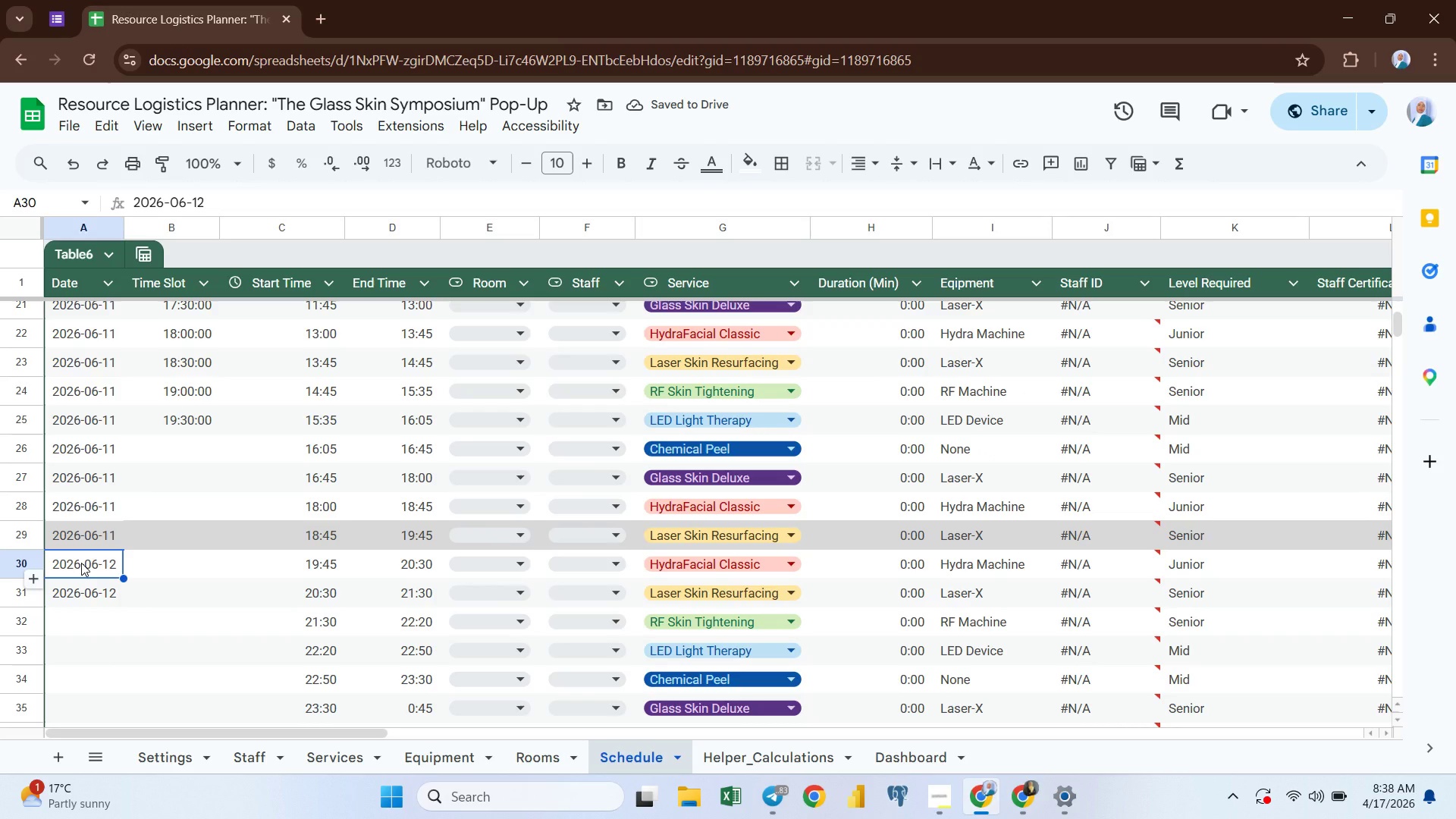 
key(Shift+ArrowDown)
 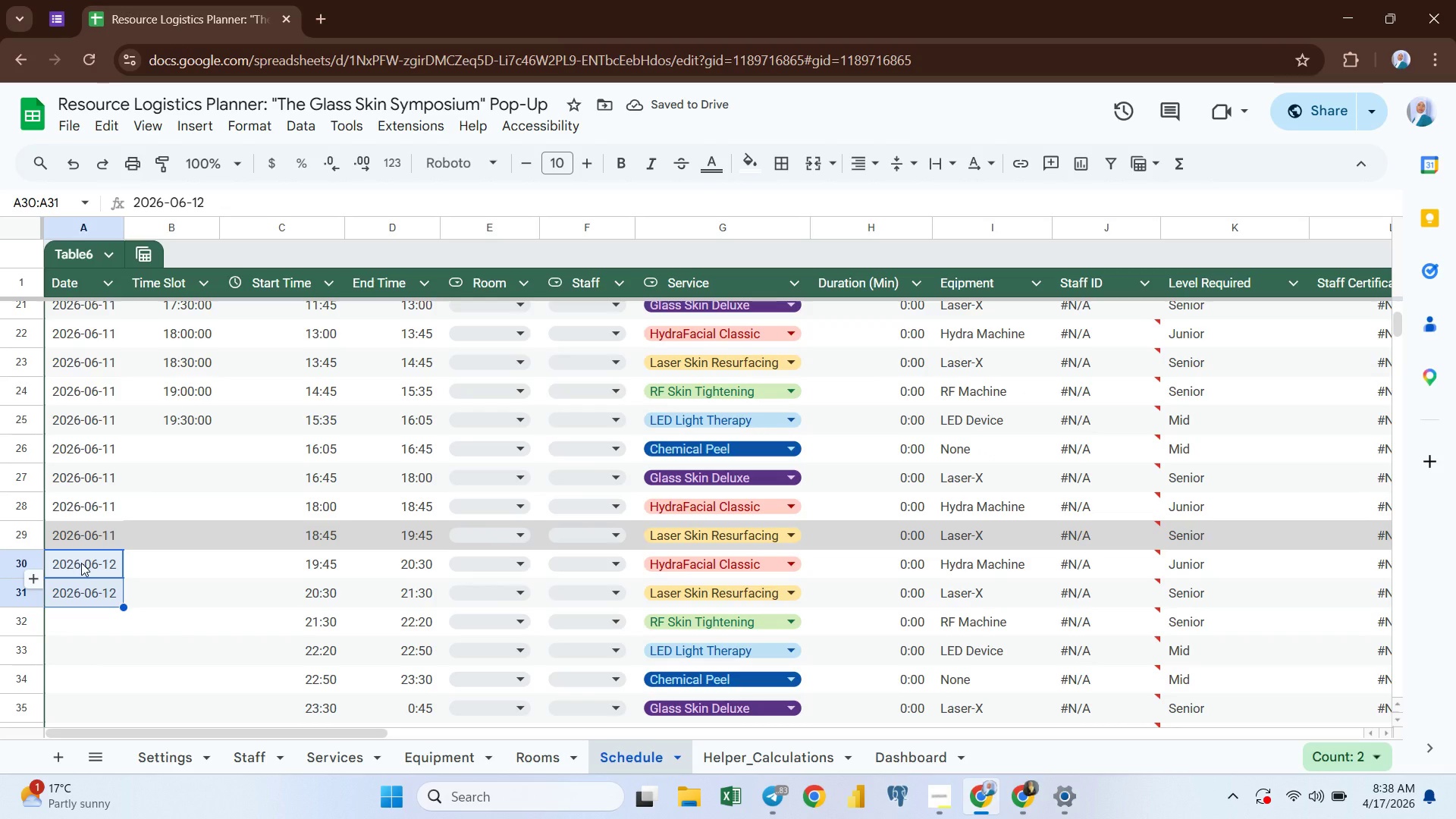 
key(Control+ControlLeft)
 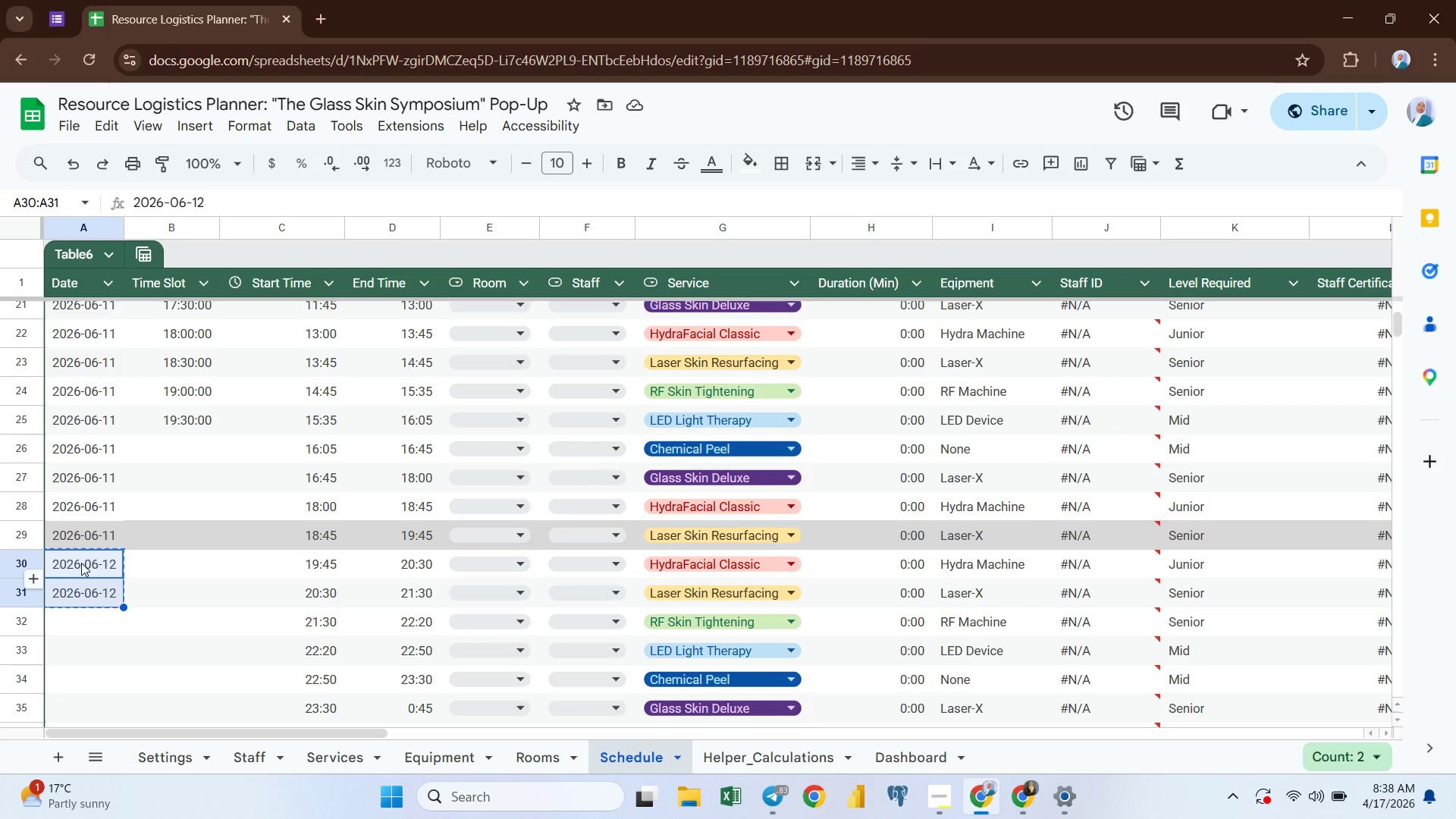 
key(Control+C)
 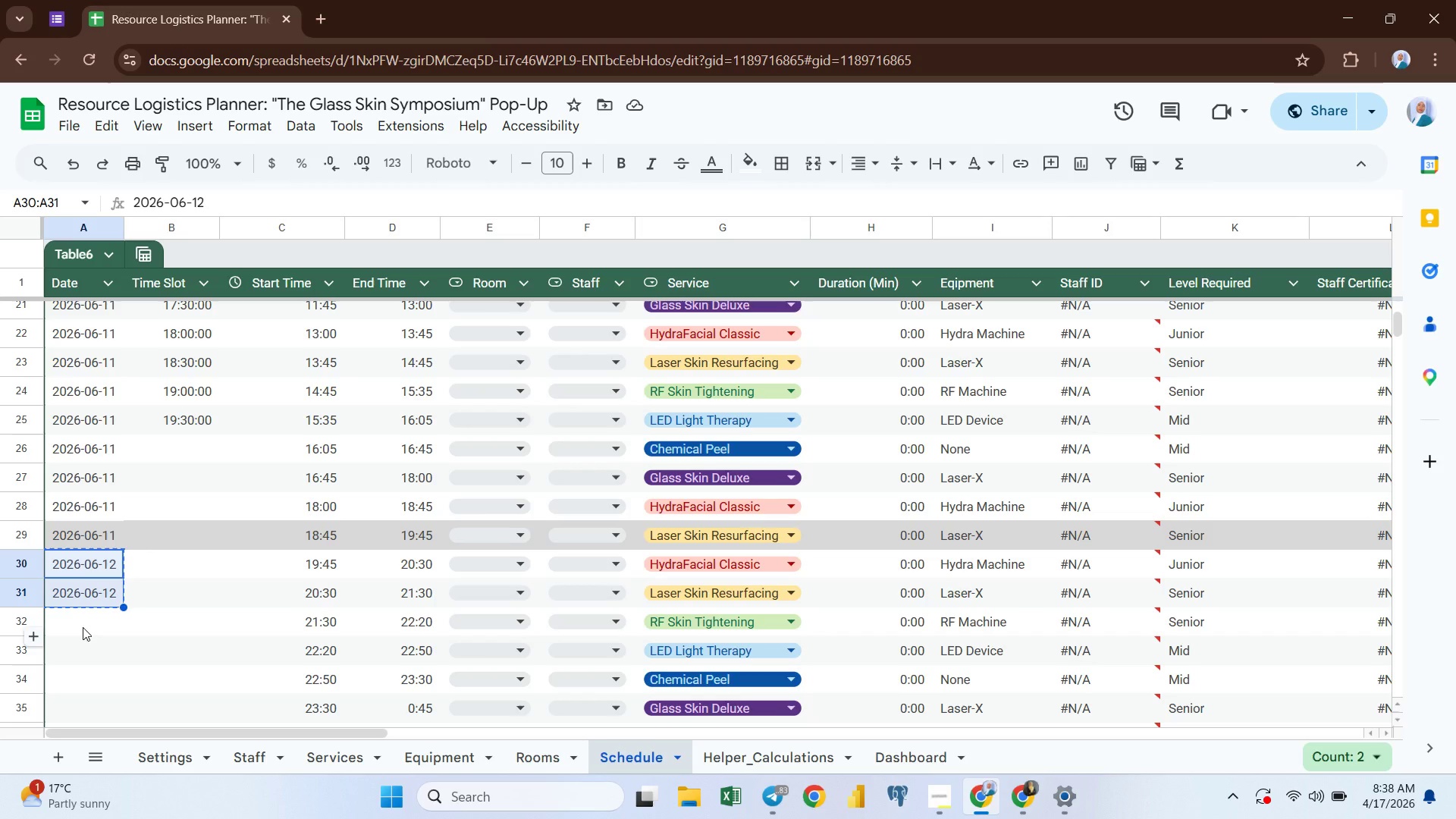 
left_click([83, 627])
 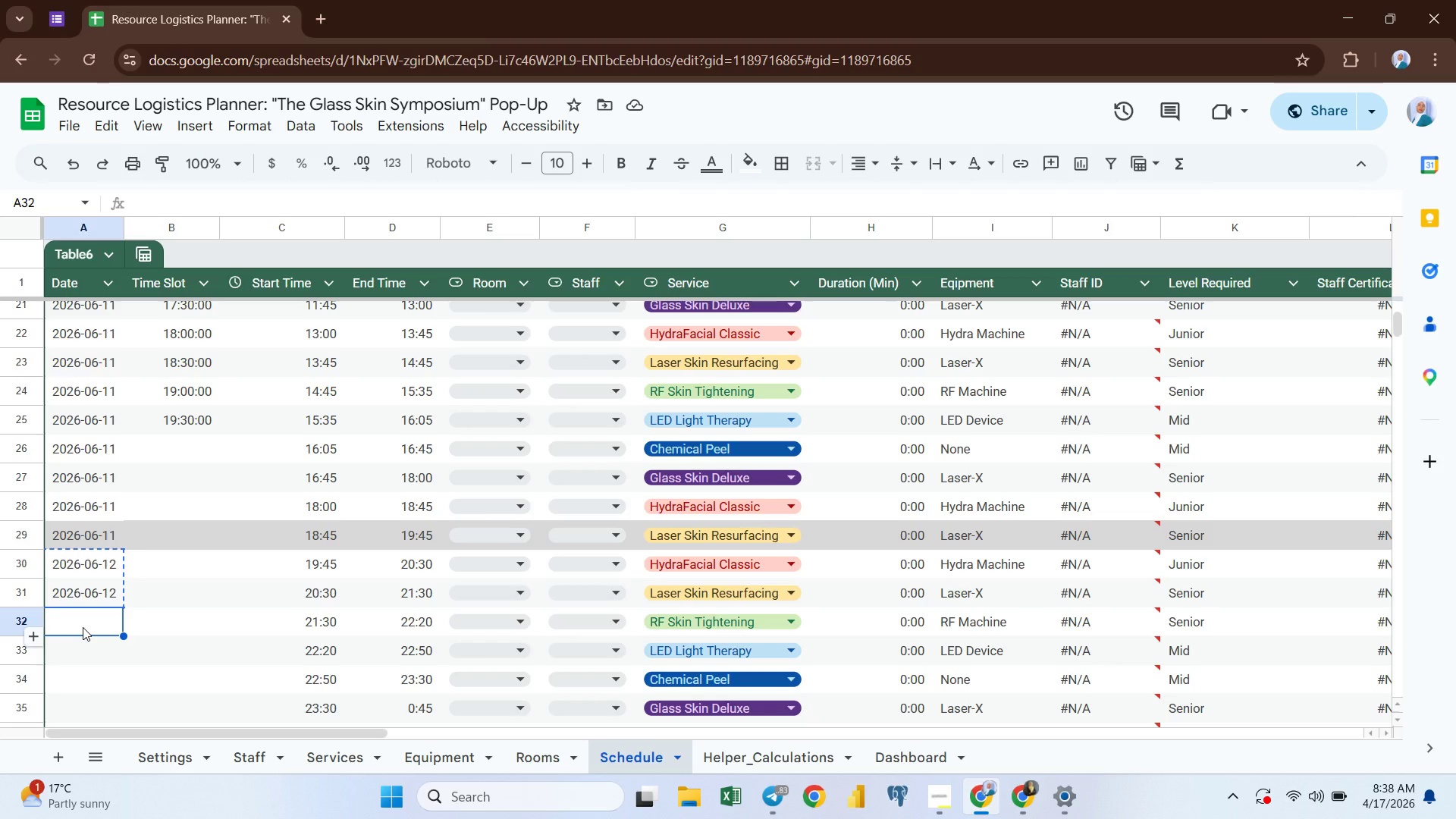 
key(Control+ControlLeft)
 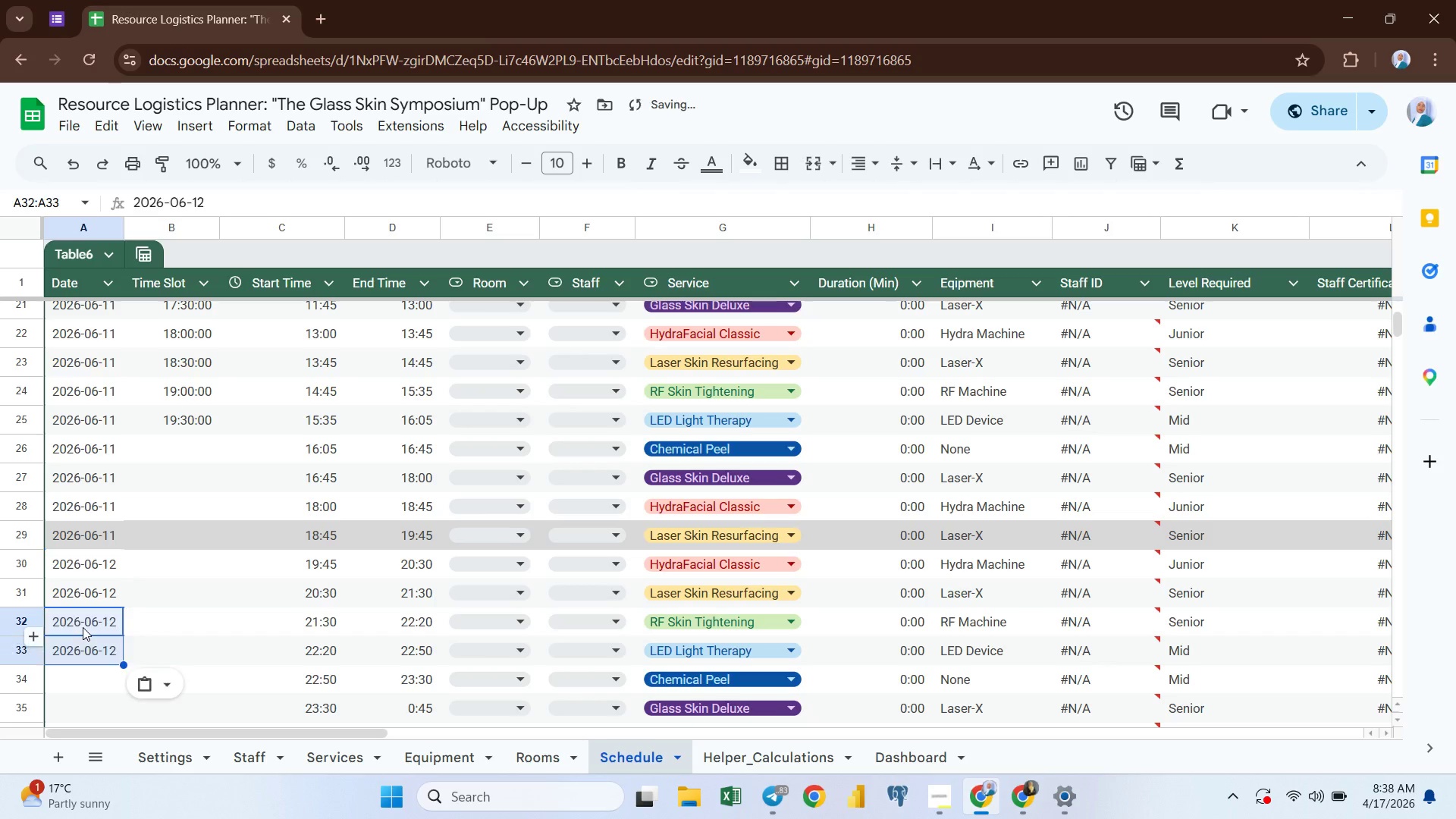 
key(Control+V)
 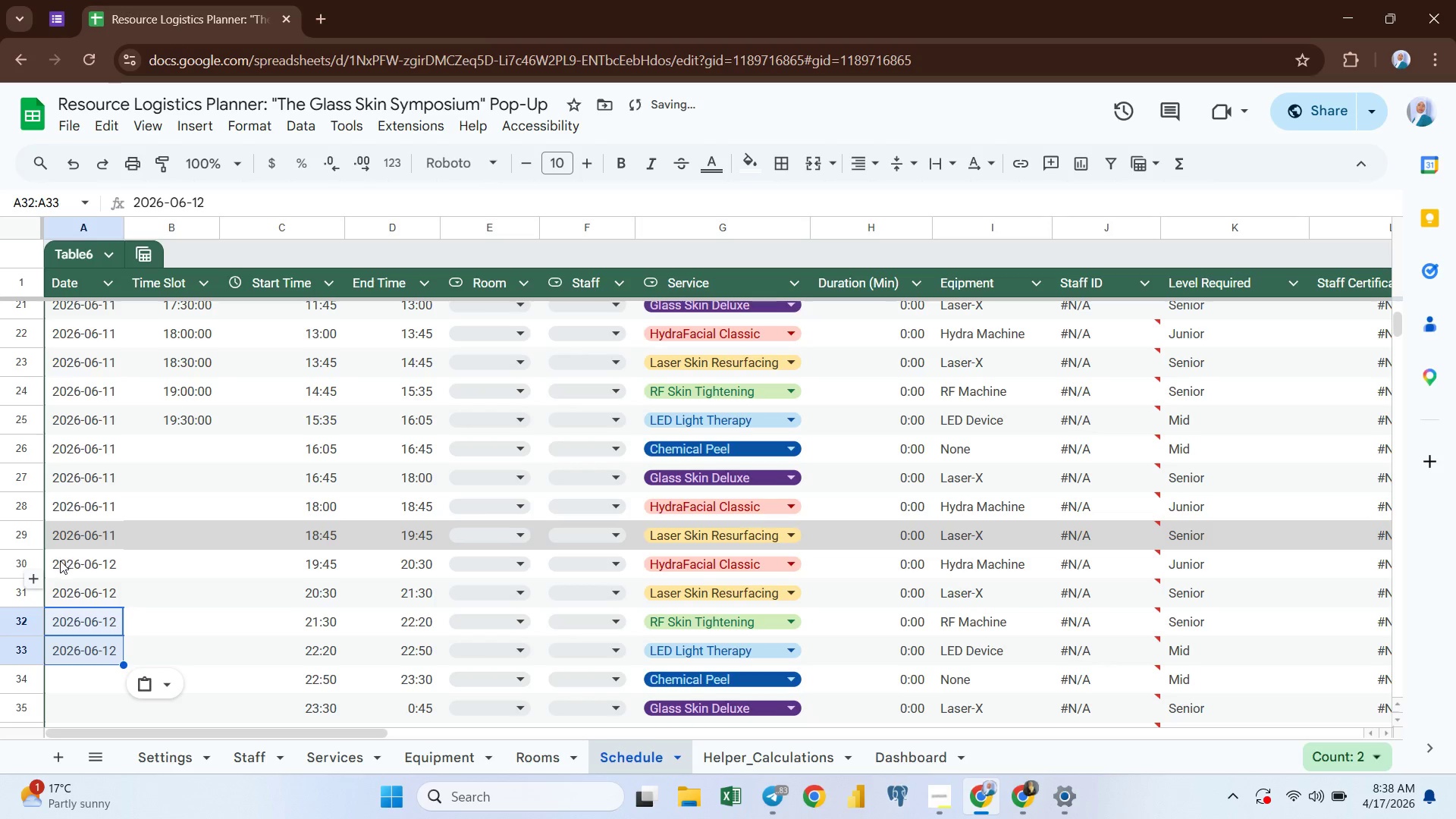 
left_click([61, 566])
 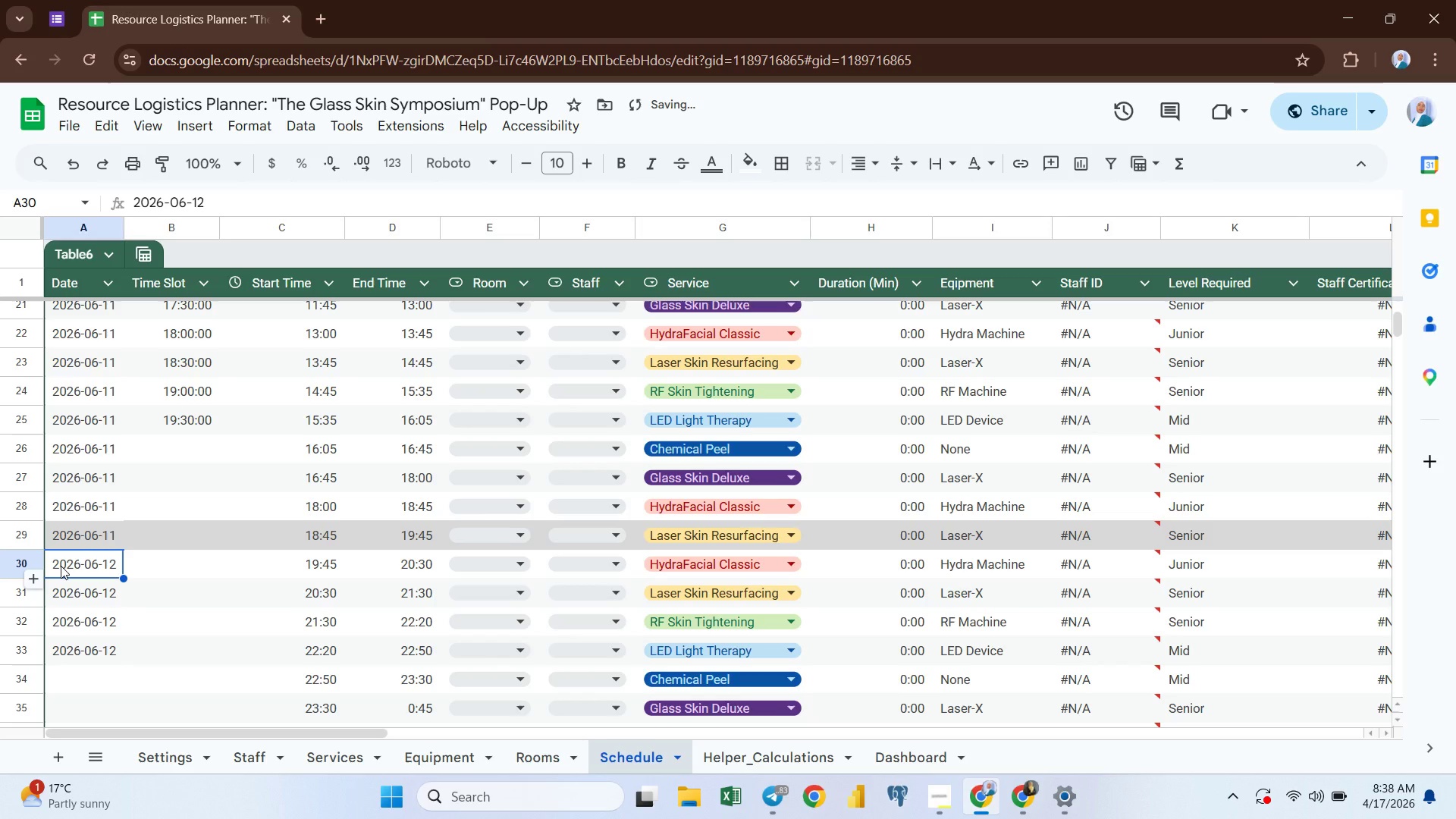 
key(Shift+ArrowDown)
 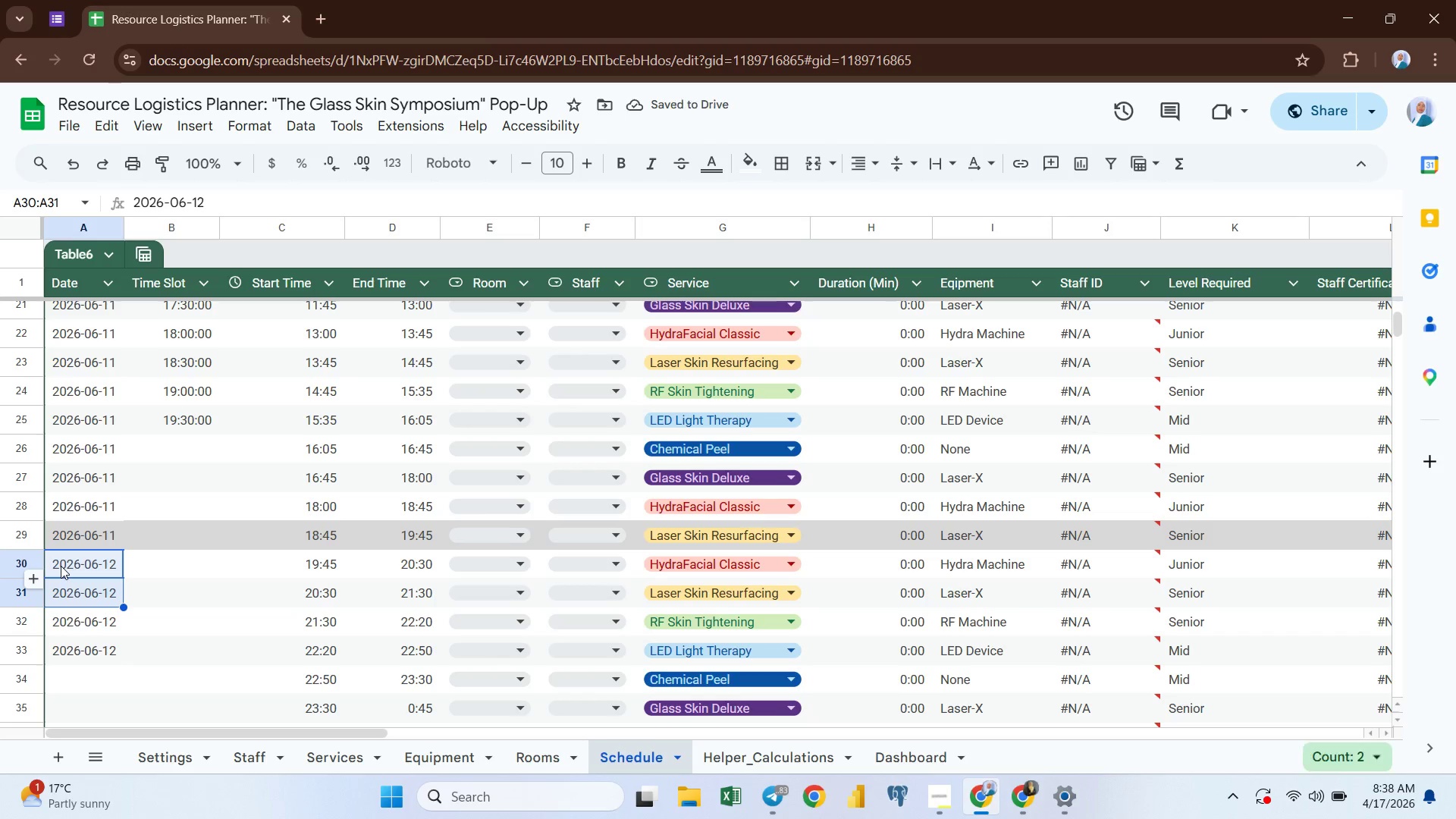 
key(Shift+ArrowDown)
 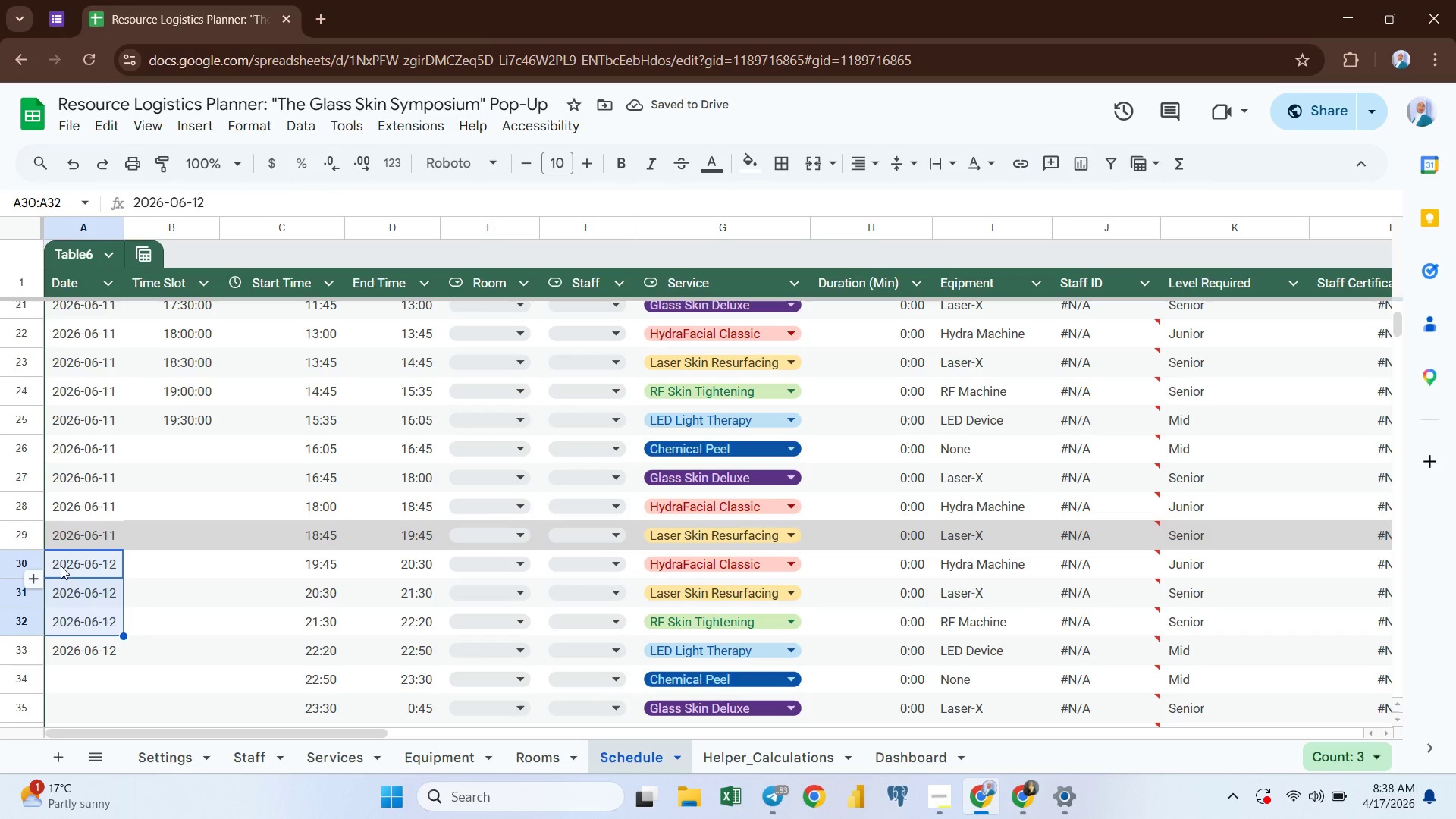 
key(Shift+ArrowDown)
 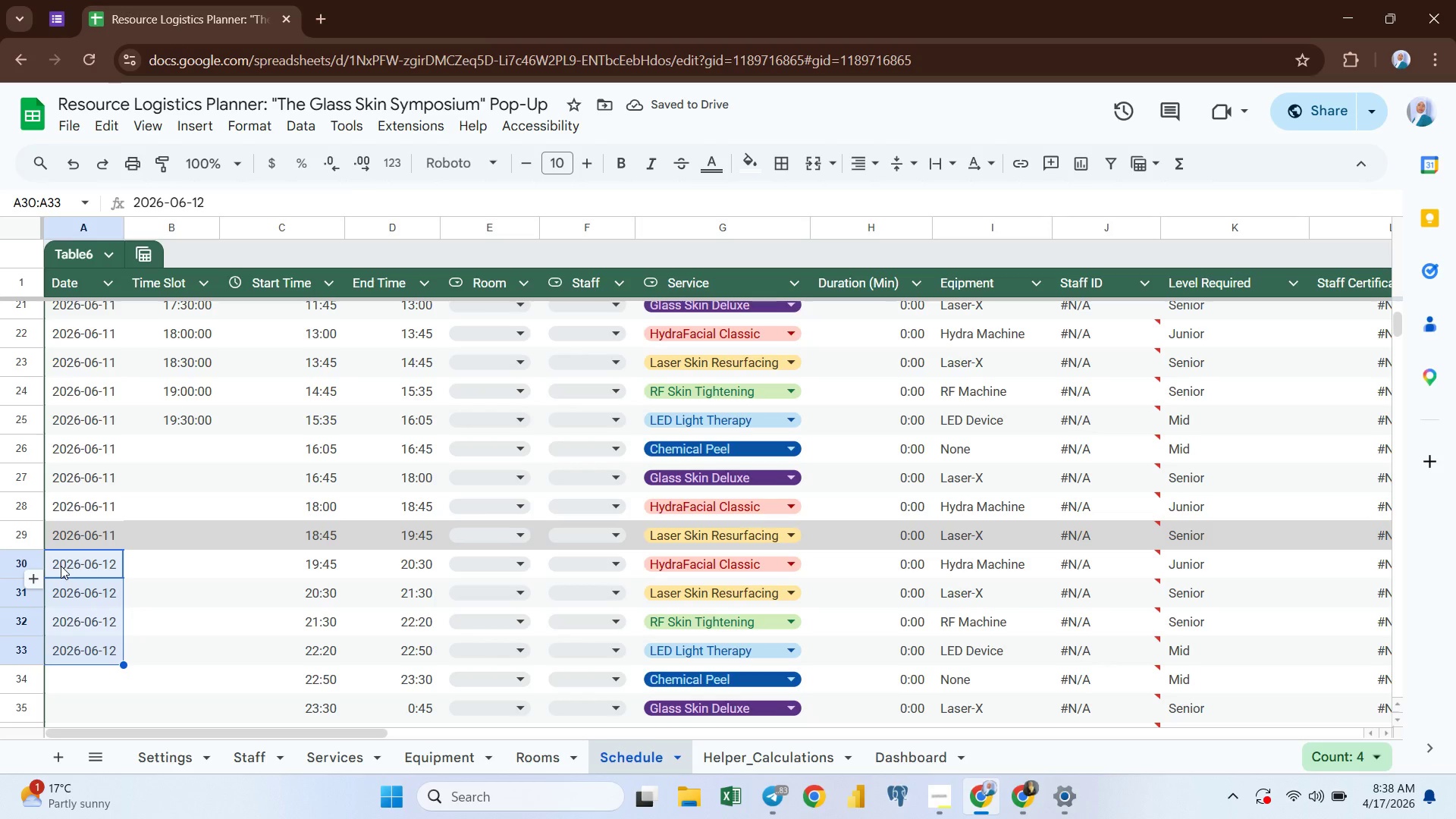 
key(Control+C)
 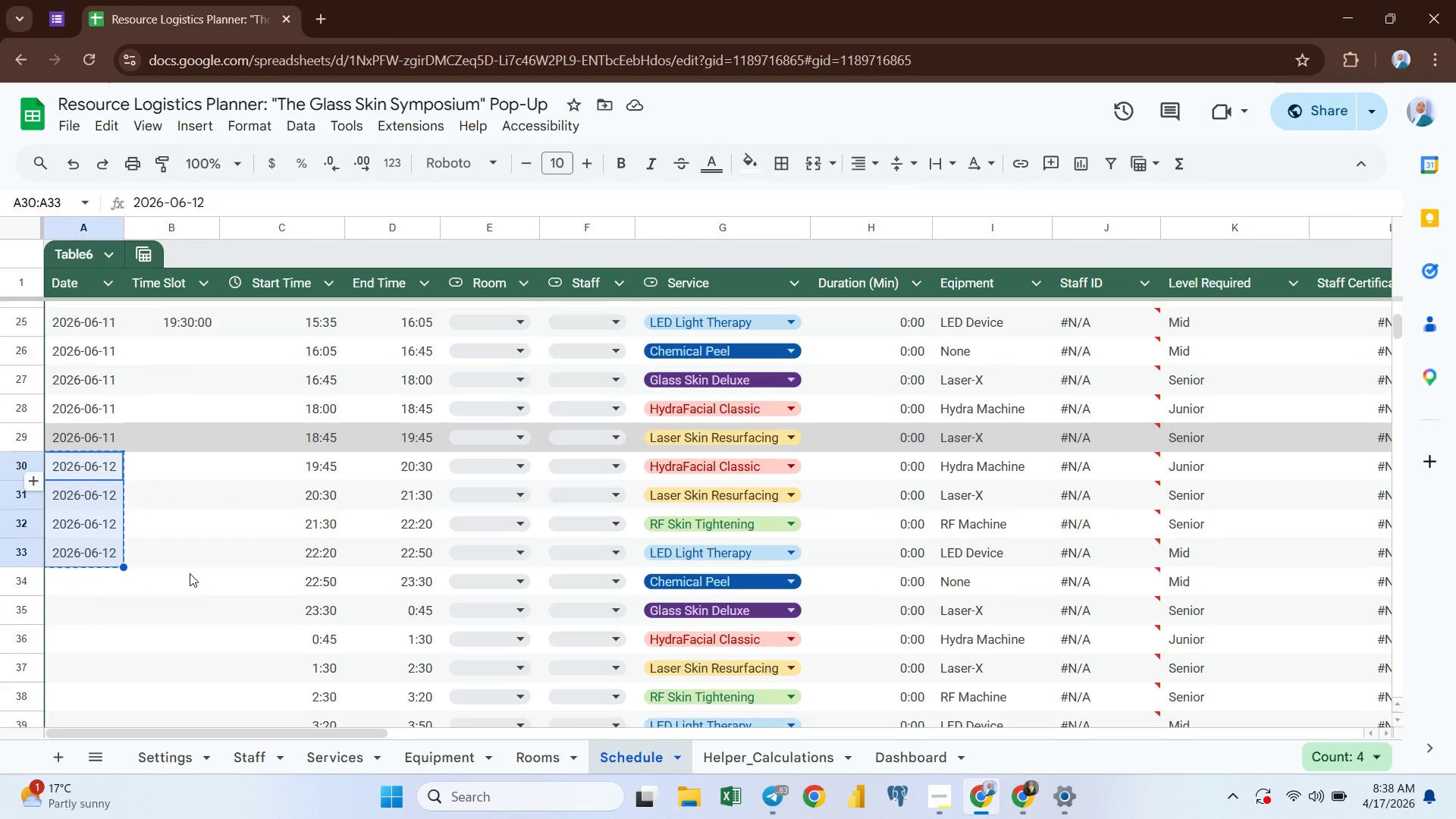 
wait(5.52)
 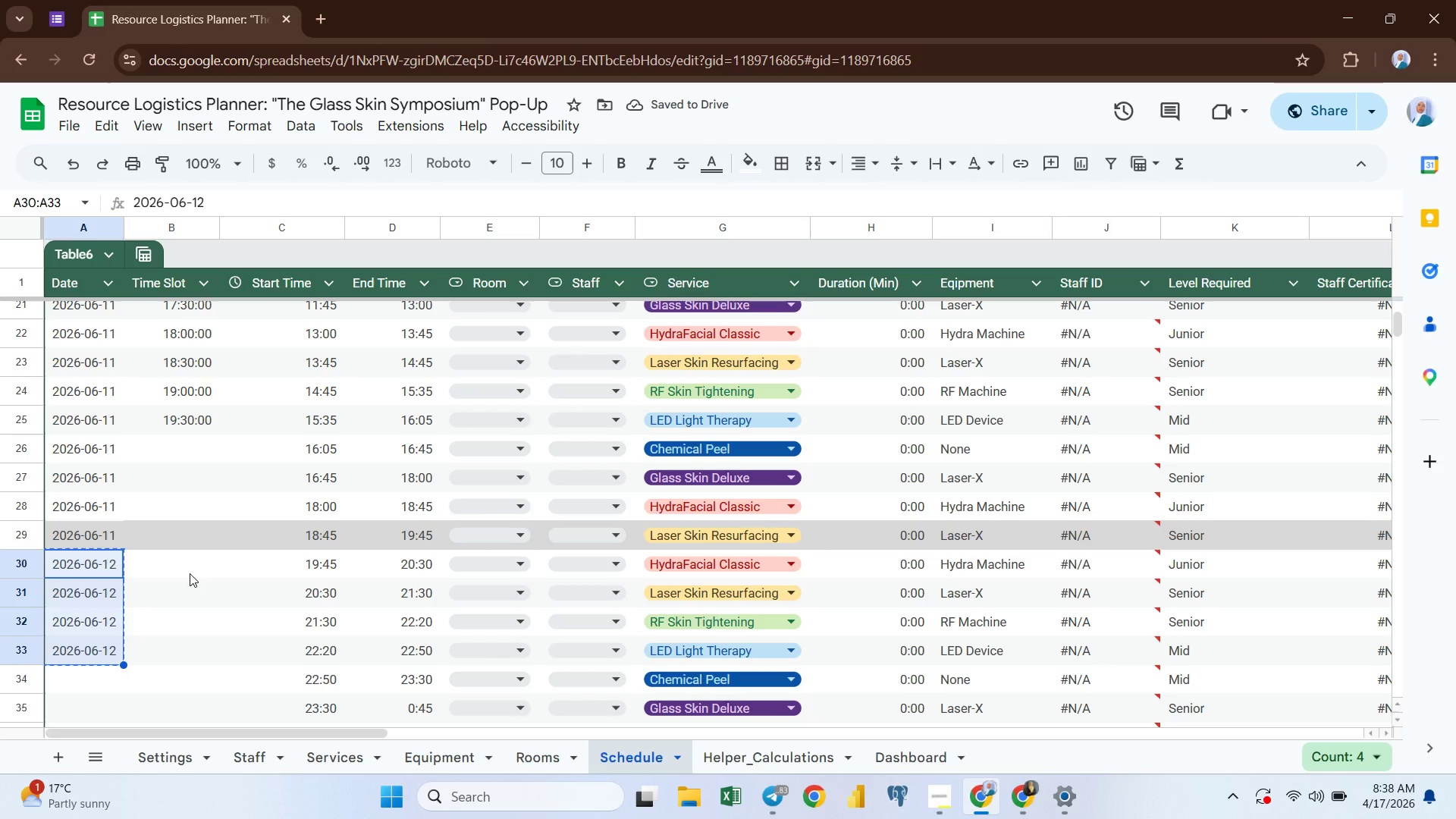 
left_click([69, 571])
 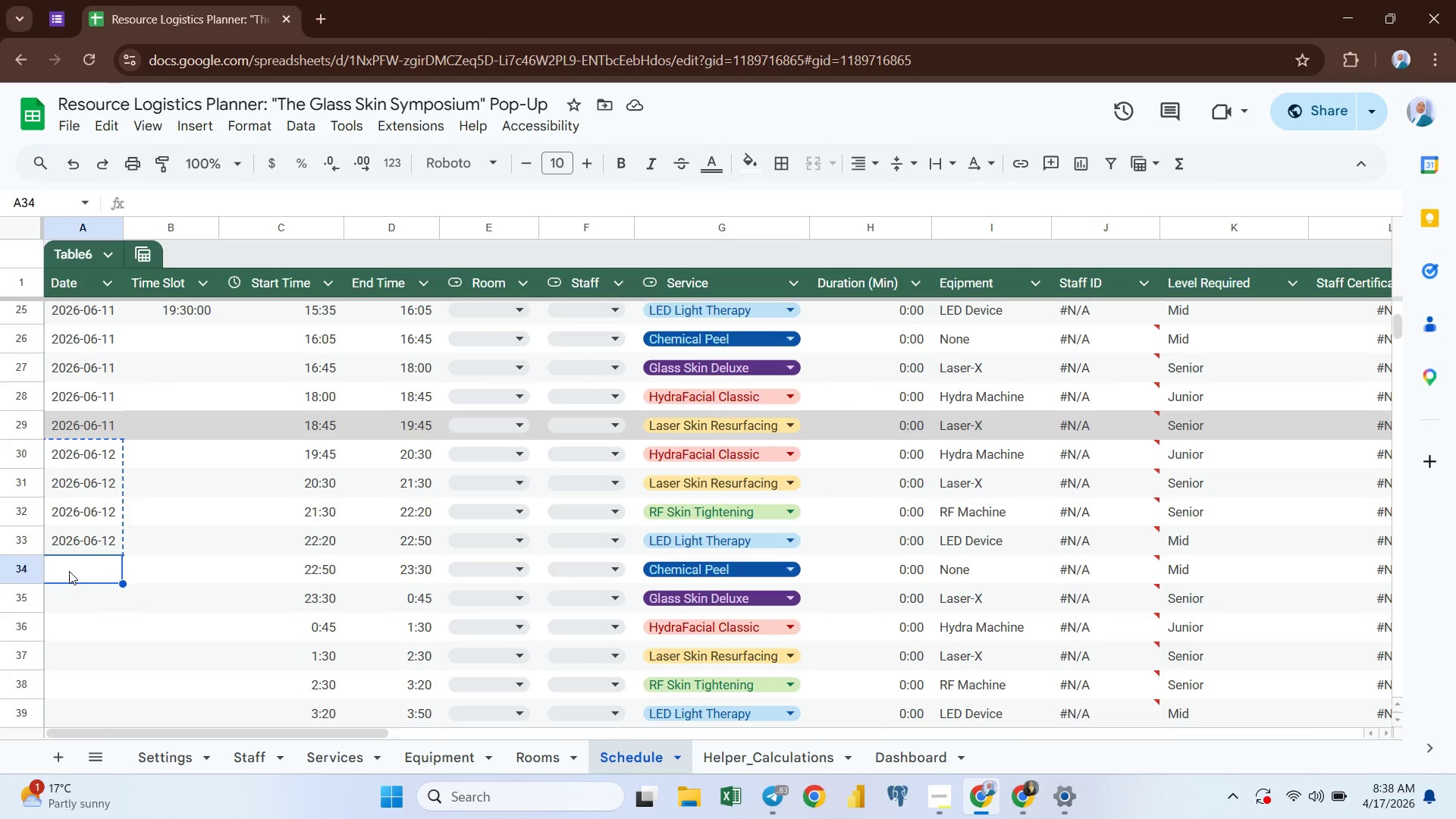 
key(Control+ControlLeft)
 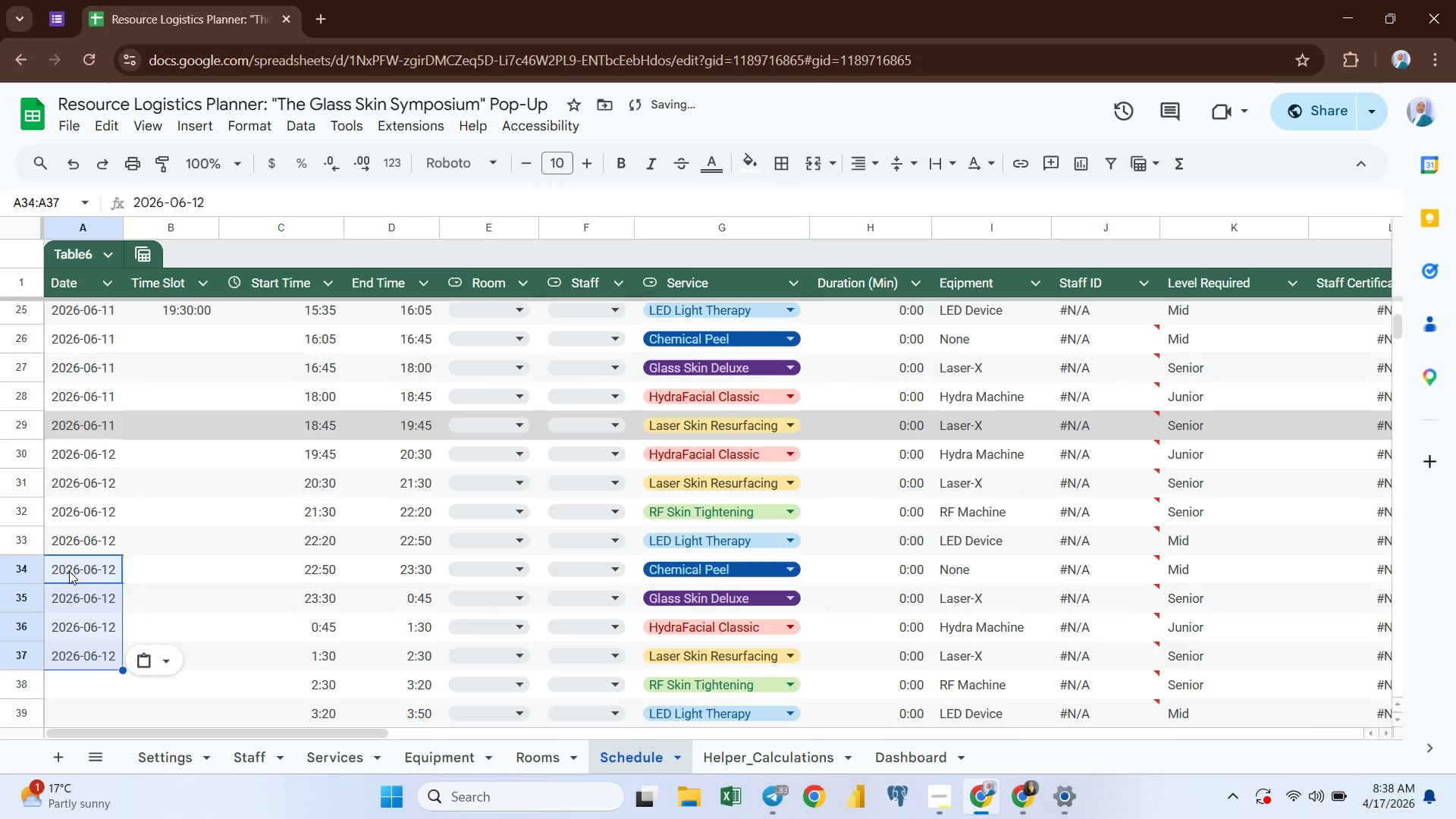 
key(Control+V)
 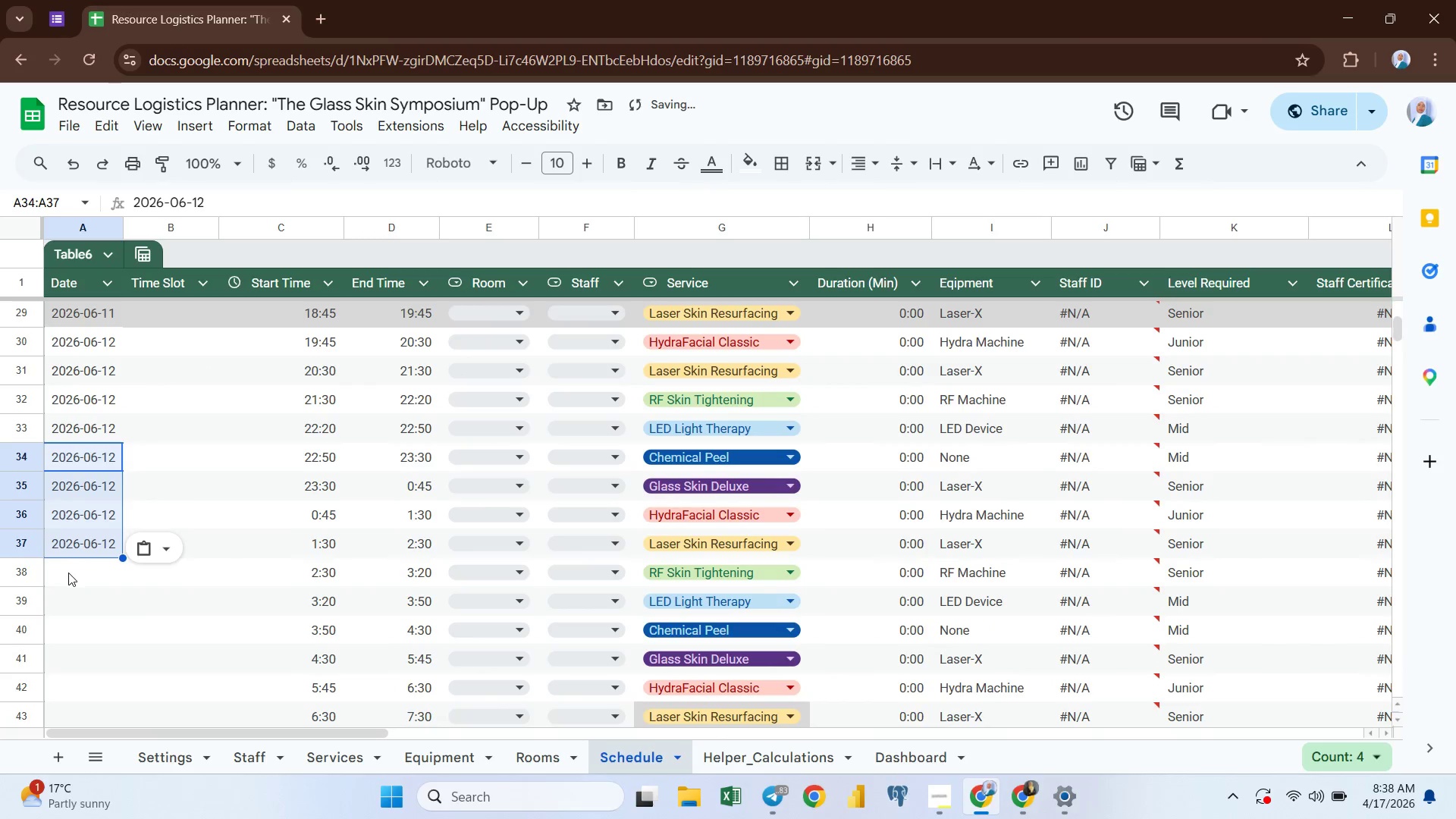 
left_click([67, 573])
 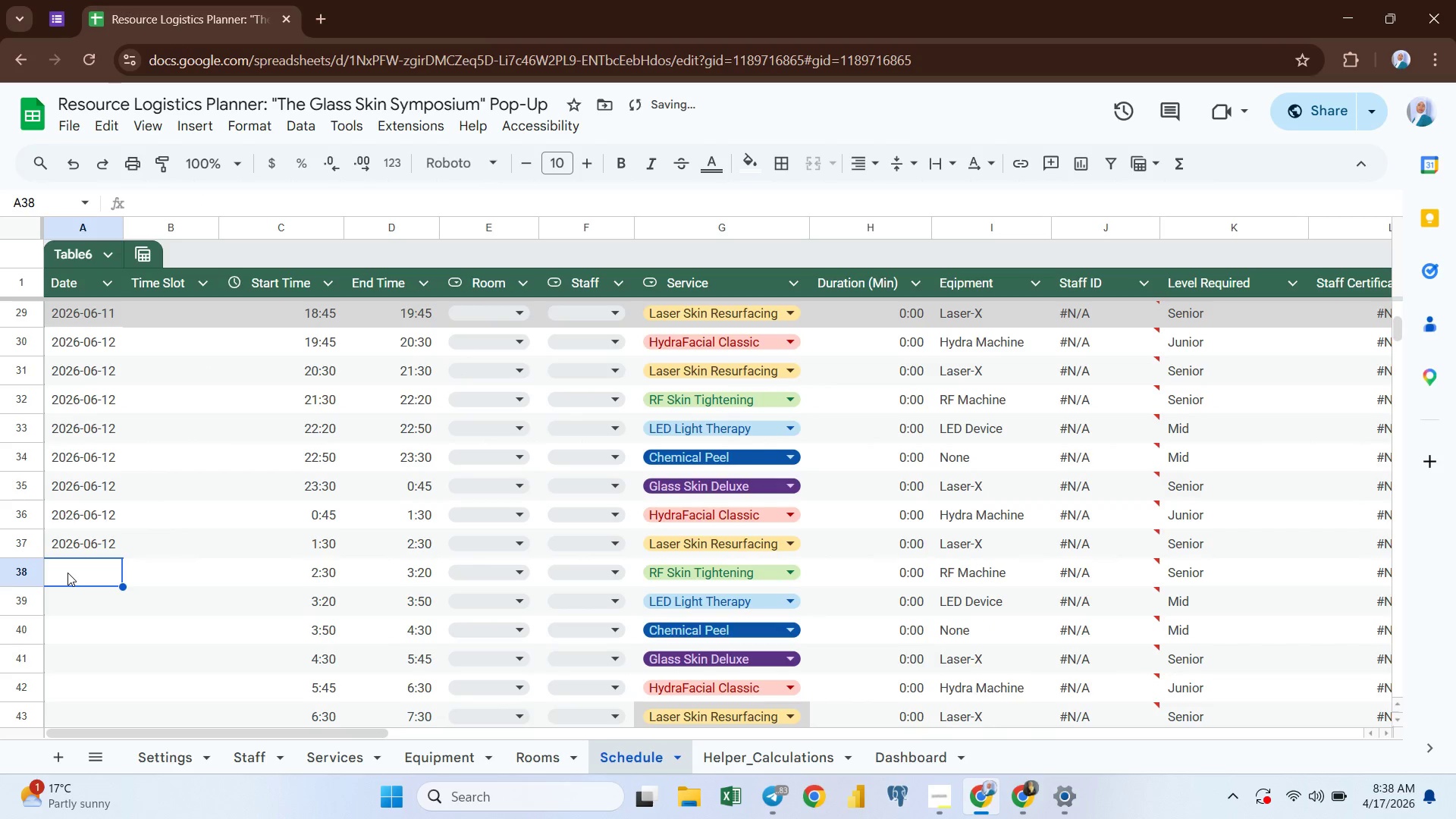 
key(Control+V)
 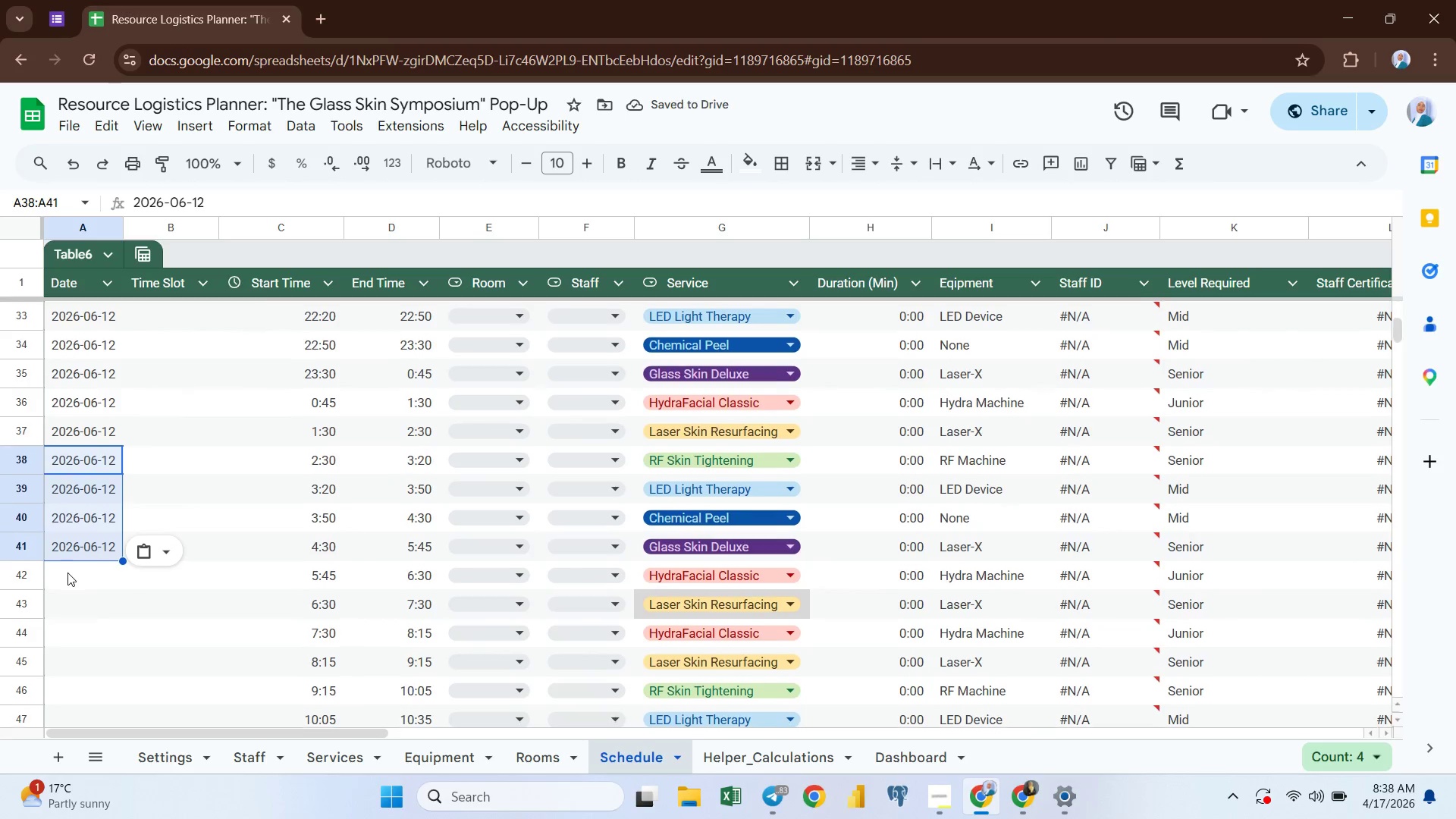 
left_click([67, 573])
 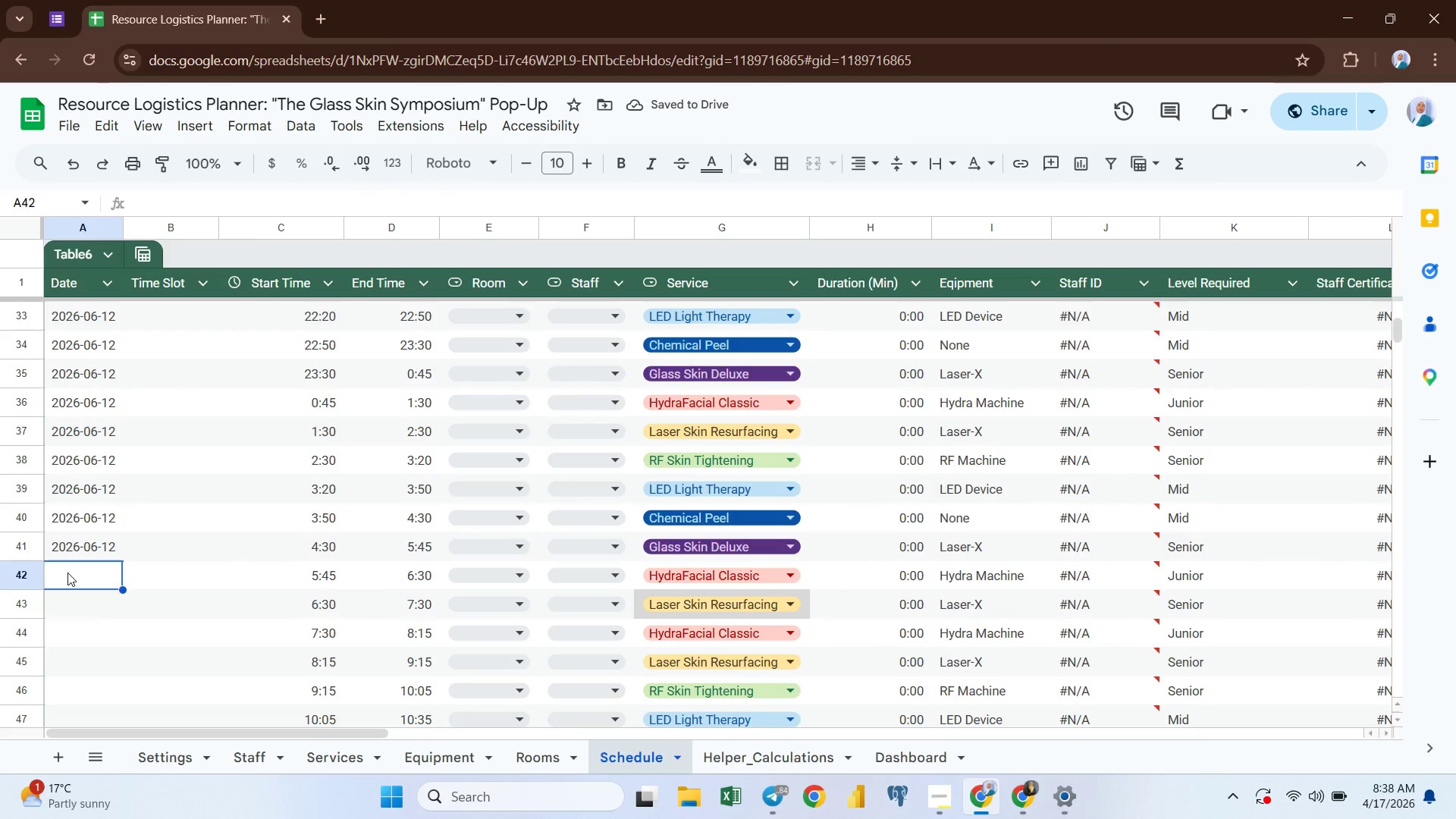 
key(Control+V)
 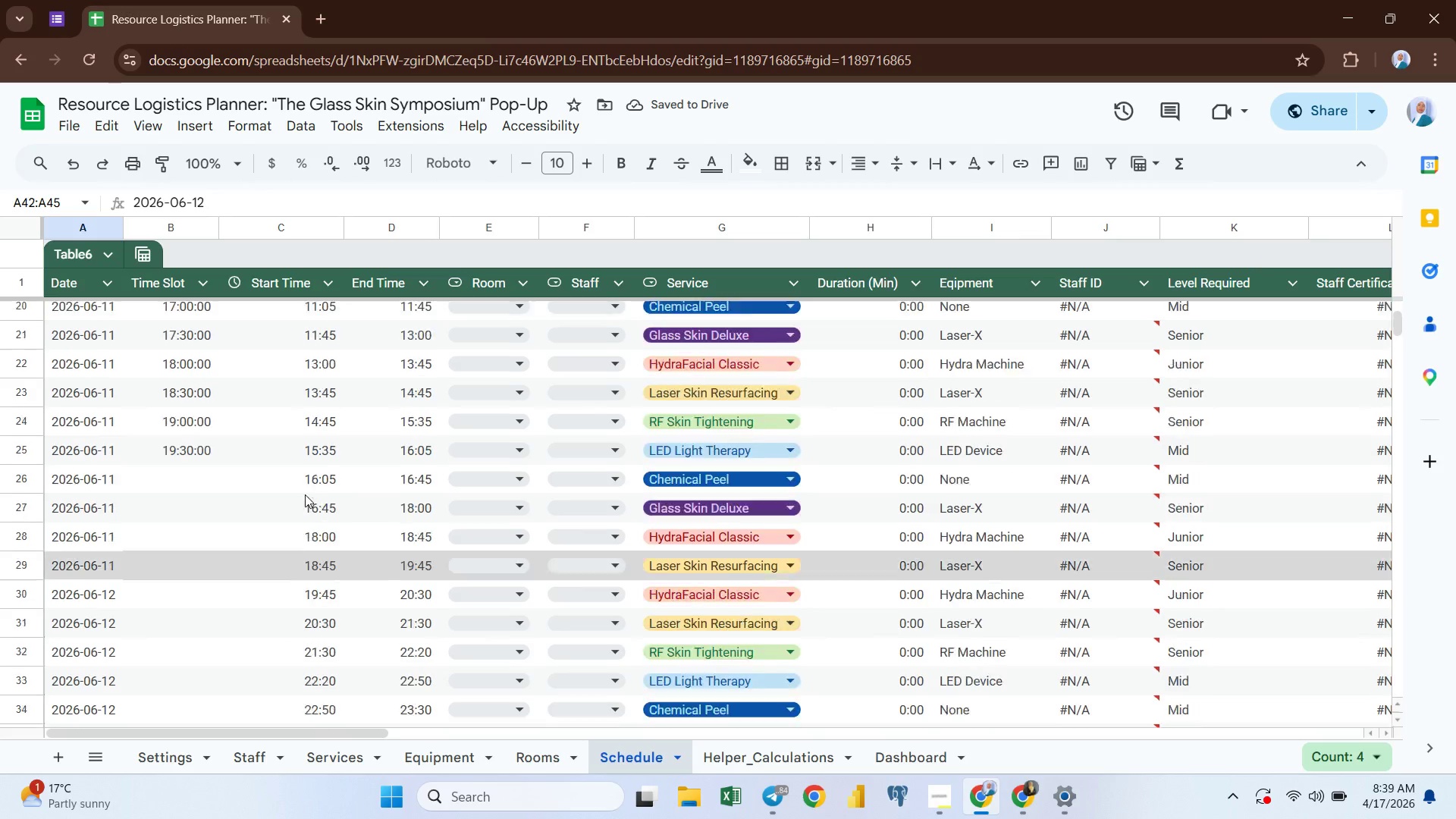 
wait(6.28)
 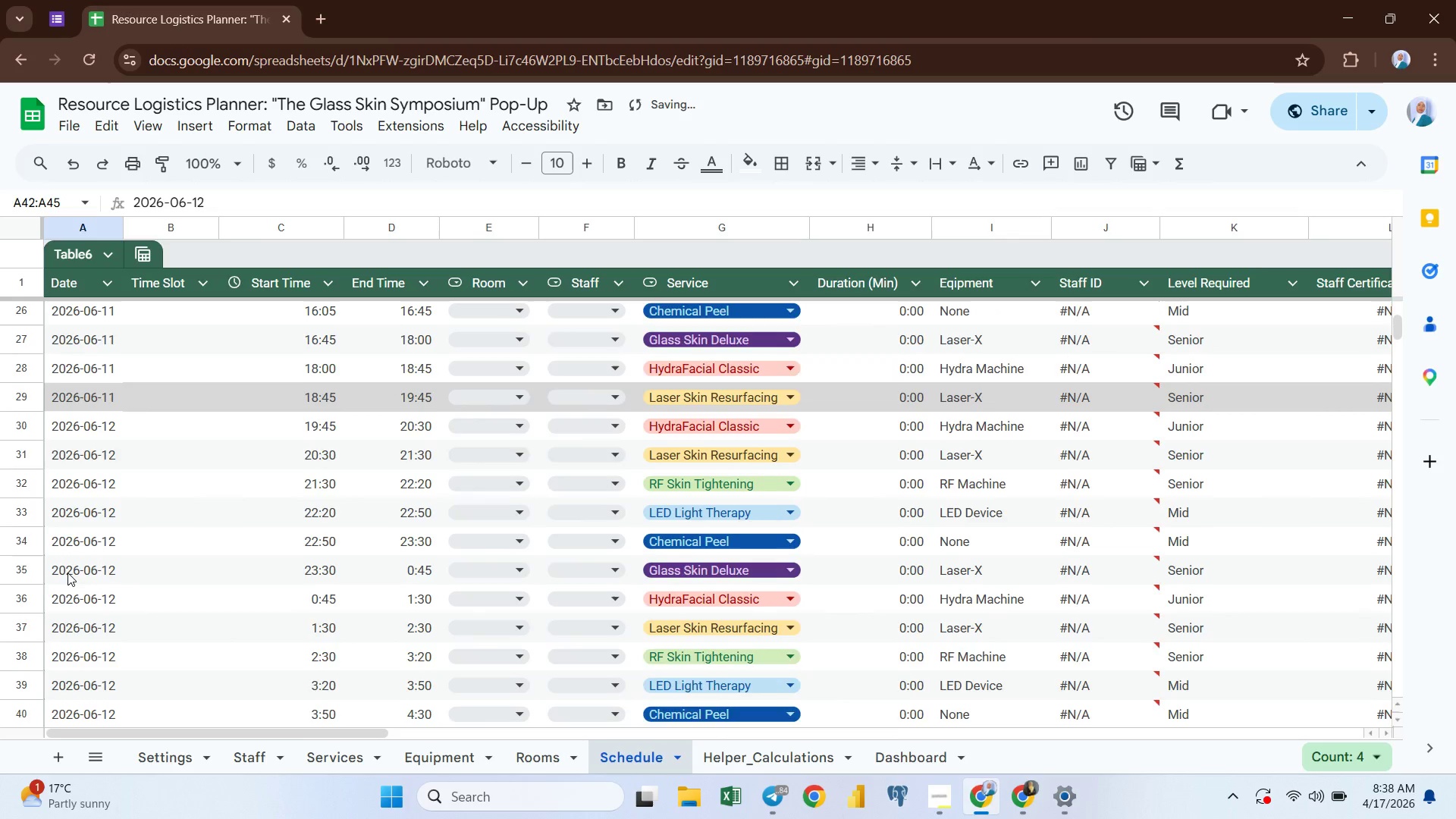 
left_click([306, 438])
 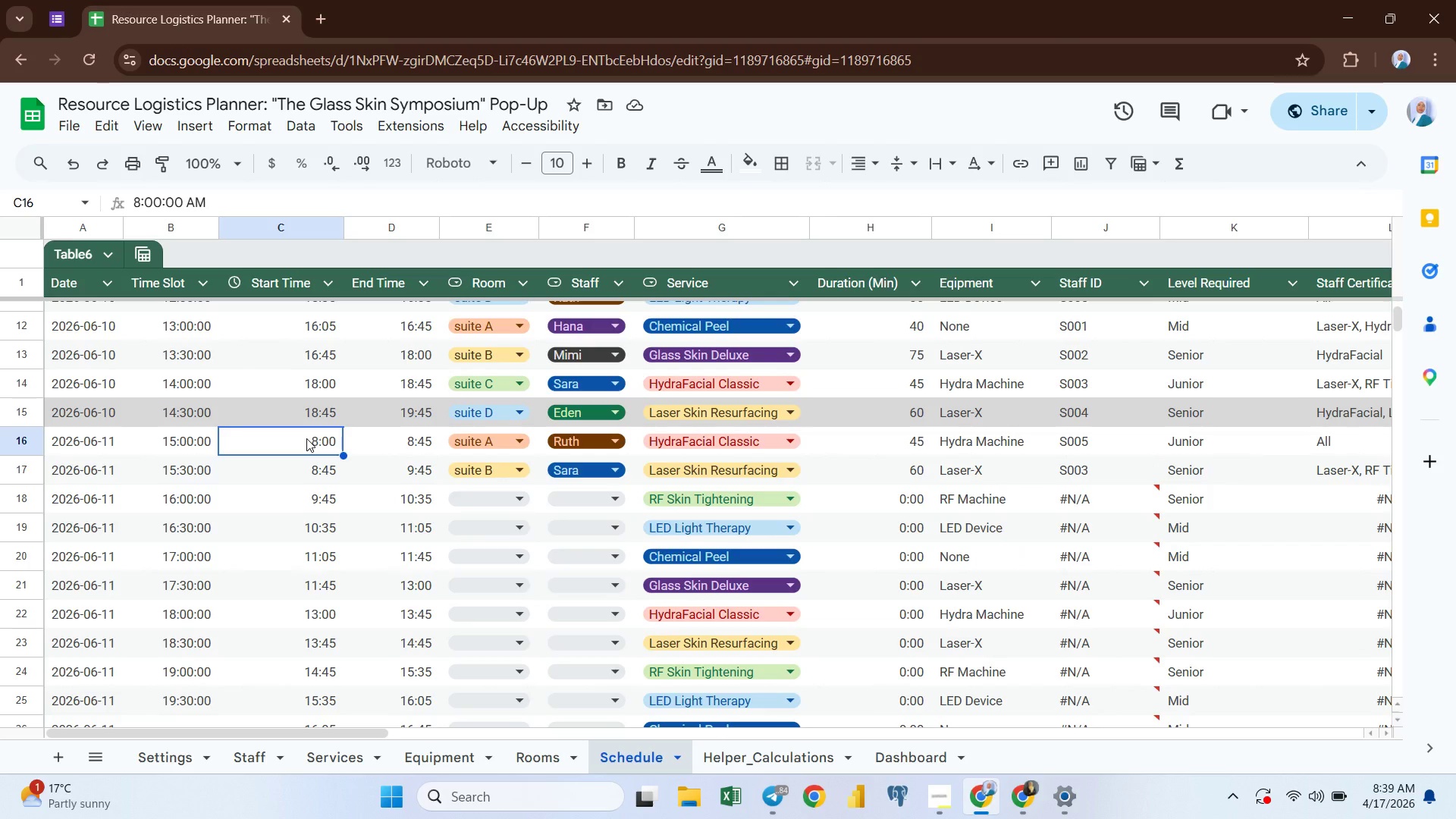 
key(Control+ArrowDown)
 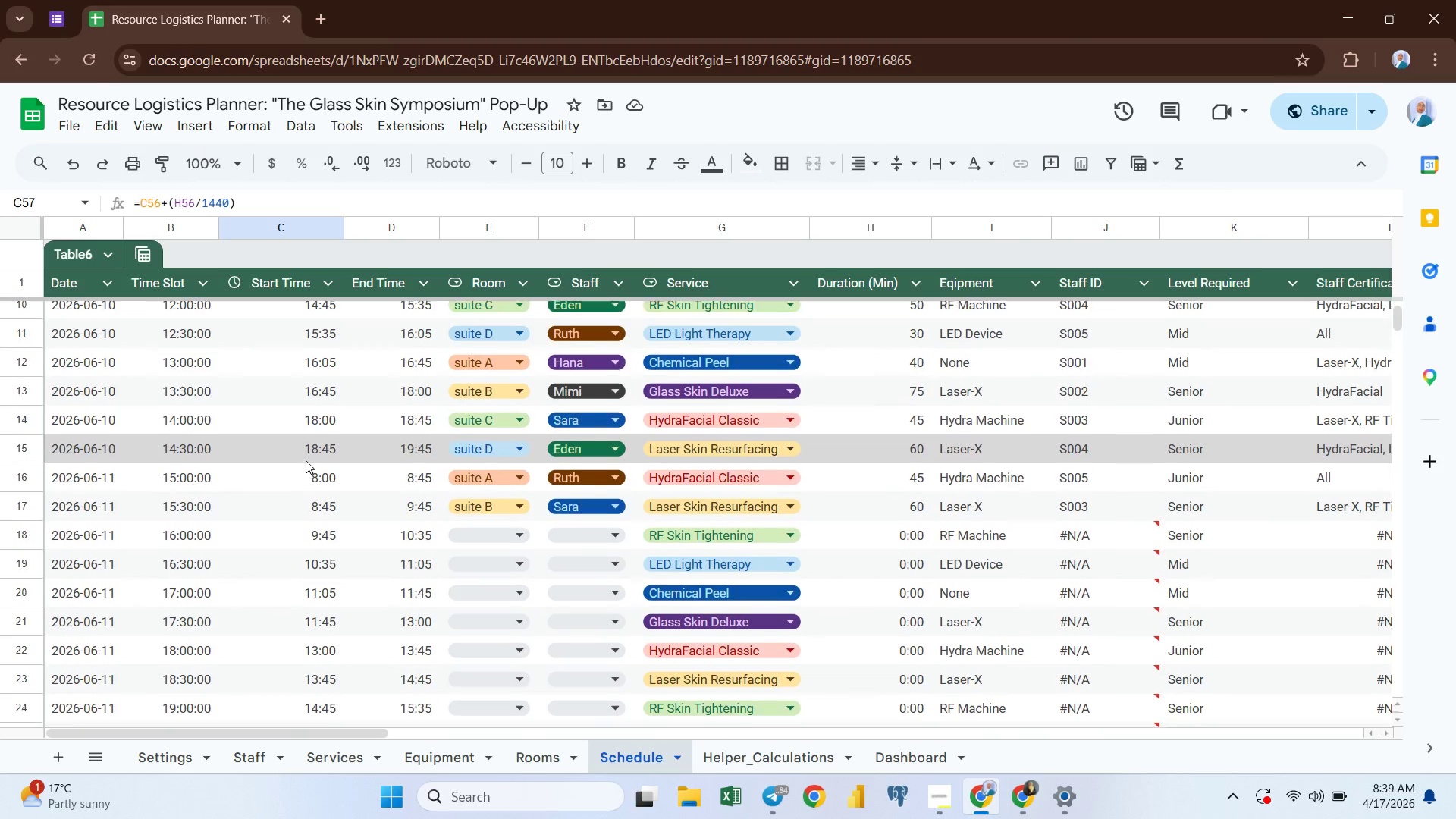 
wait(5.58)
 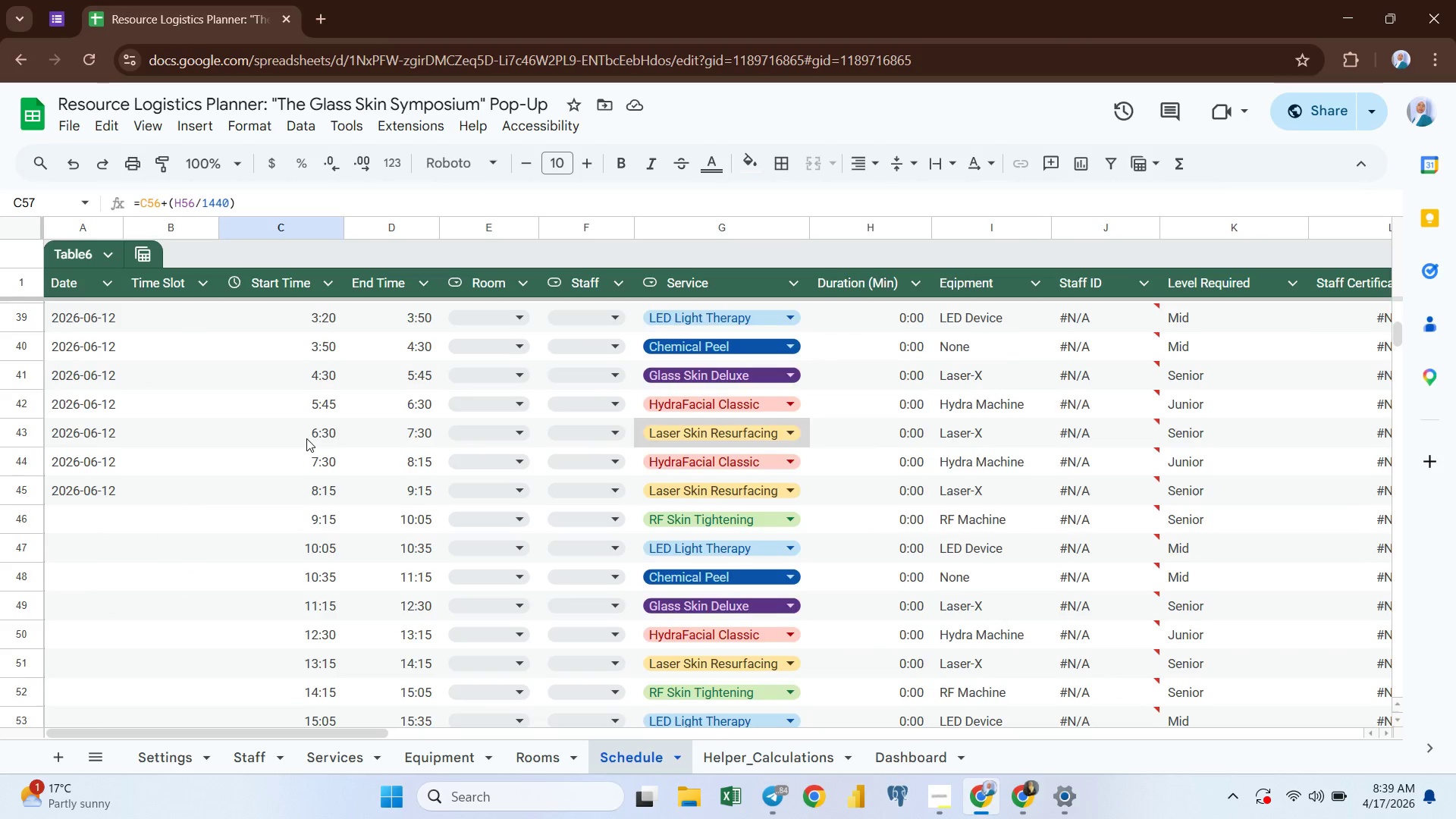 
left_click([307, 482])
 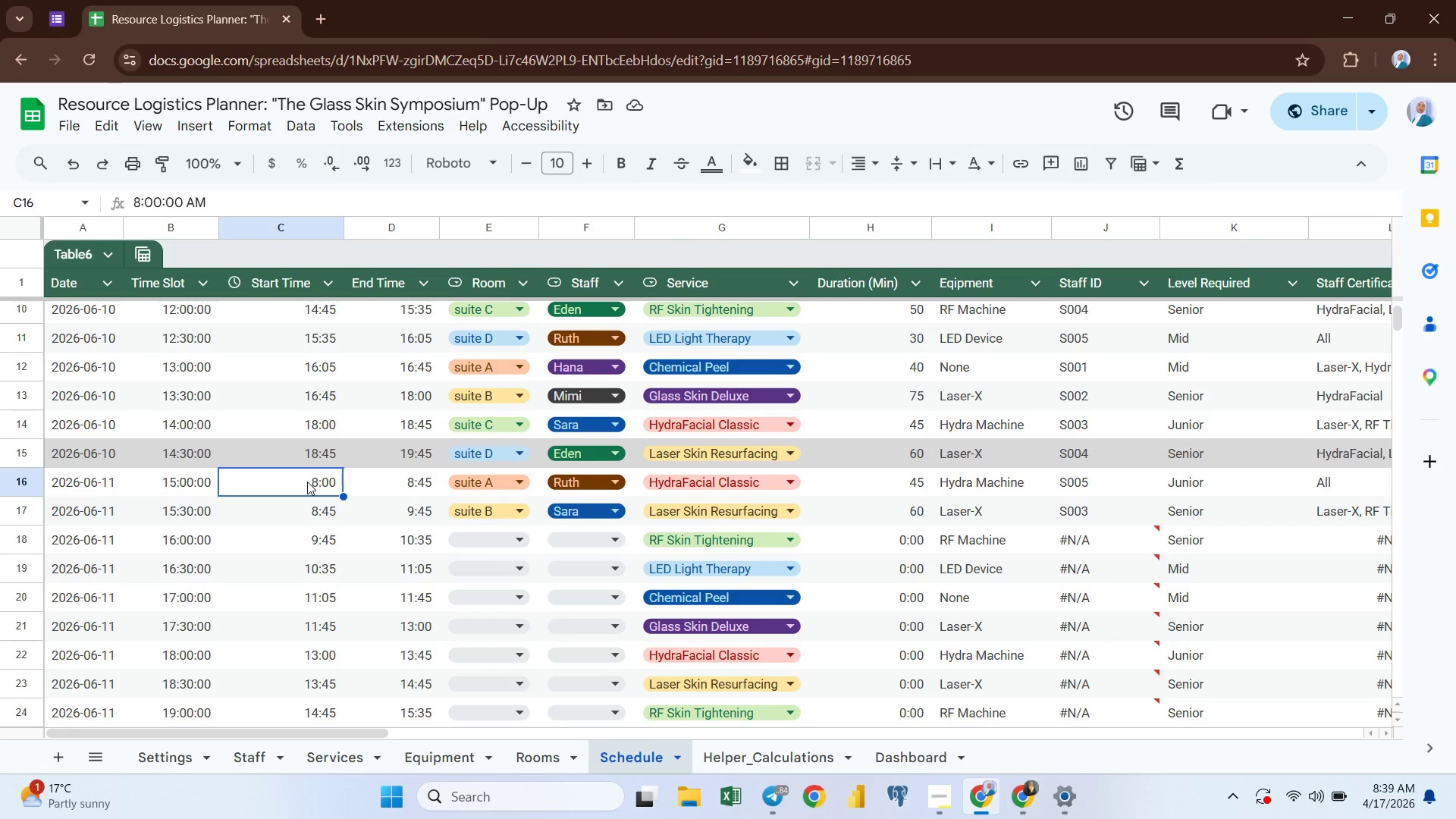 
hold_key(key=ArrowDown, duration=0.81)
 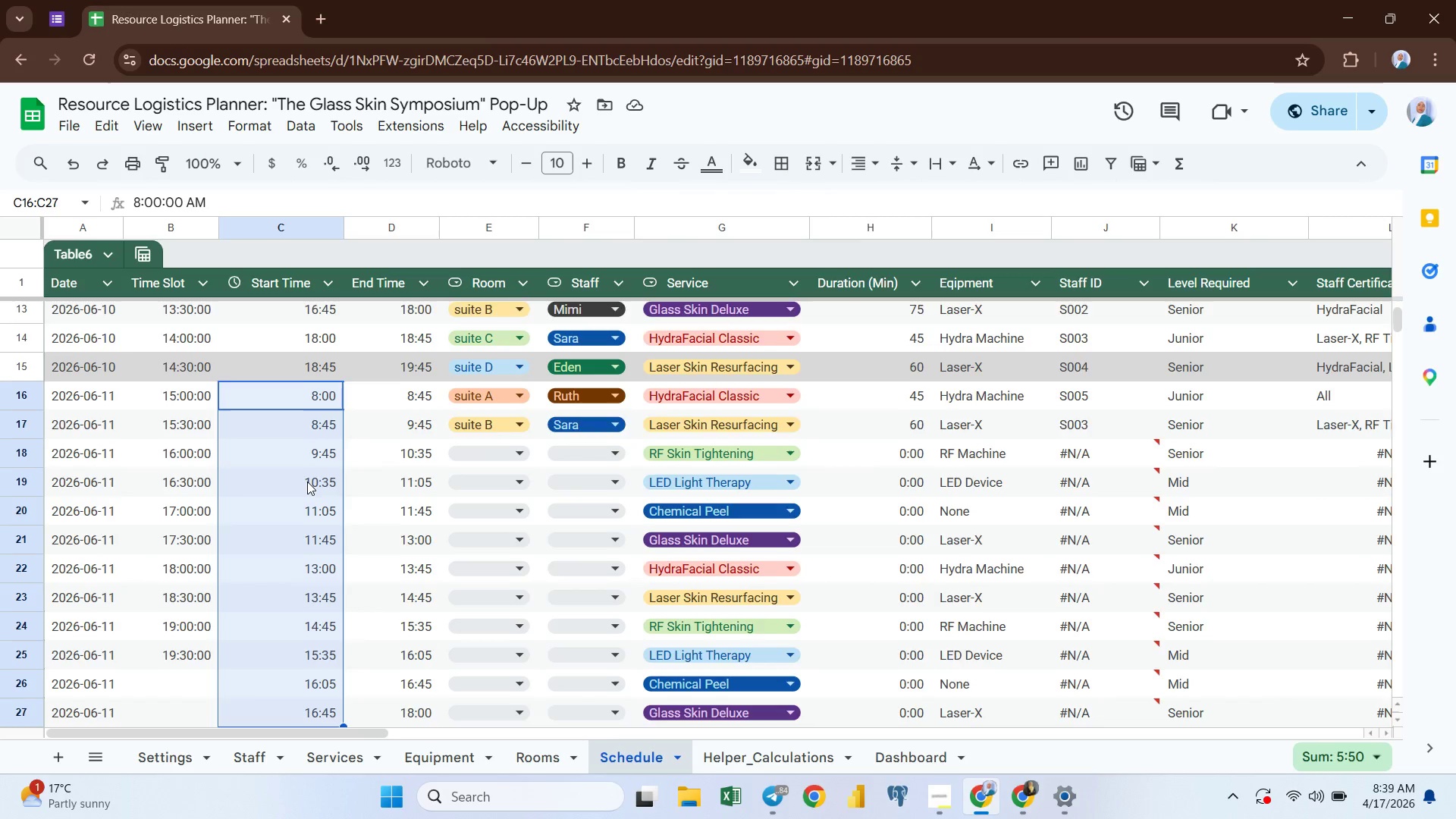 
key(Shift+ArrowDown)
 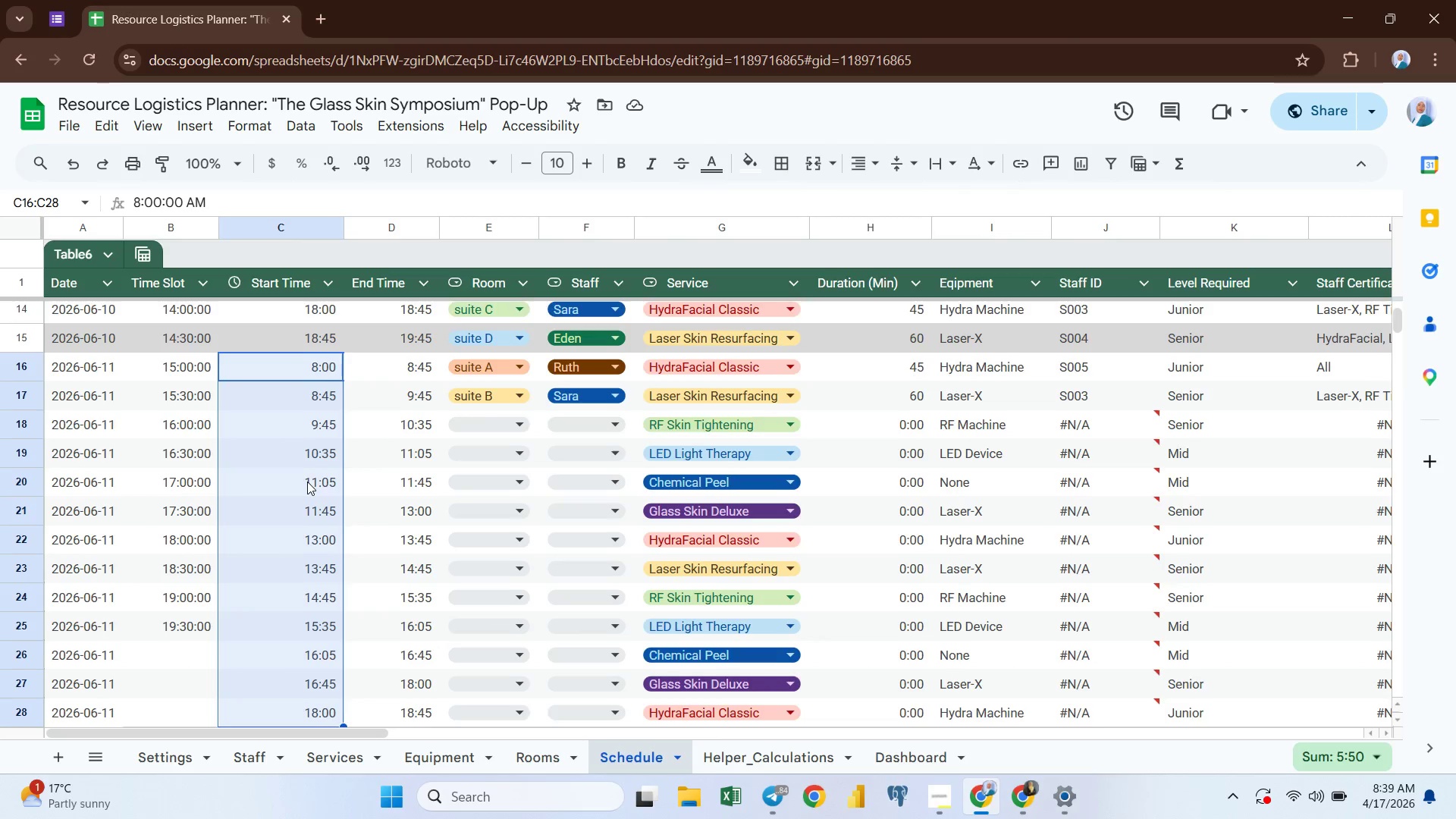 
key(Shift+ArrowDown)
 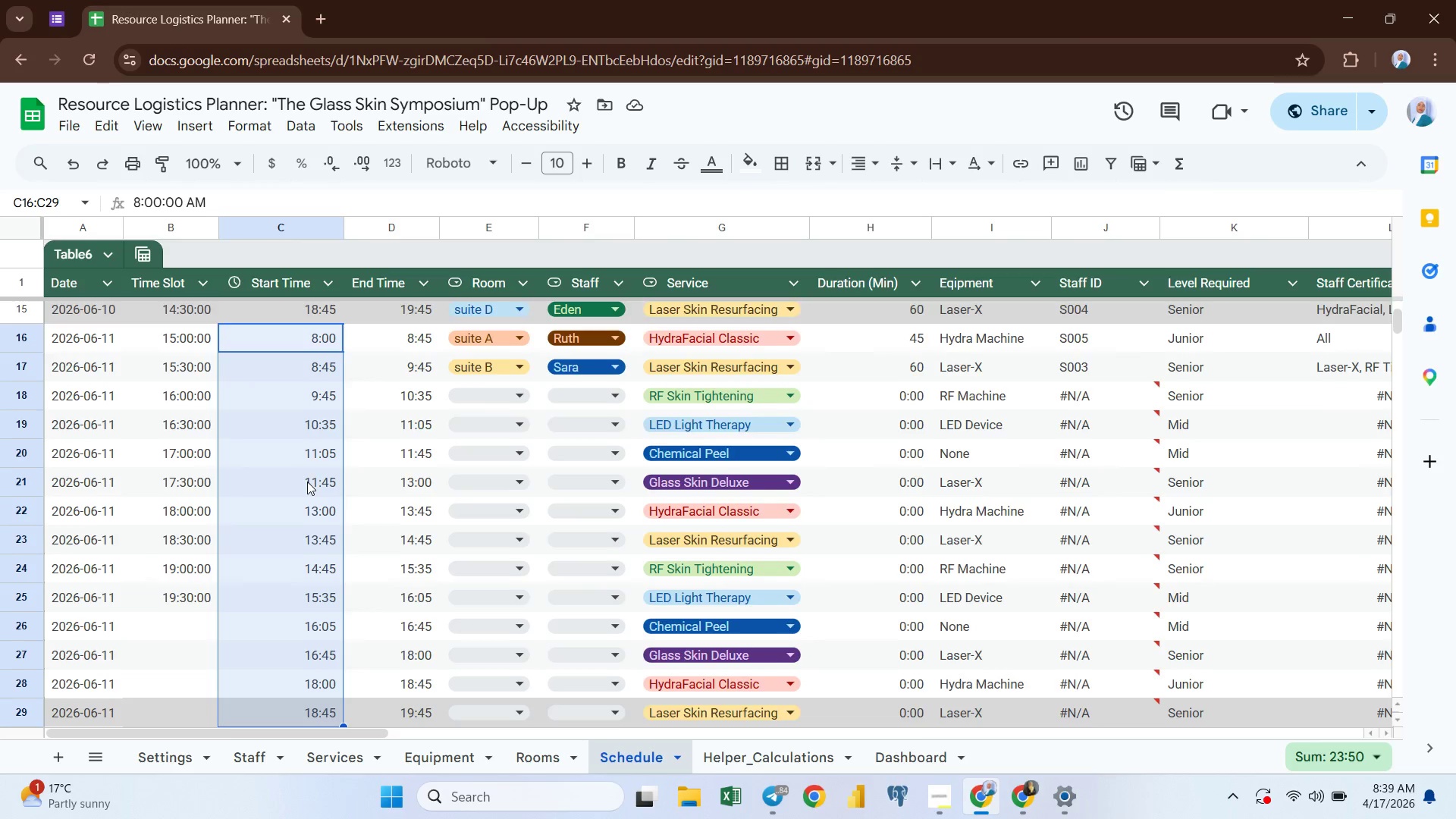 
key(Shift+ArrowDown)
 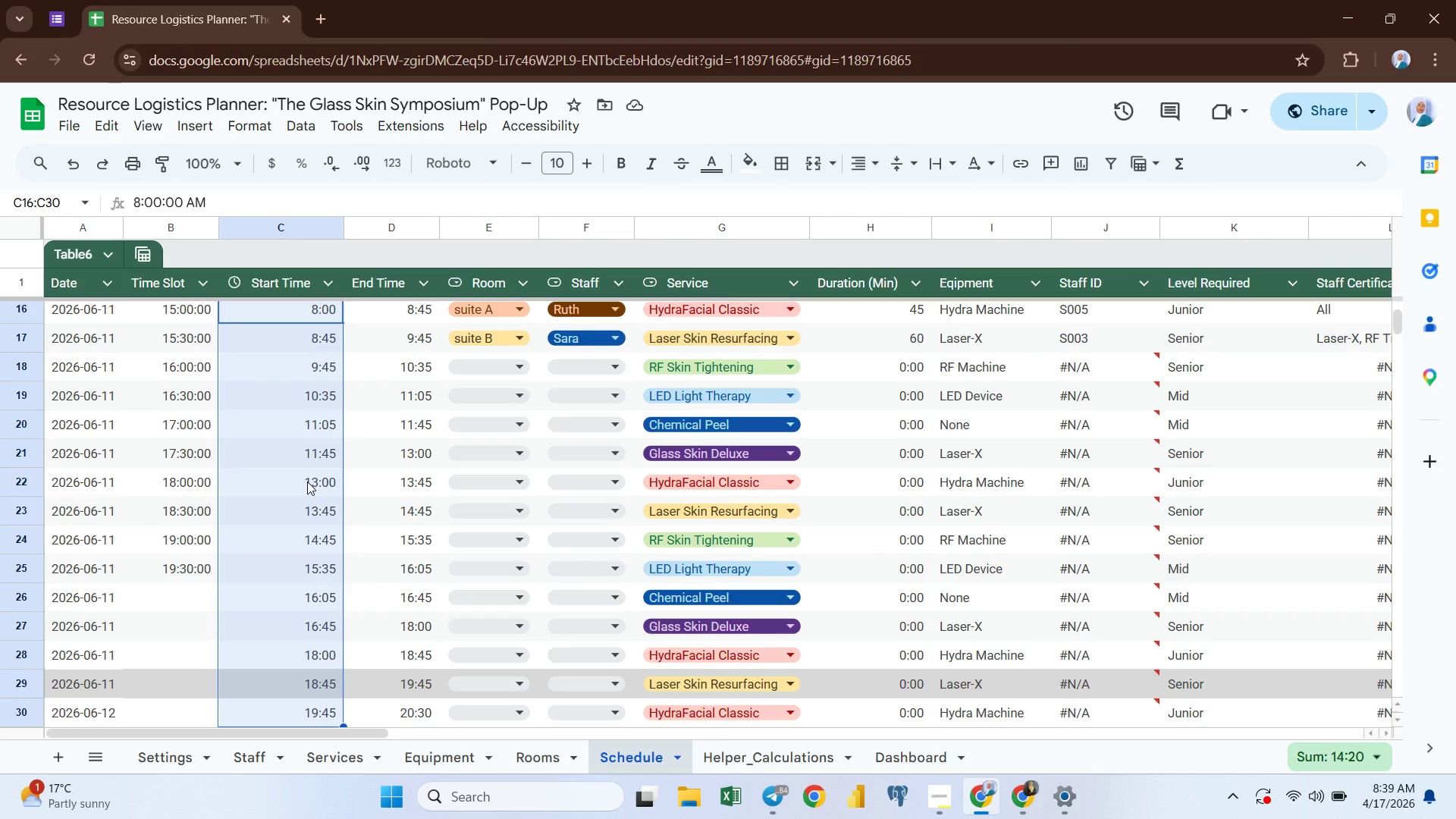 
key(Shift+ArrowUp)
 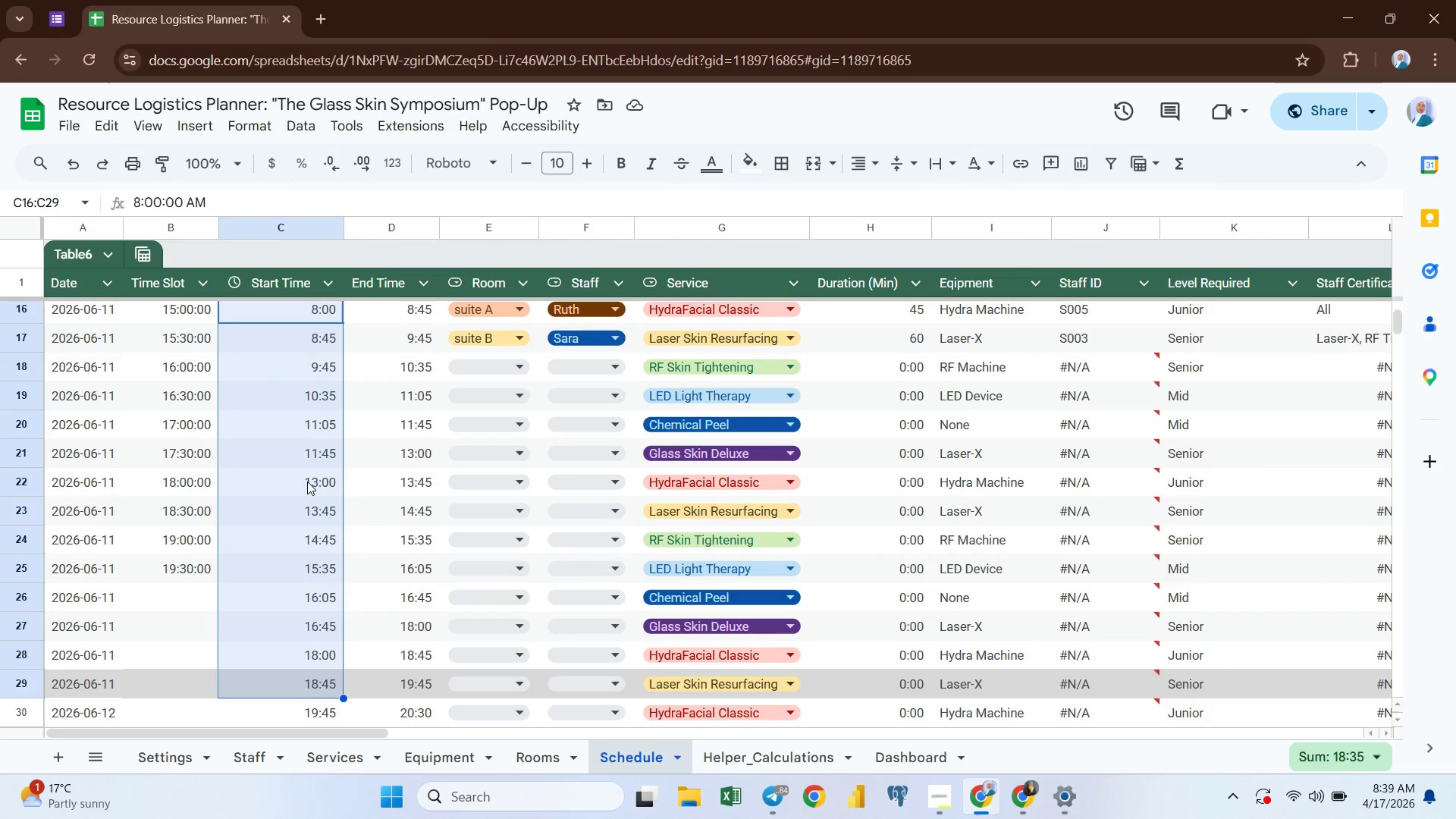 
key(Shift+ArrowUp)
 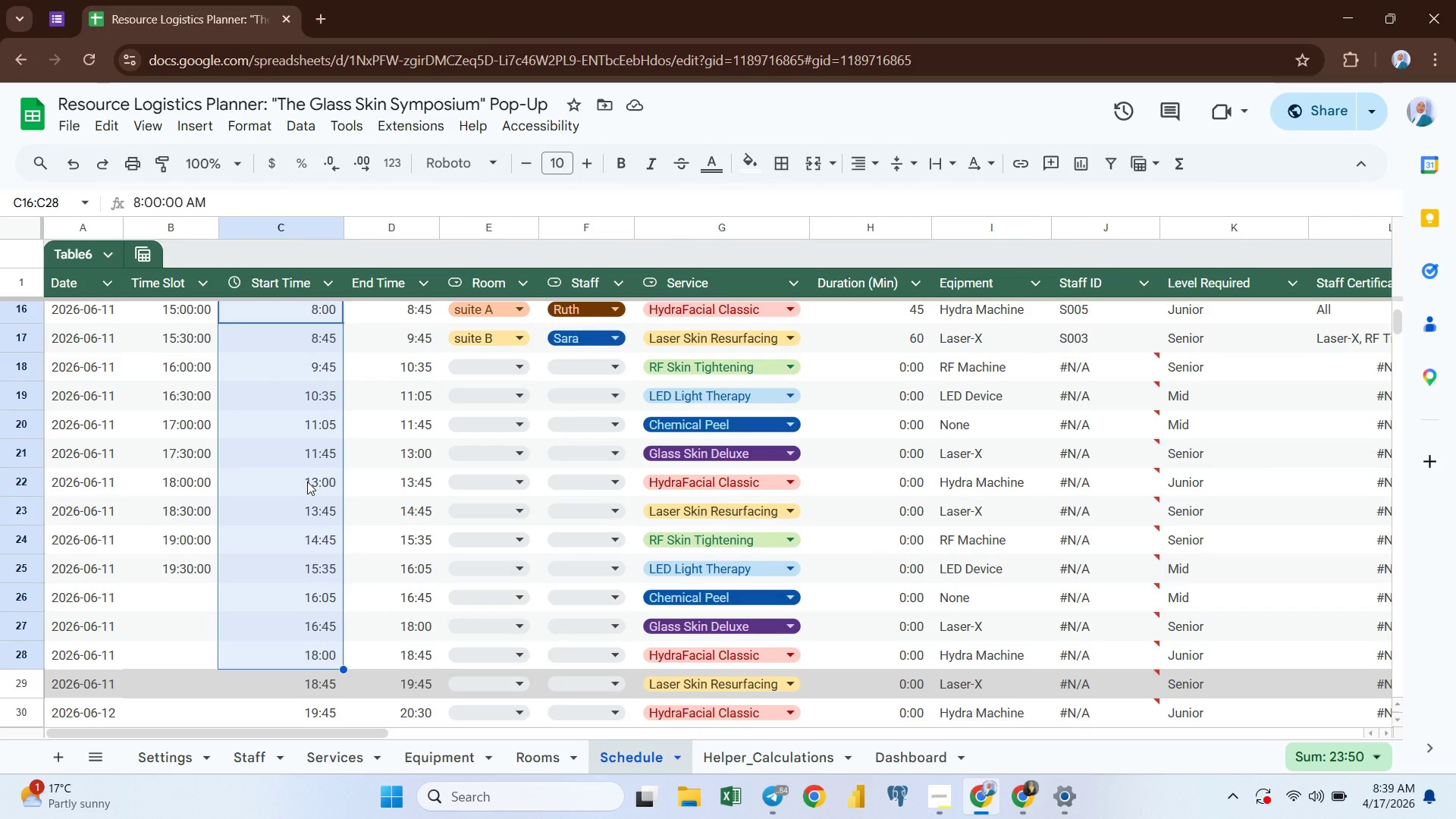 
key(Shift+ArrowDown)
 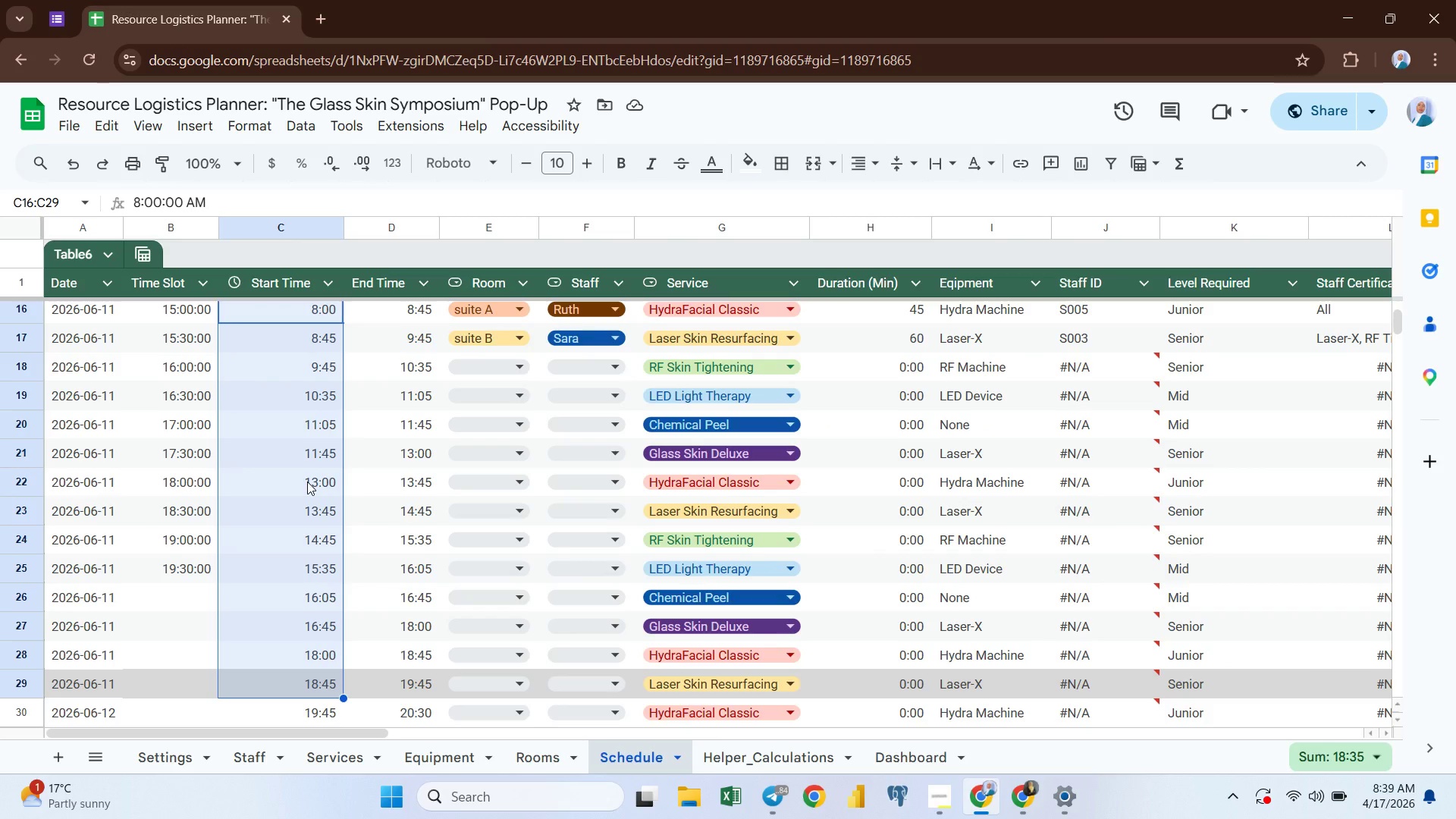 
key(Control+C)
 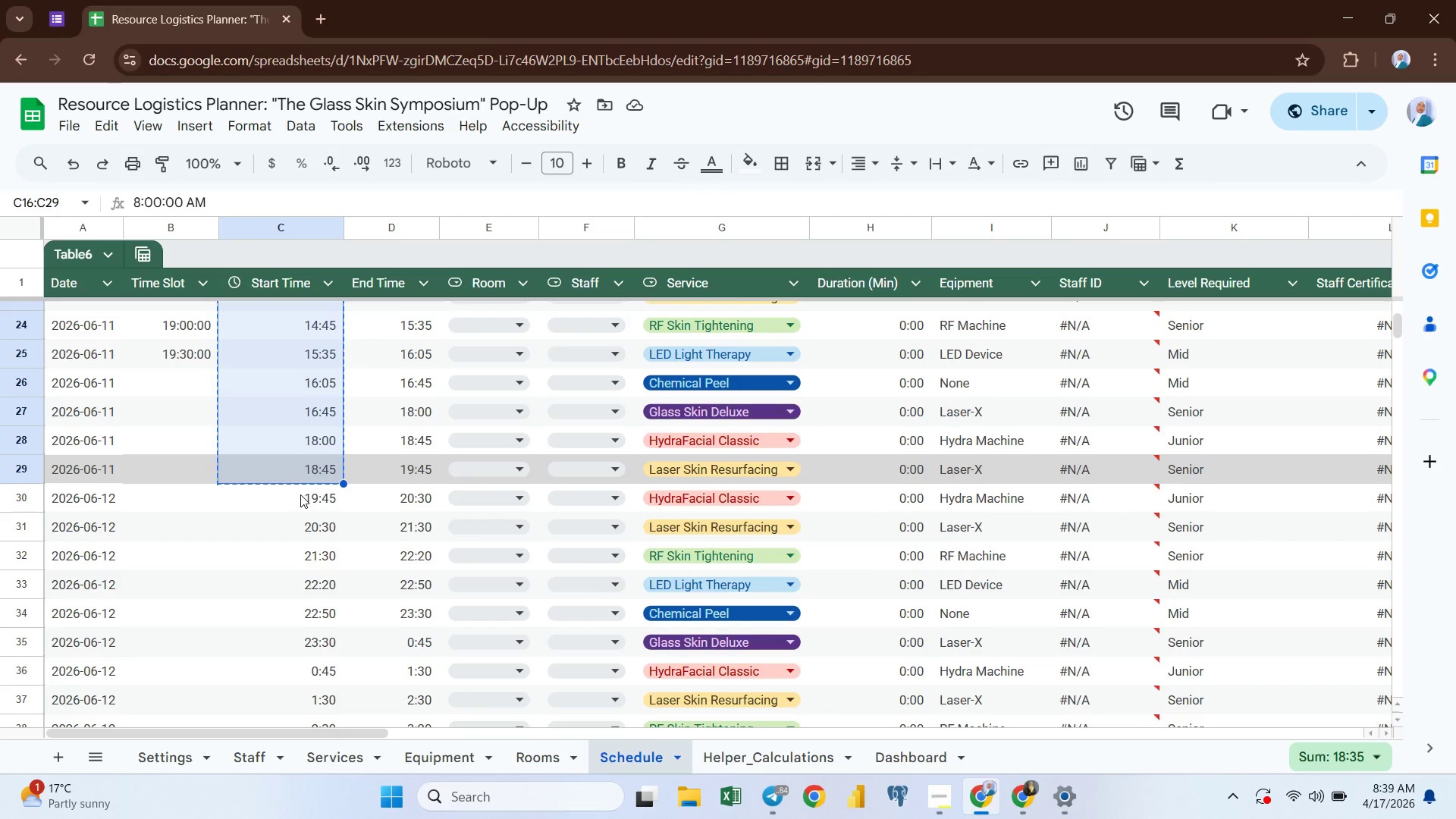 
left_click([300, 495])
 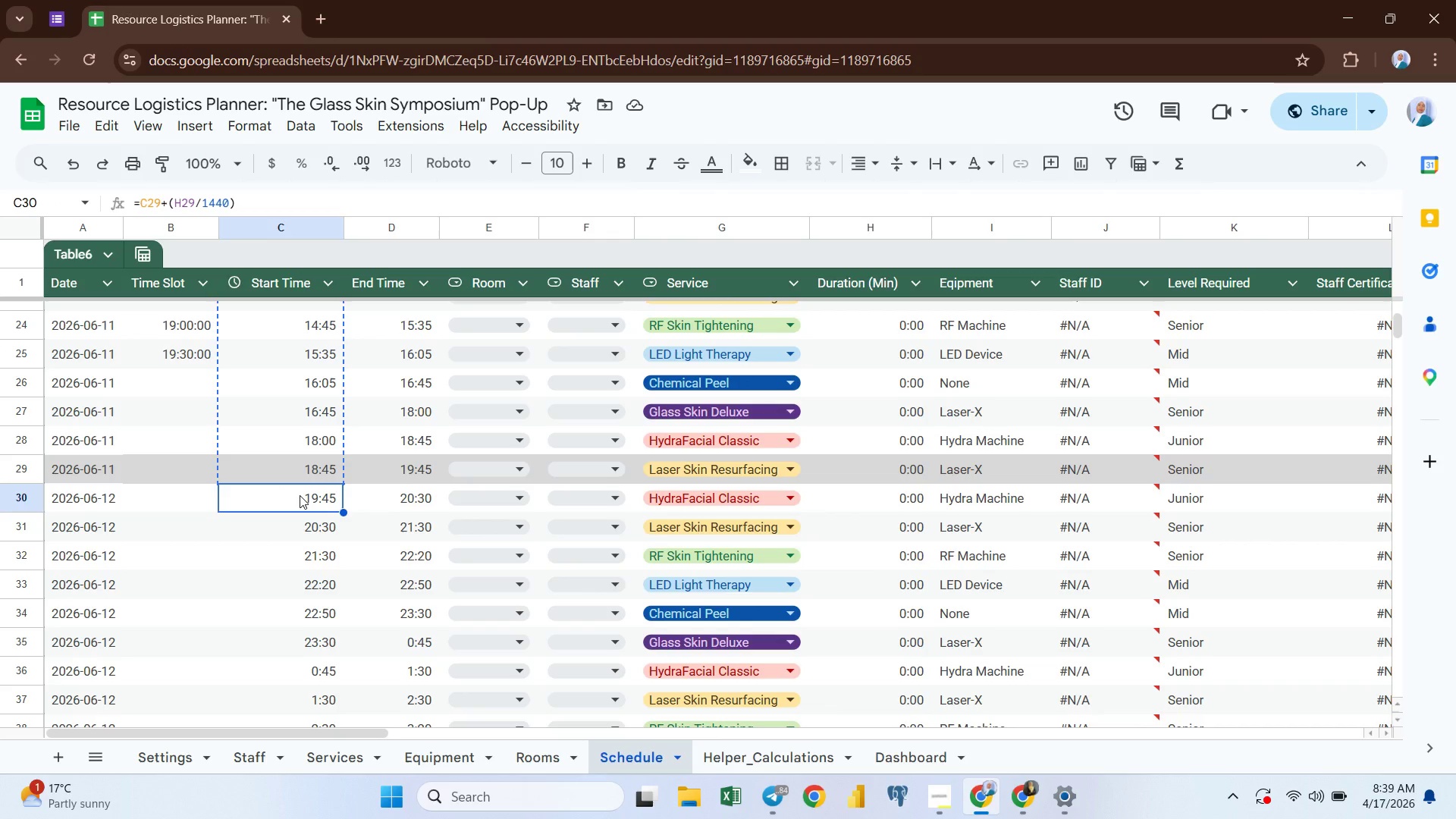 
key(Control+V)
 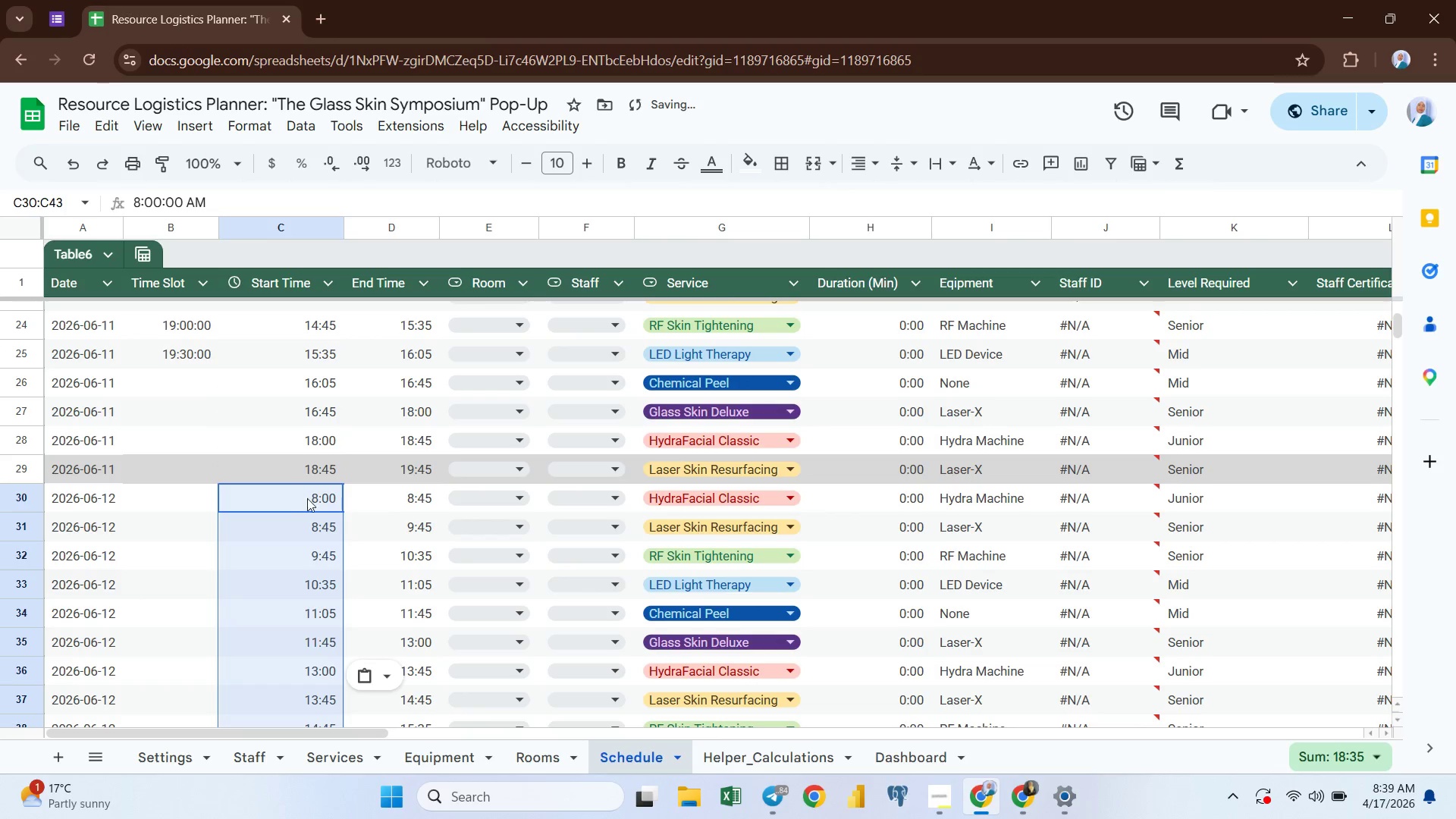 
left_click([309, 499])
 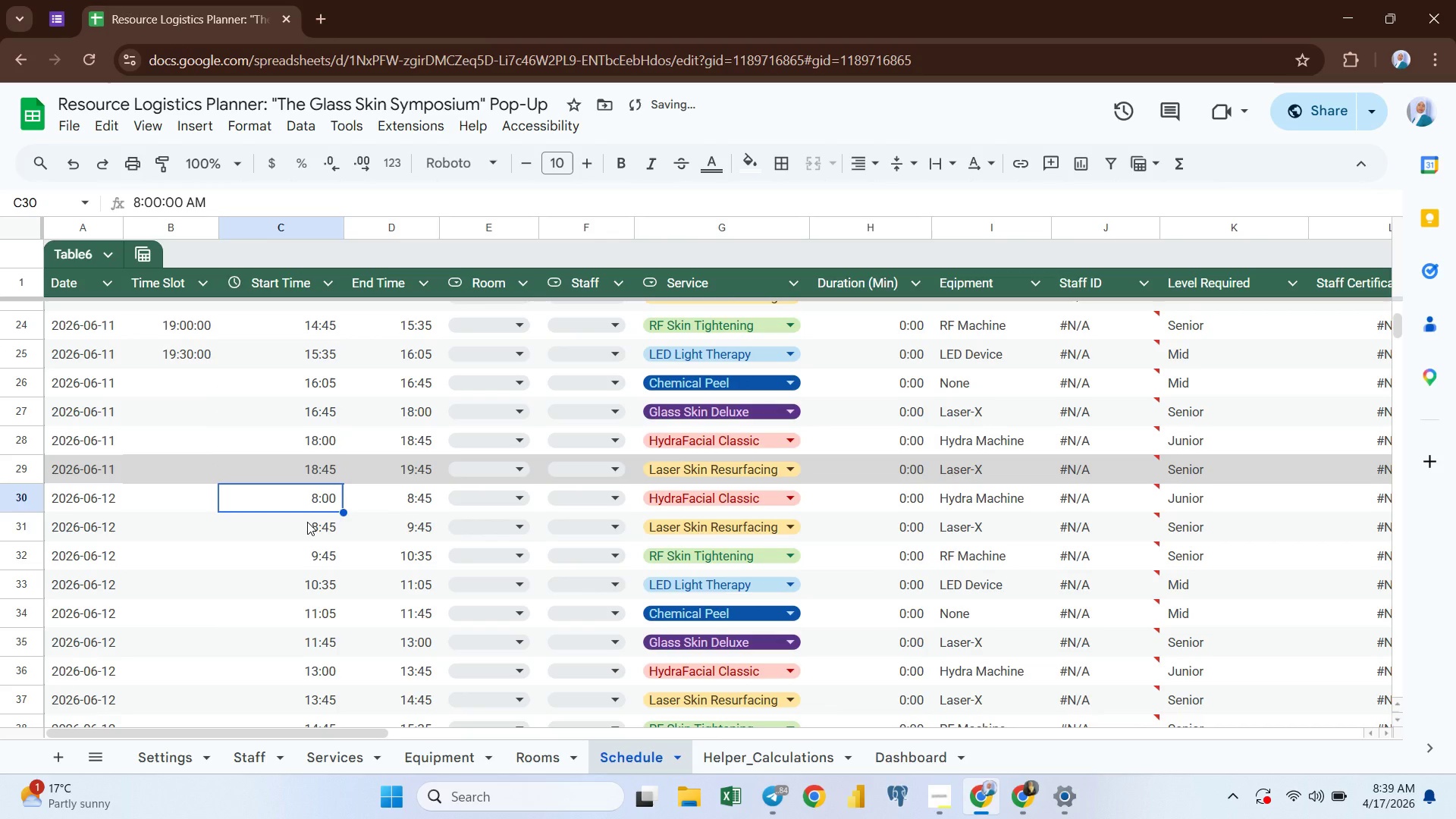 
left_click([307, 522])
 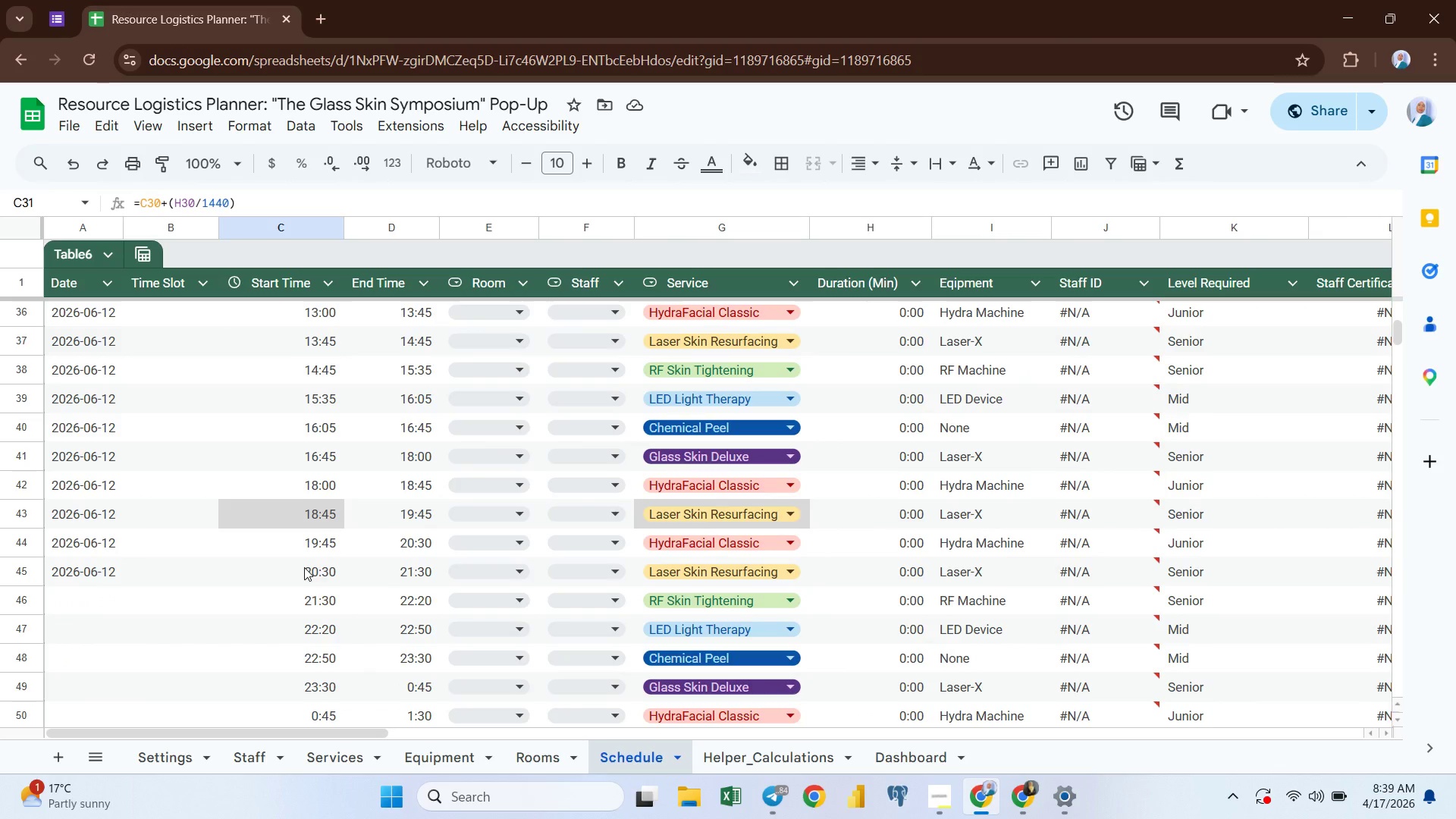 
wait(15.83)
 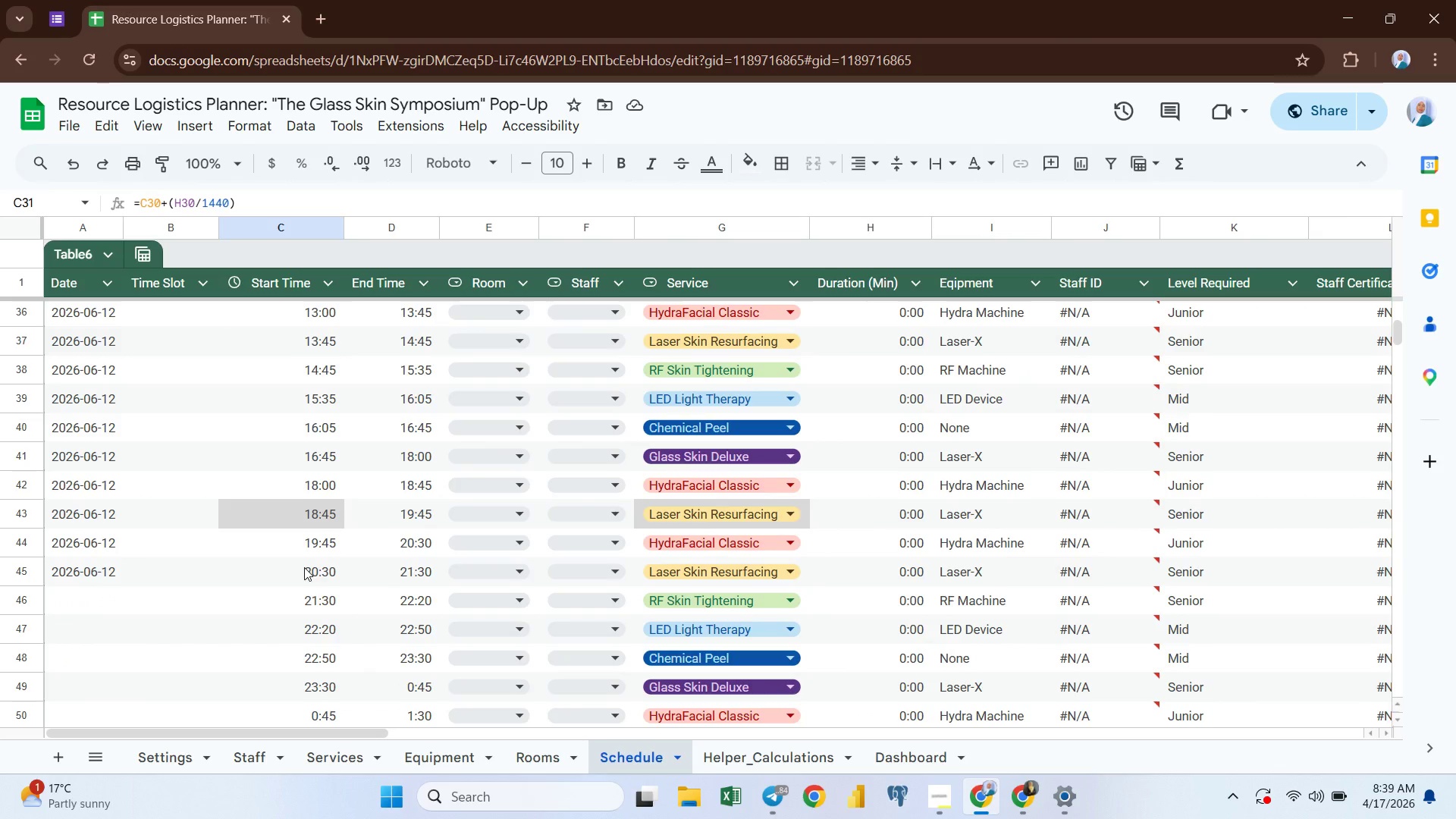 
left_click([80, 516])
 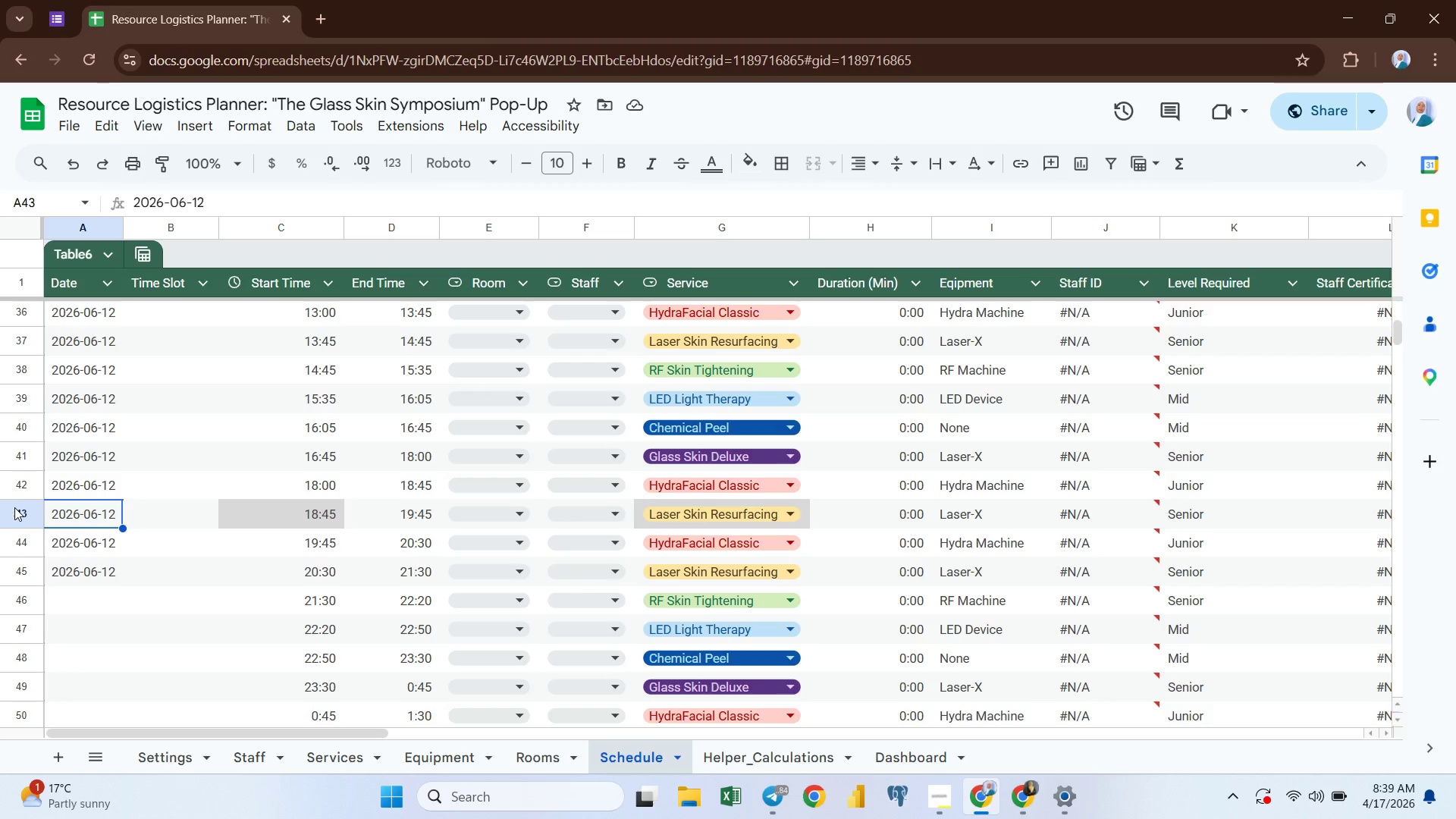 
left_click([13, 512])
 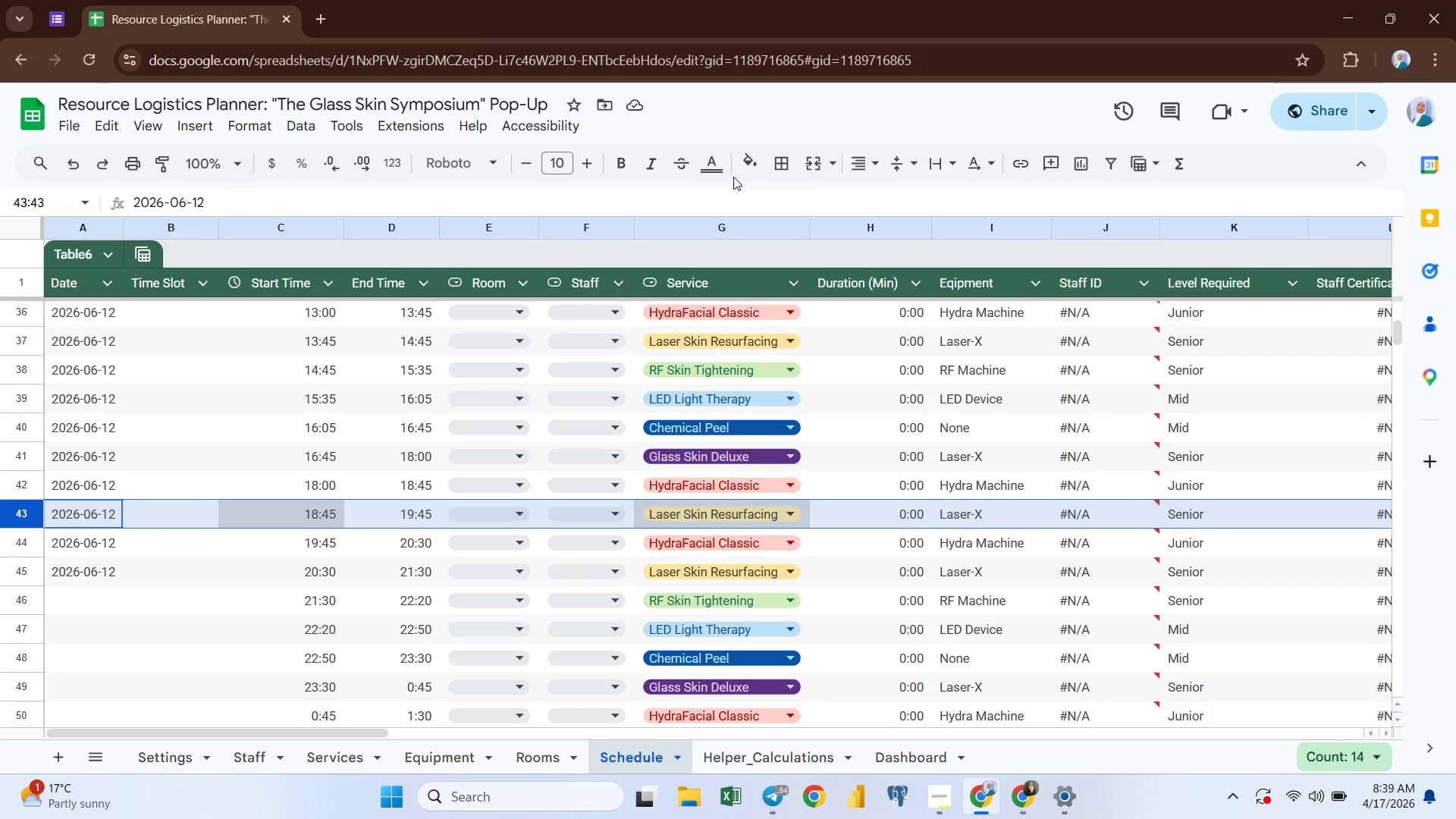 
left_click([751, 167])
 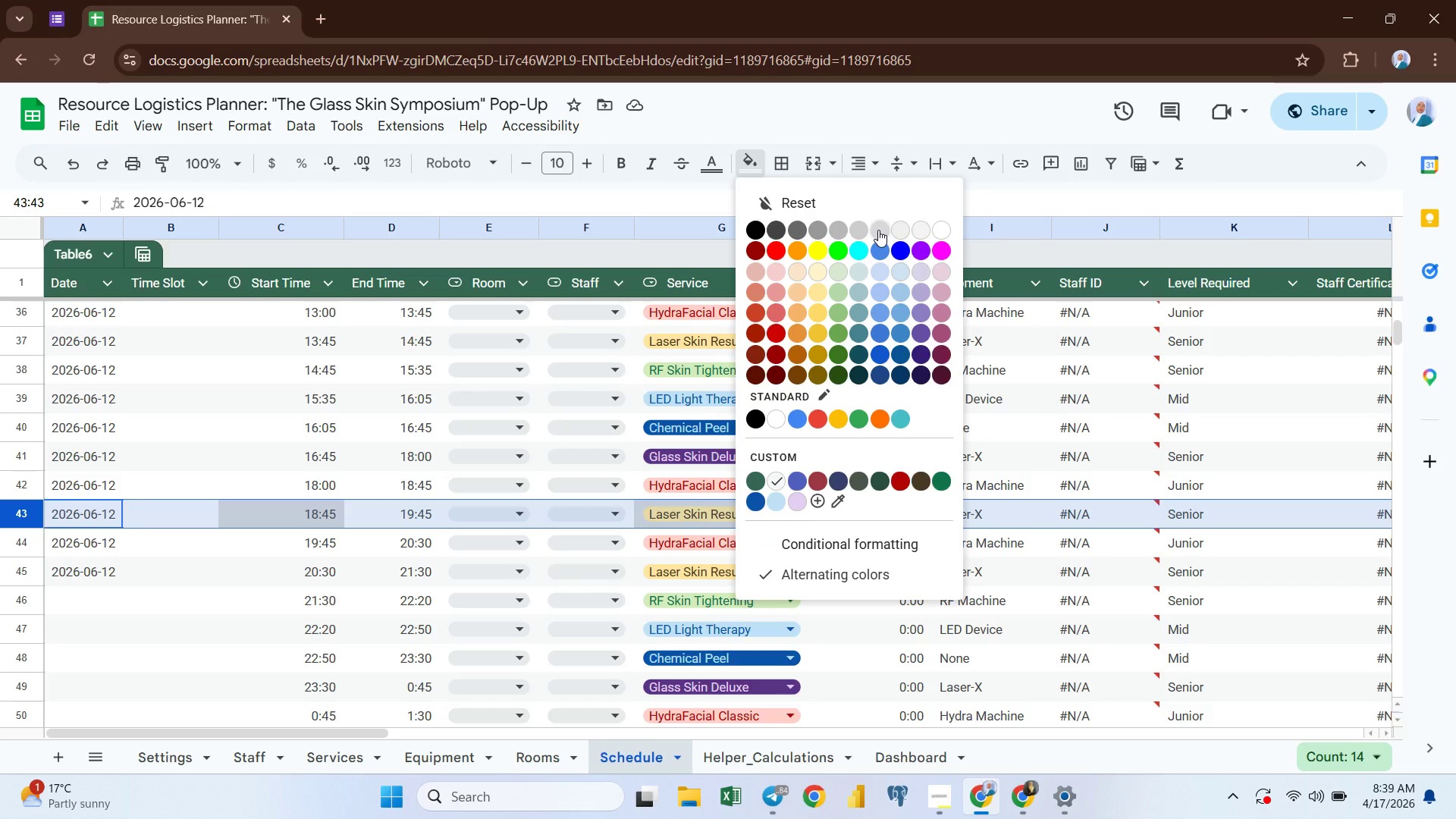 
left_click([878, 230])
 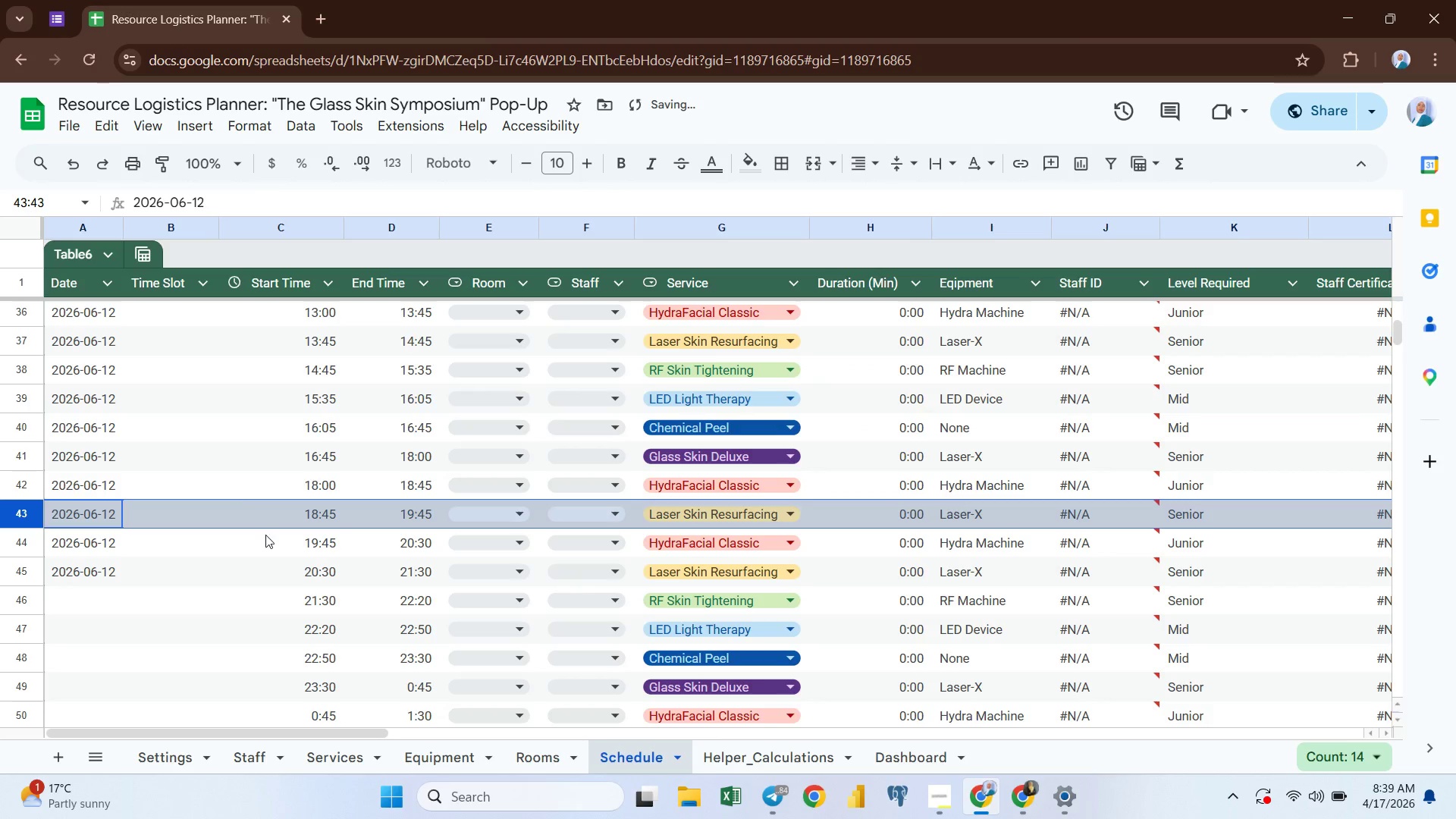 
left_click([240, 547])
 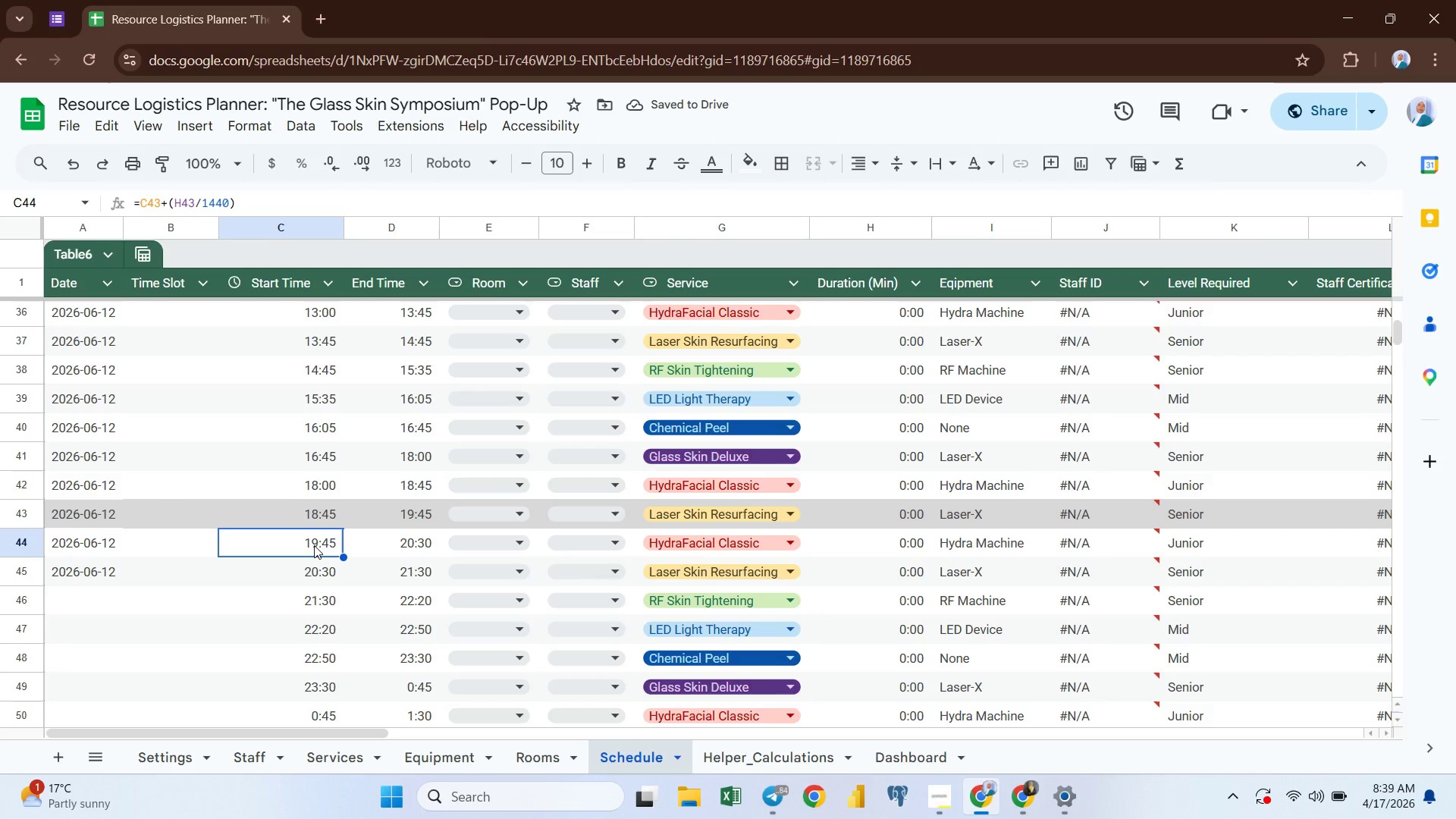 
left_click([314, 545])
 